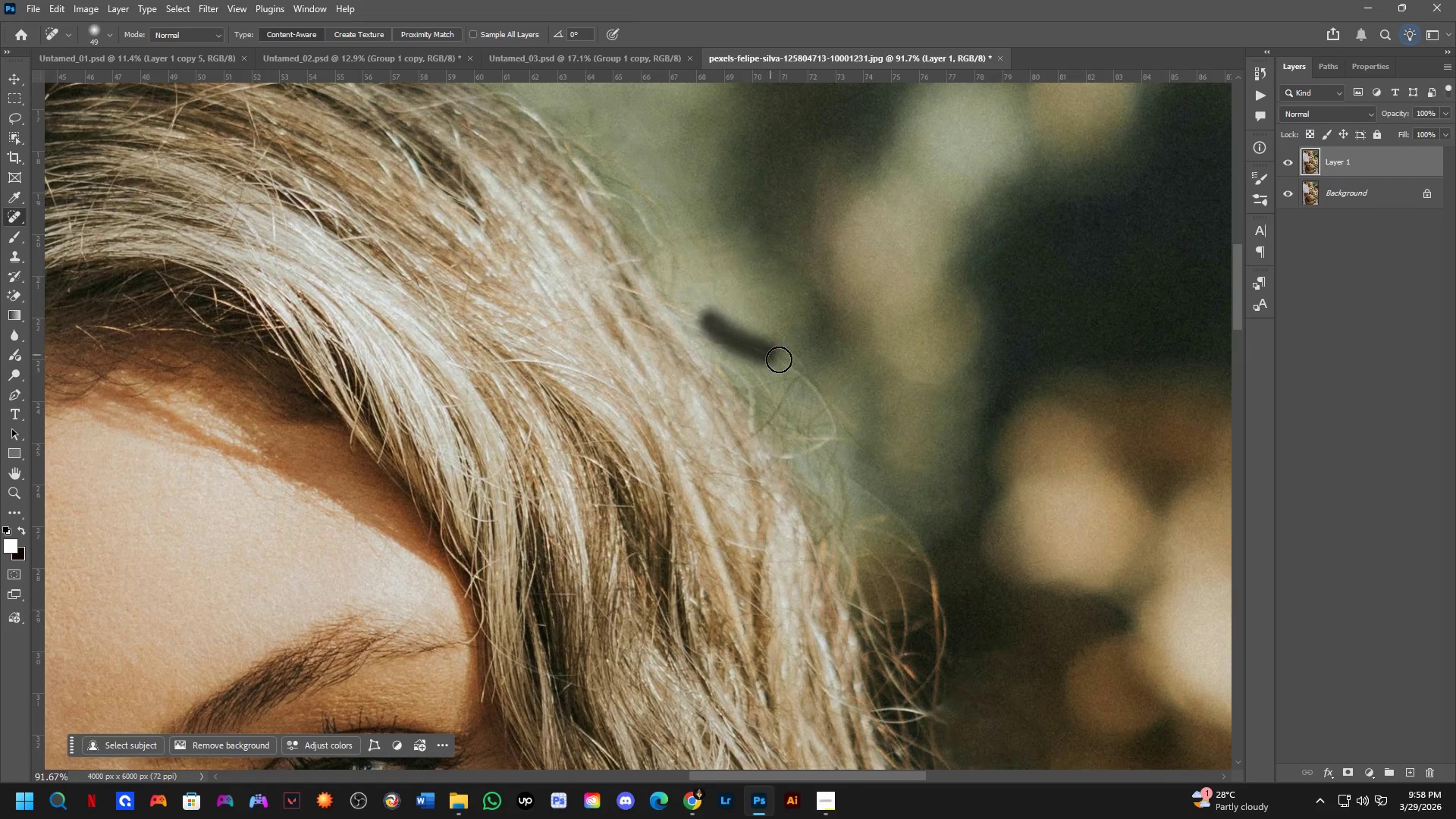 
left_click_drag(start_coordinate=[830, 356], to_coordinate=[723, 329])
 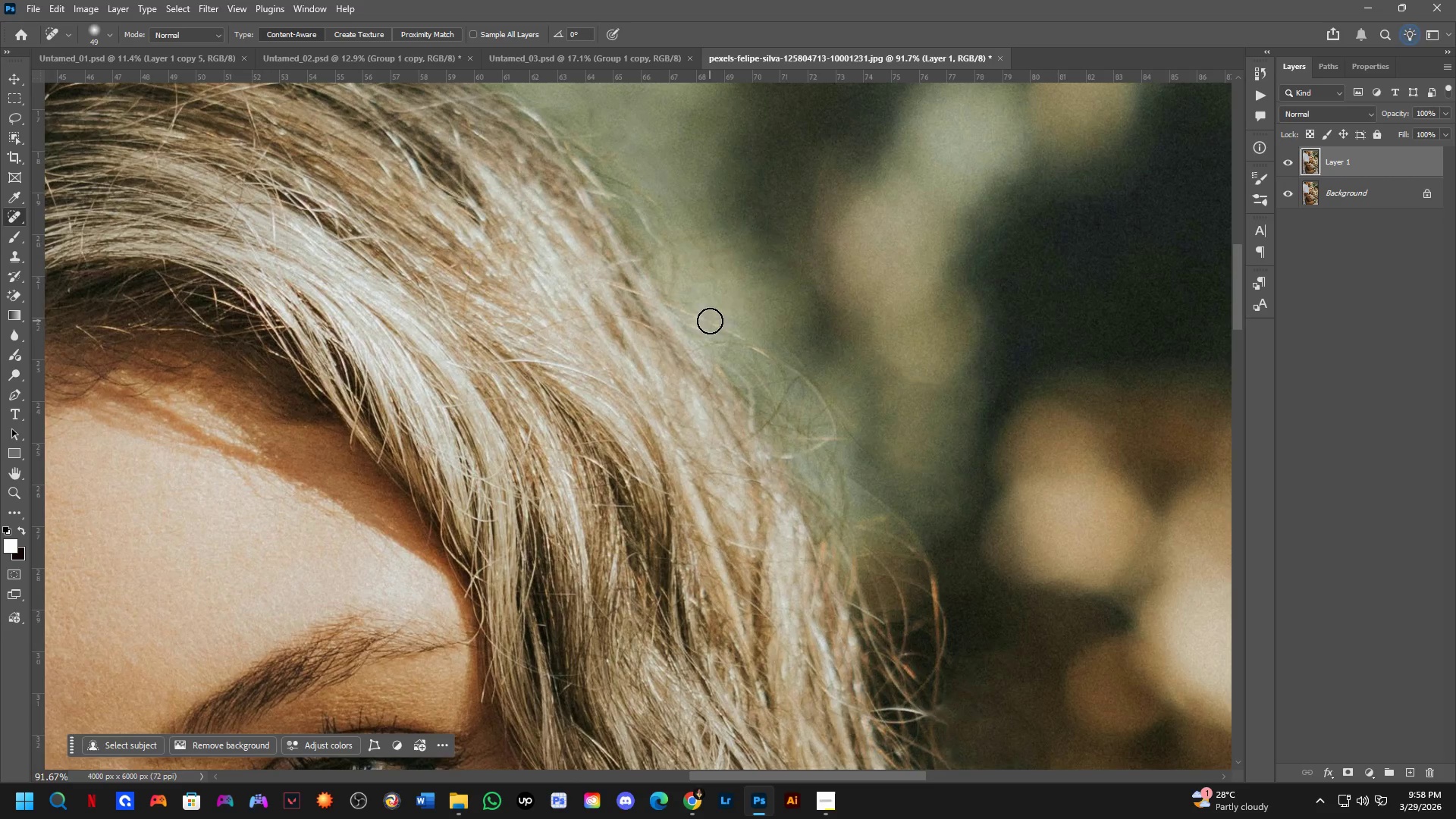 
left_click_drag(start_coordinate=[710, 321], to_coordinate=[807, 444])
 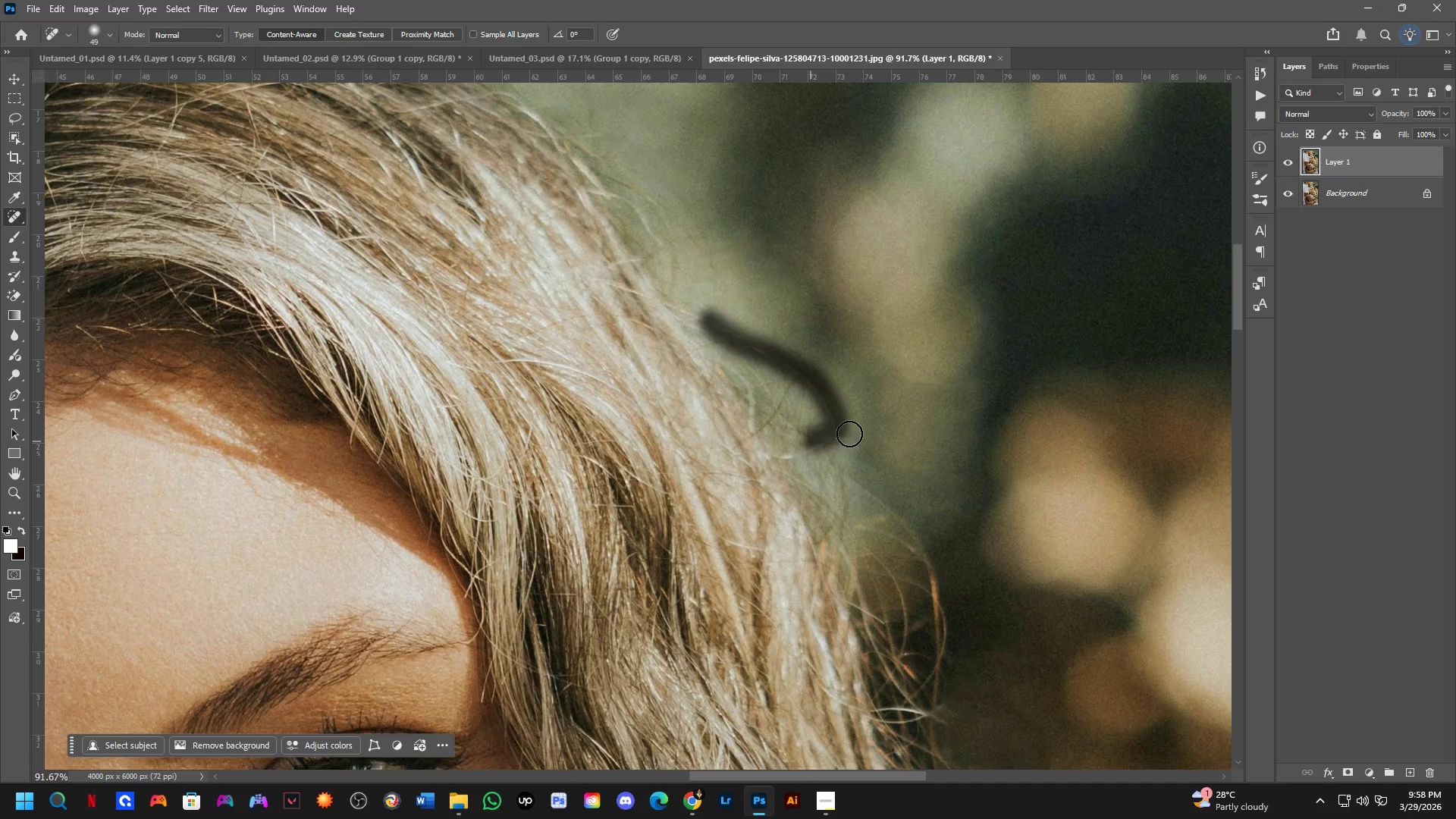 
hold_key(key=Space, duration=0.56)
 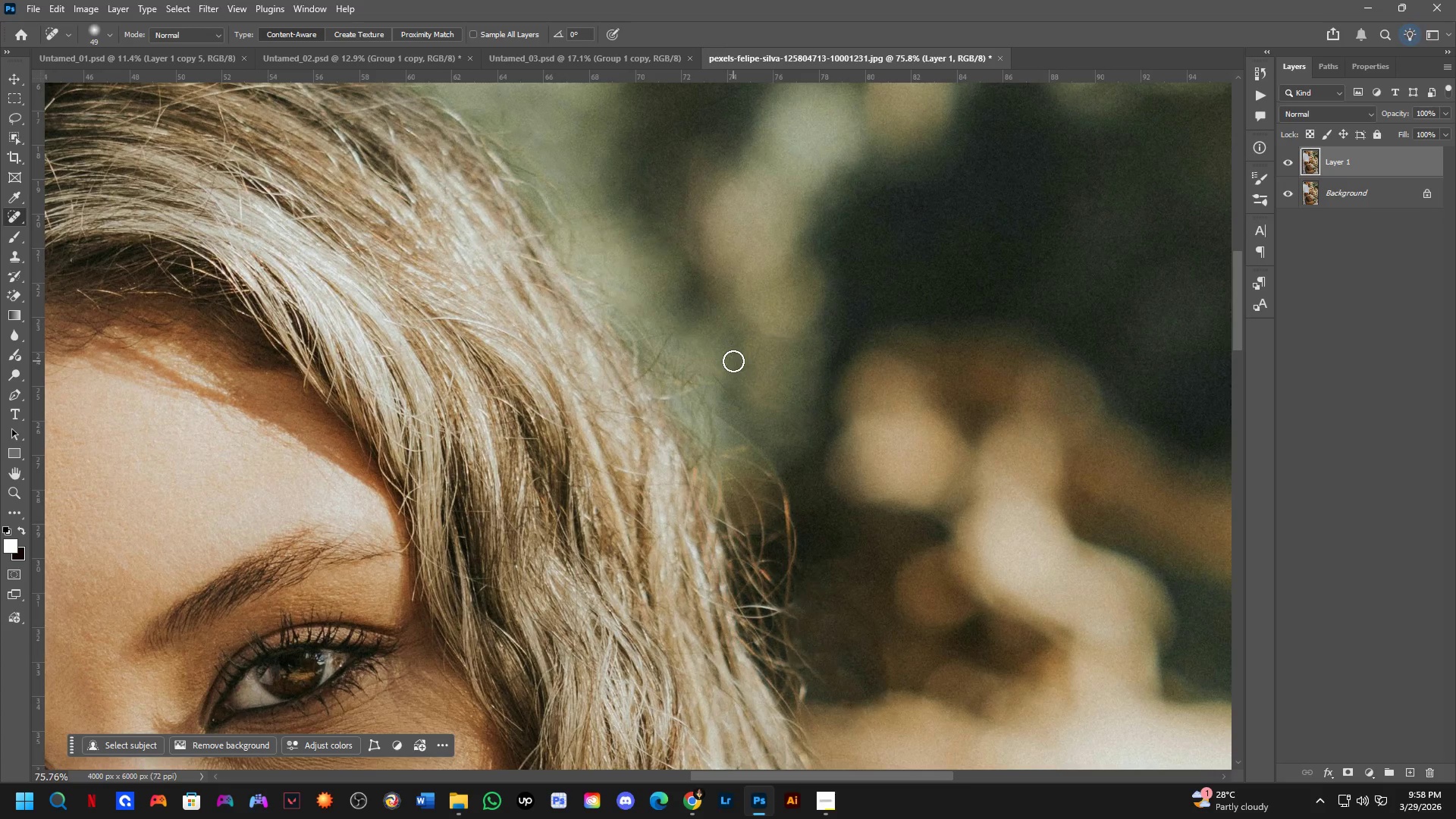 
left_click_drag(start_coordinate=[864, 413], to_coordinate=[730, 359])
 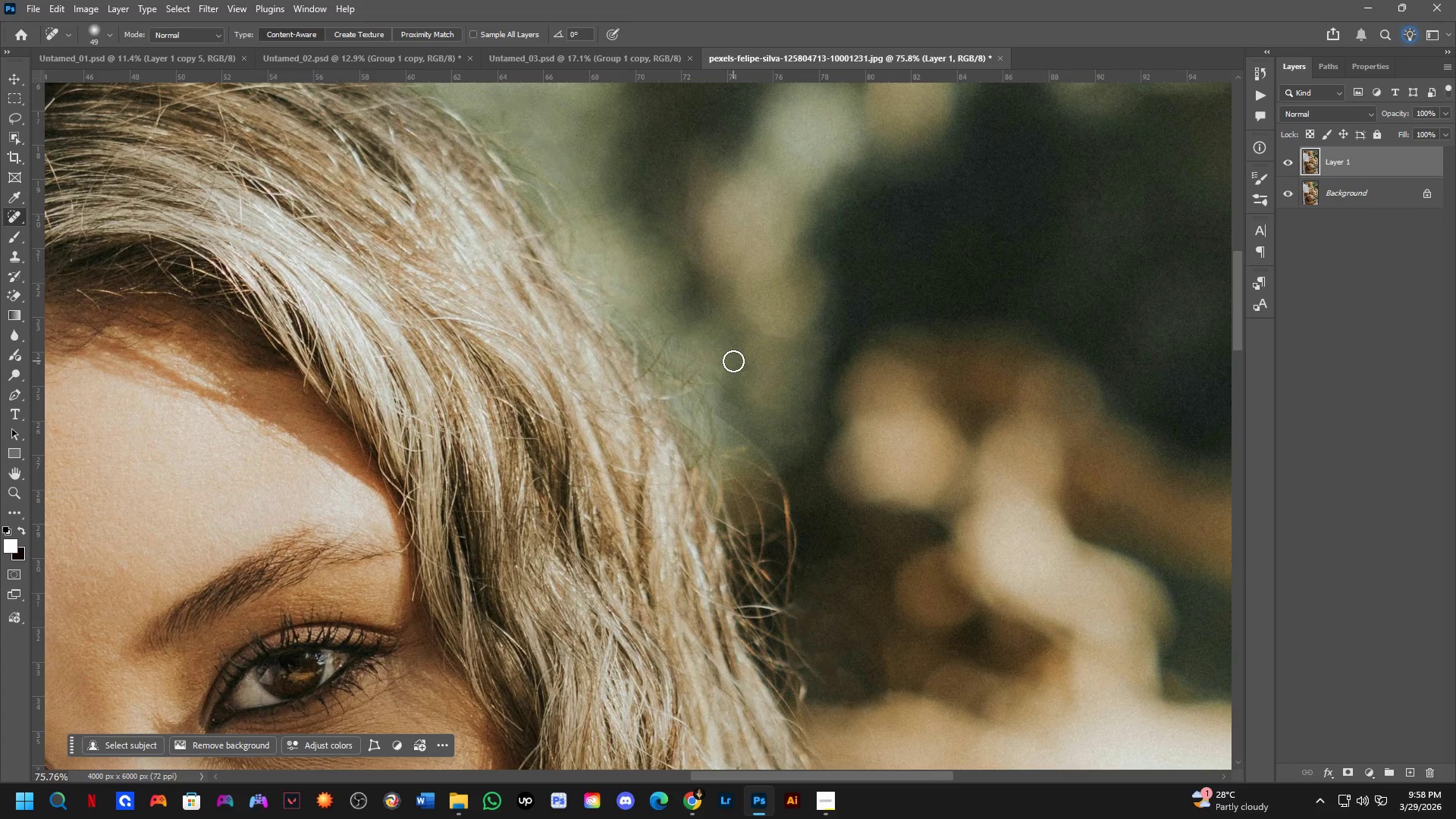 
scroll: coordinate [850, 433], scroll_direction: down, amount: 2.0
 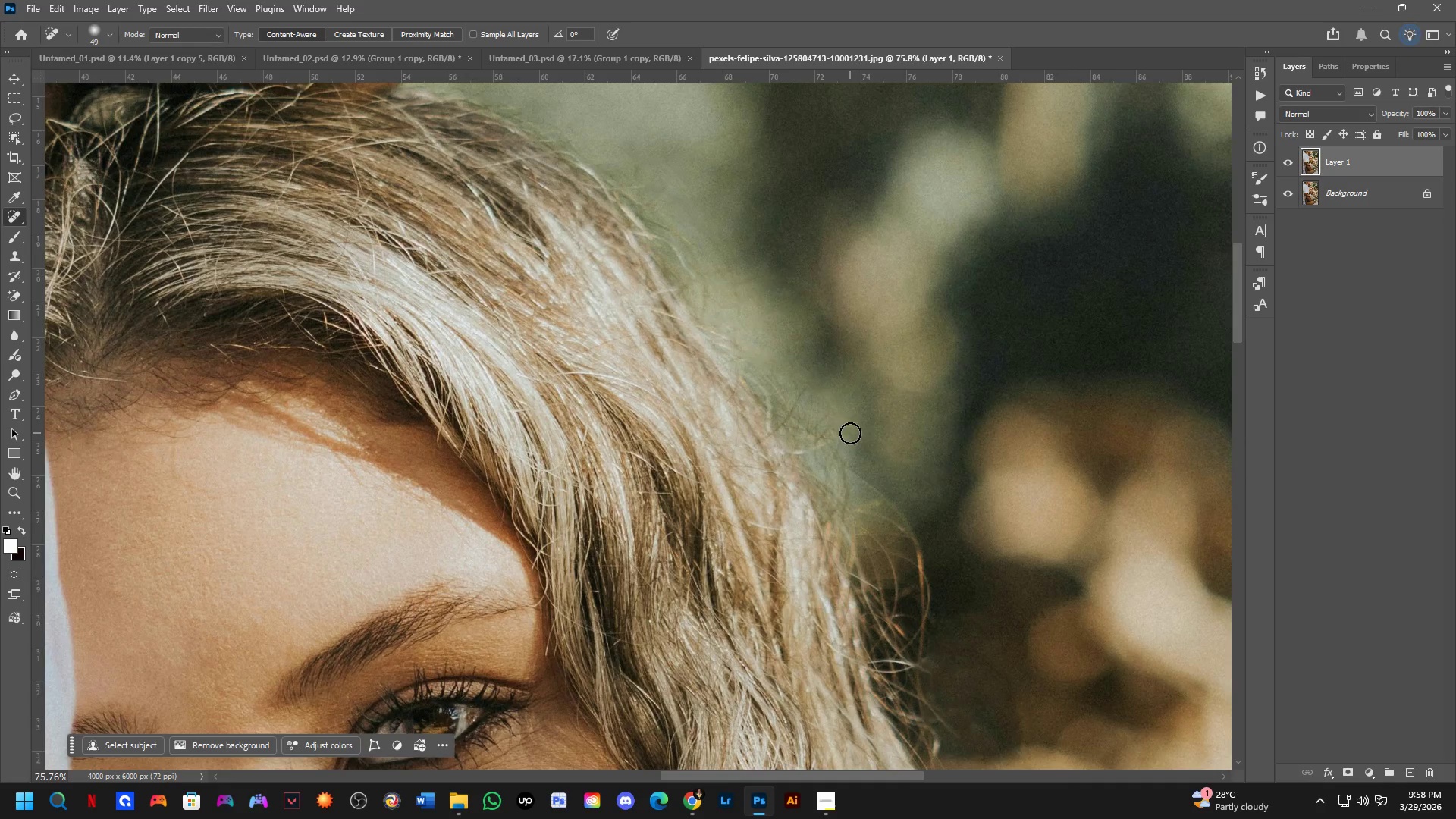 
hold_key(key=Space, duration=0.61)
 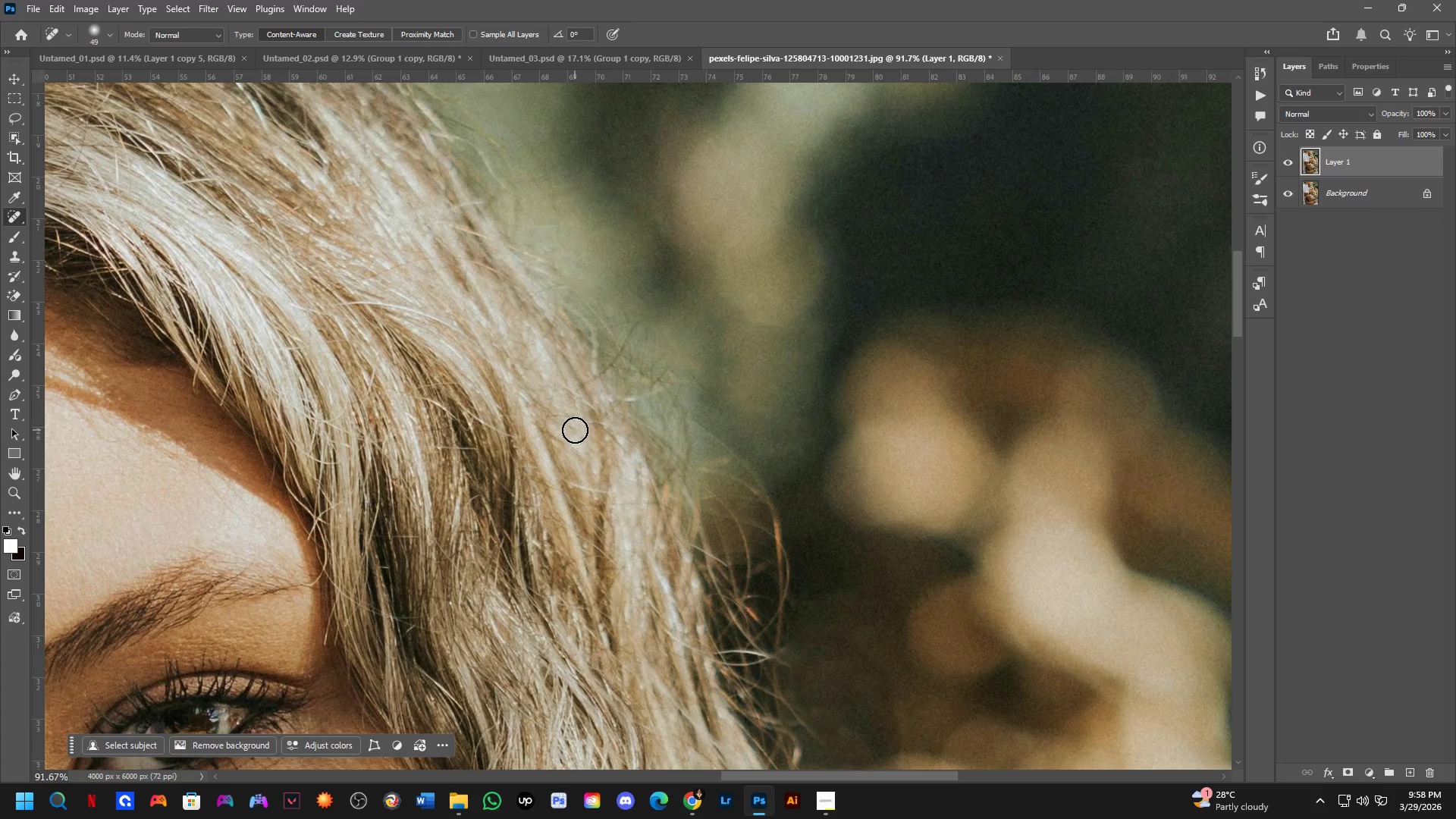 
left_click_drag(start_coordinate=[616, 428], to_coordinate=[572, 435])
 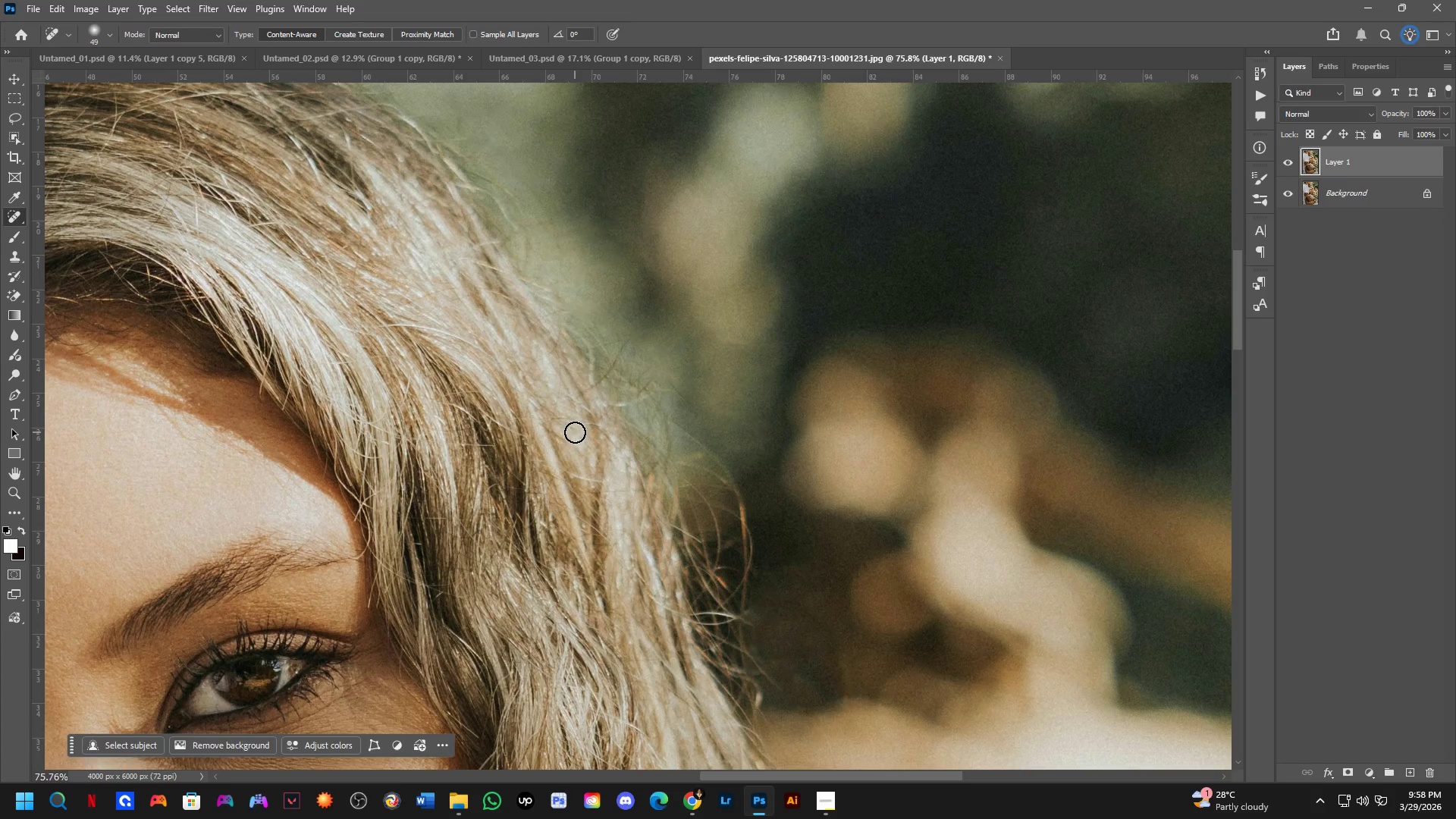 
scroll: coordinate [575, 432], scroll_direction: up, amount: 2.0
 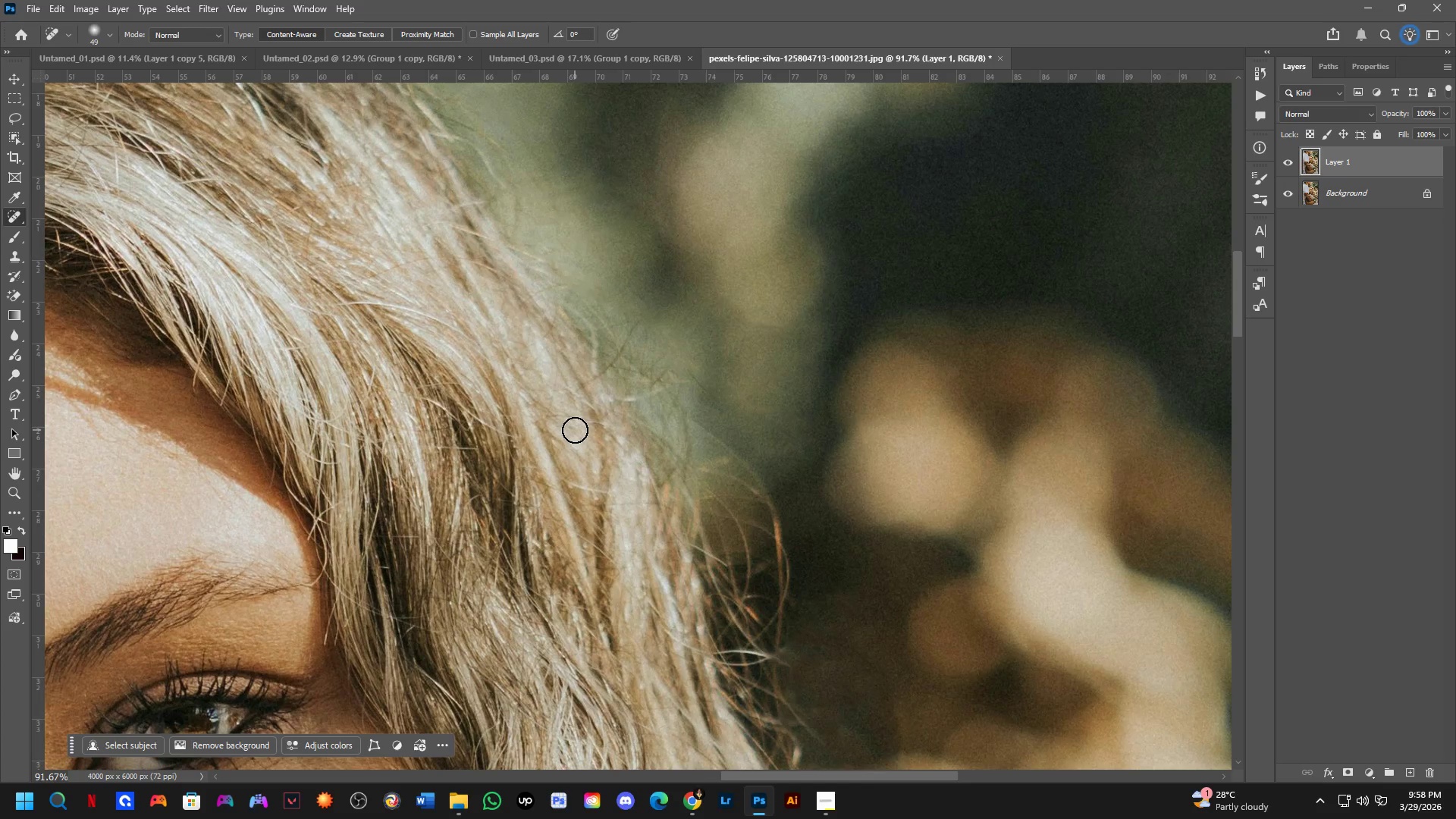 
wait(7.22)
 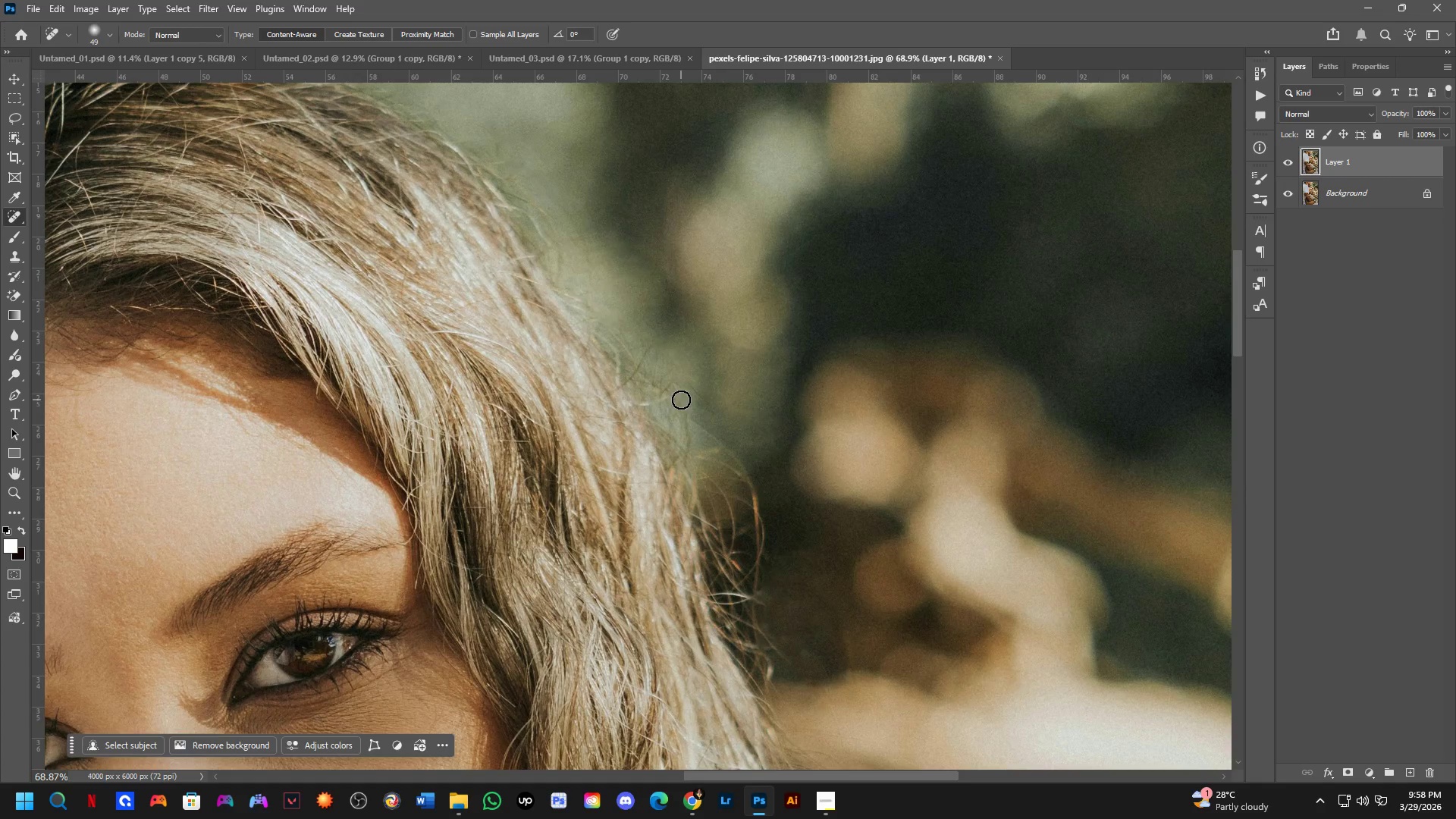 
hold_key(key=Space, duration=0.52)
 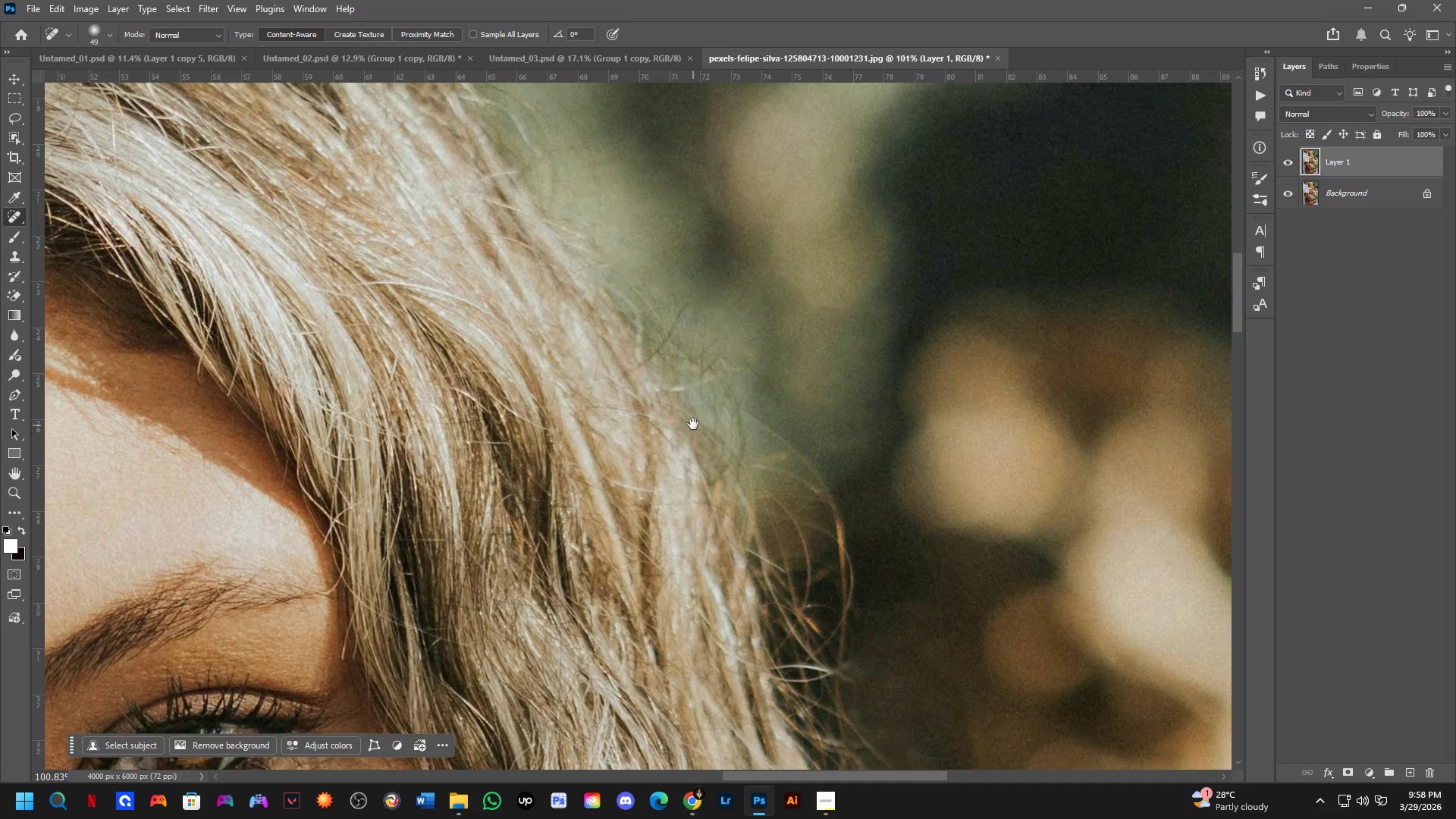 
left_click_drag(start_coordinate=[664, 388], to_coordinate=[698, 376])
 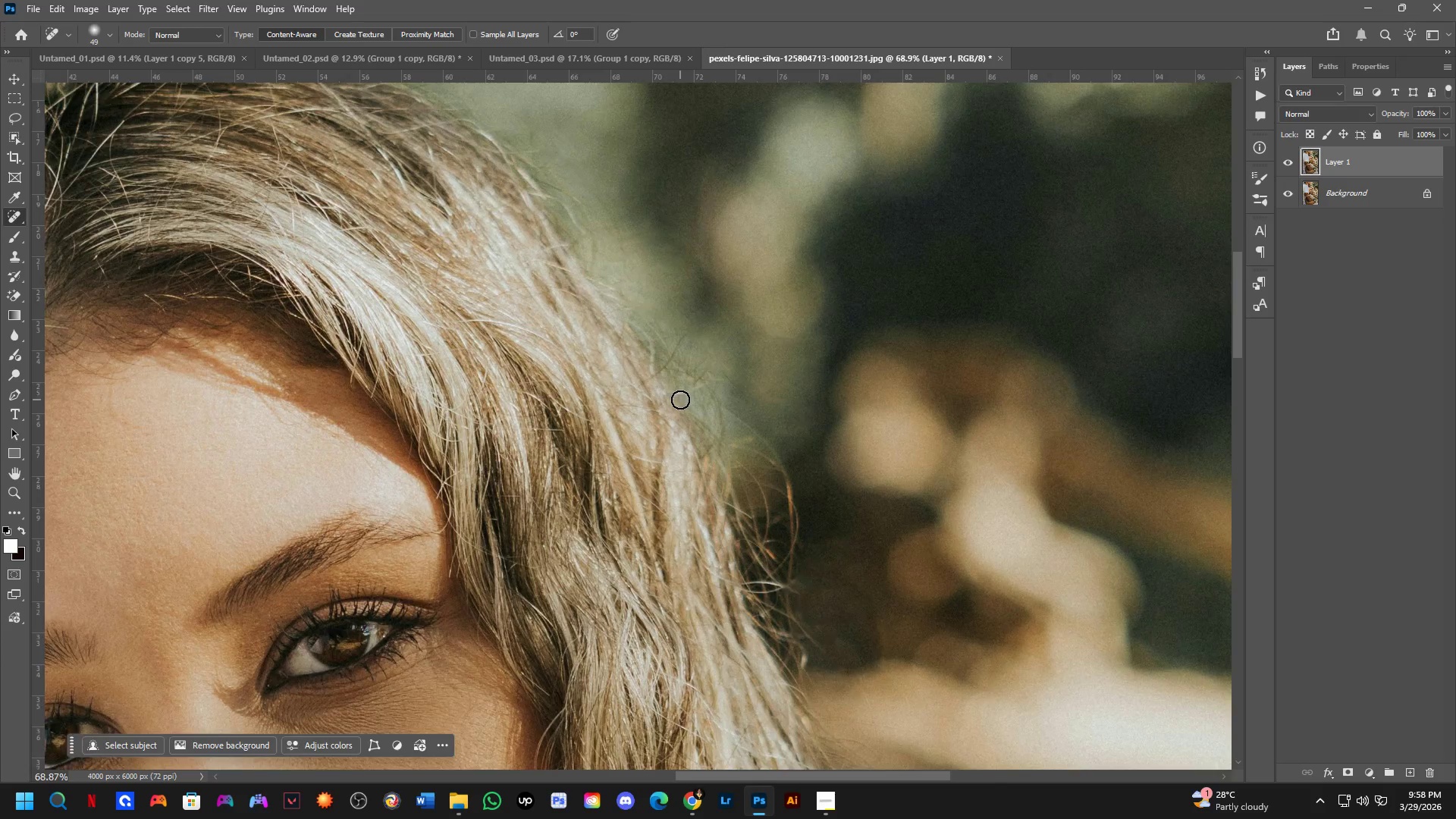 
scroll: coordinate [685, 410], scroll_direction: down, amount: 3.0
 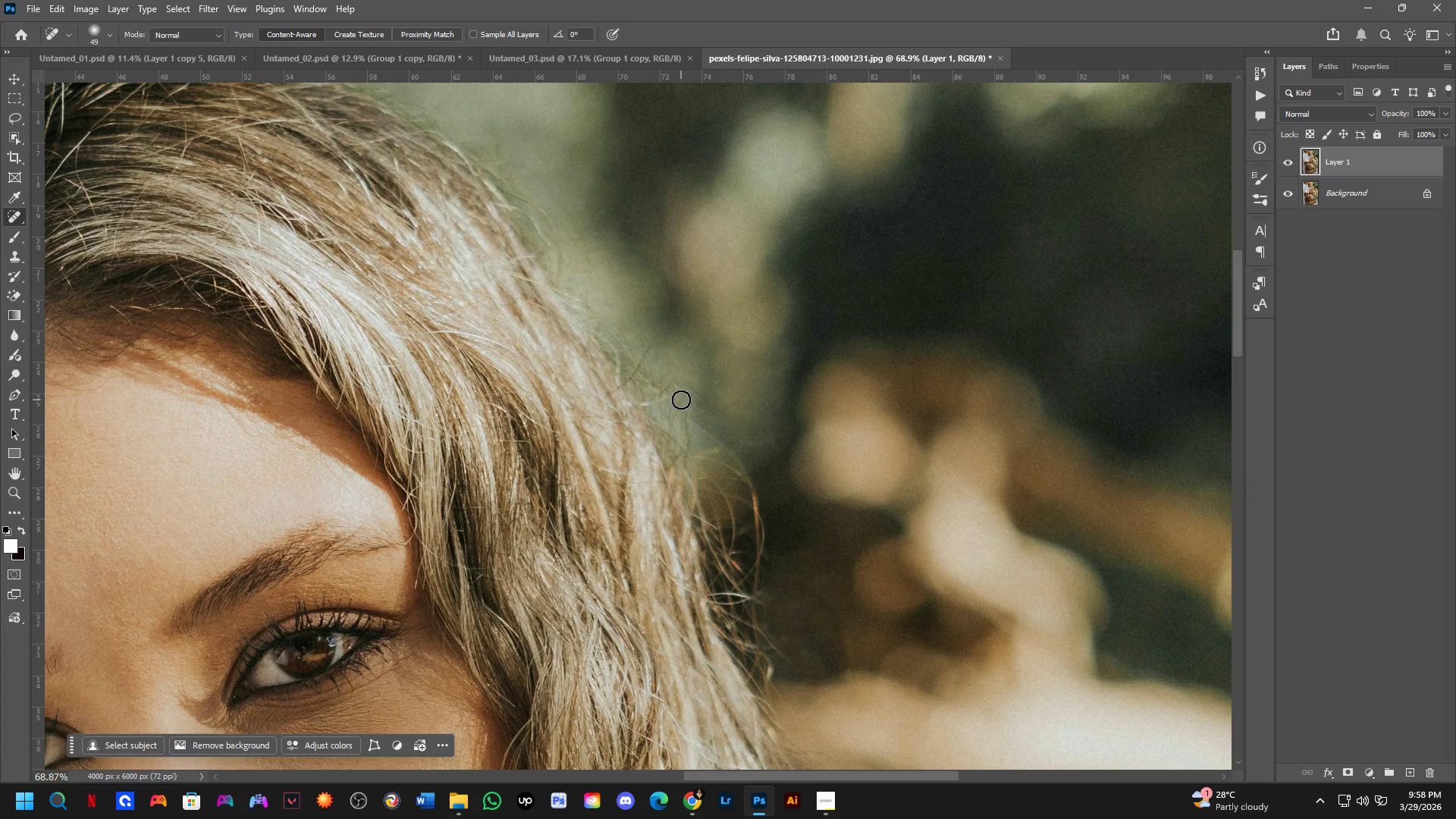 
hold_key(key=Space, duration=0.47)
 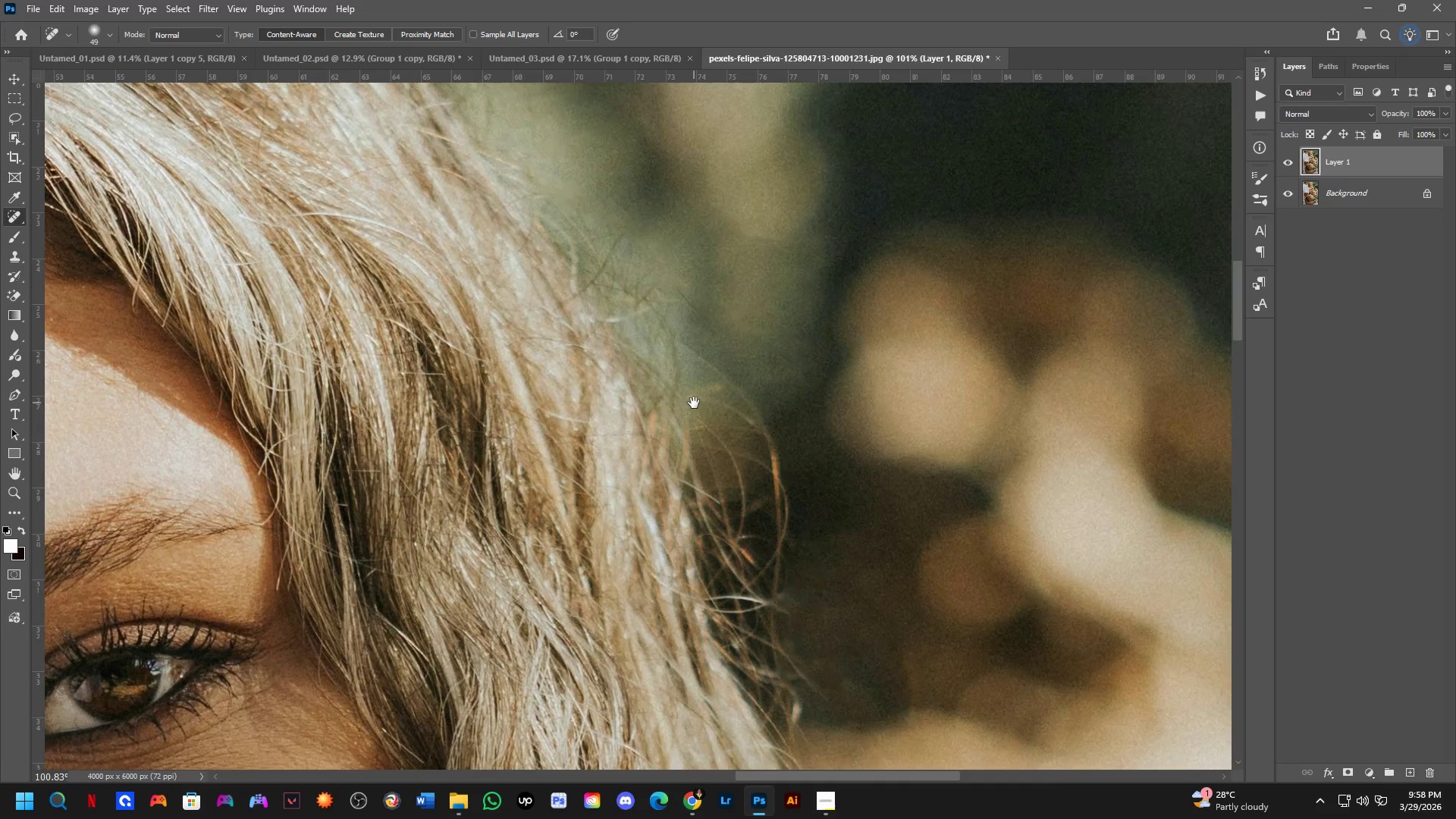 
left_click_drag(start_coordinate=[692, 422], to_coordinate=[684, 375])
 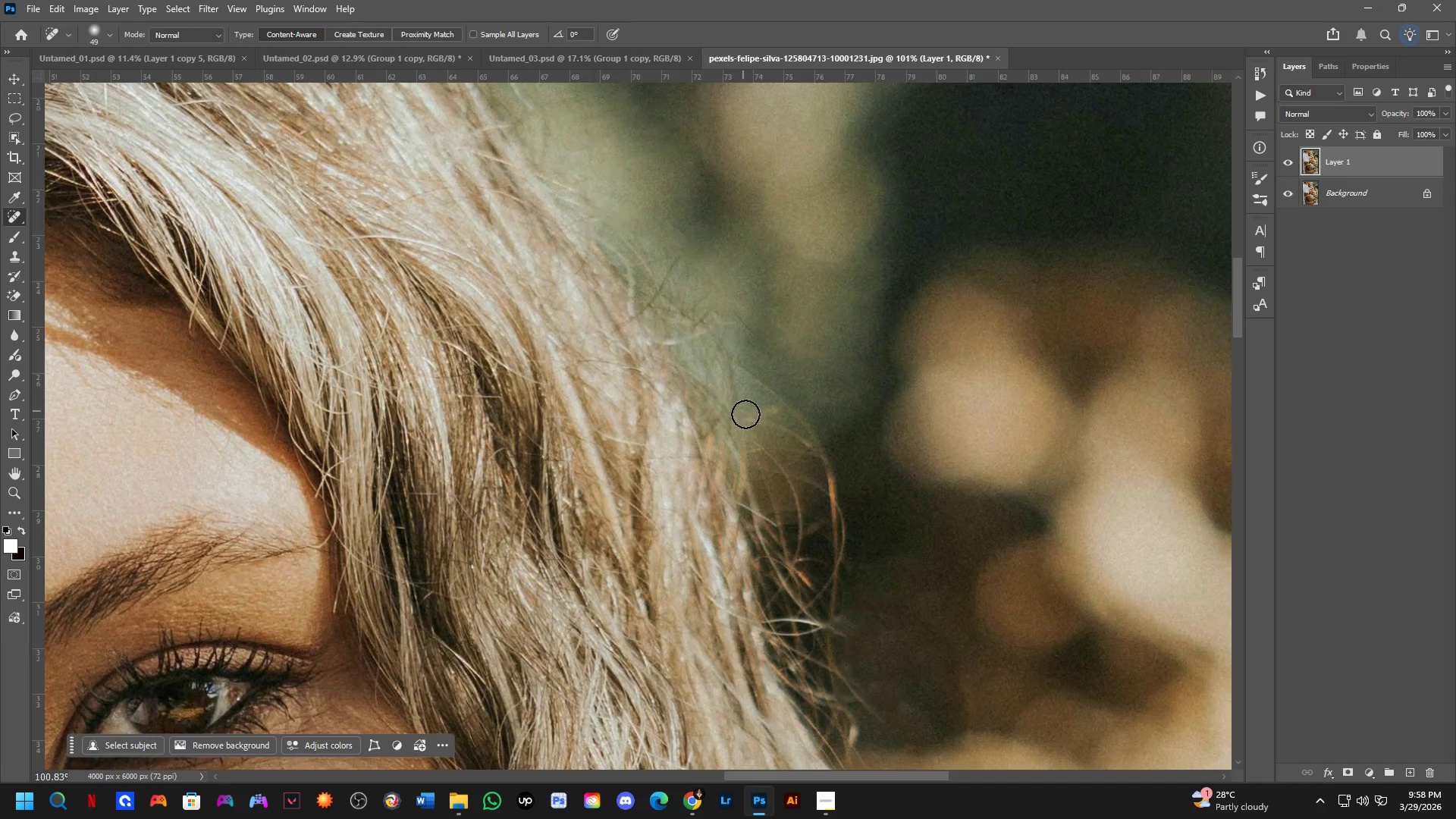 
scroll: coordinate [680, 403], scroll_direction: up, amount: 4.0
 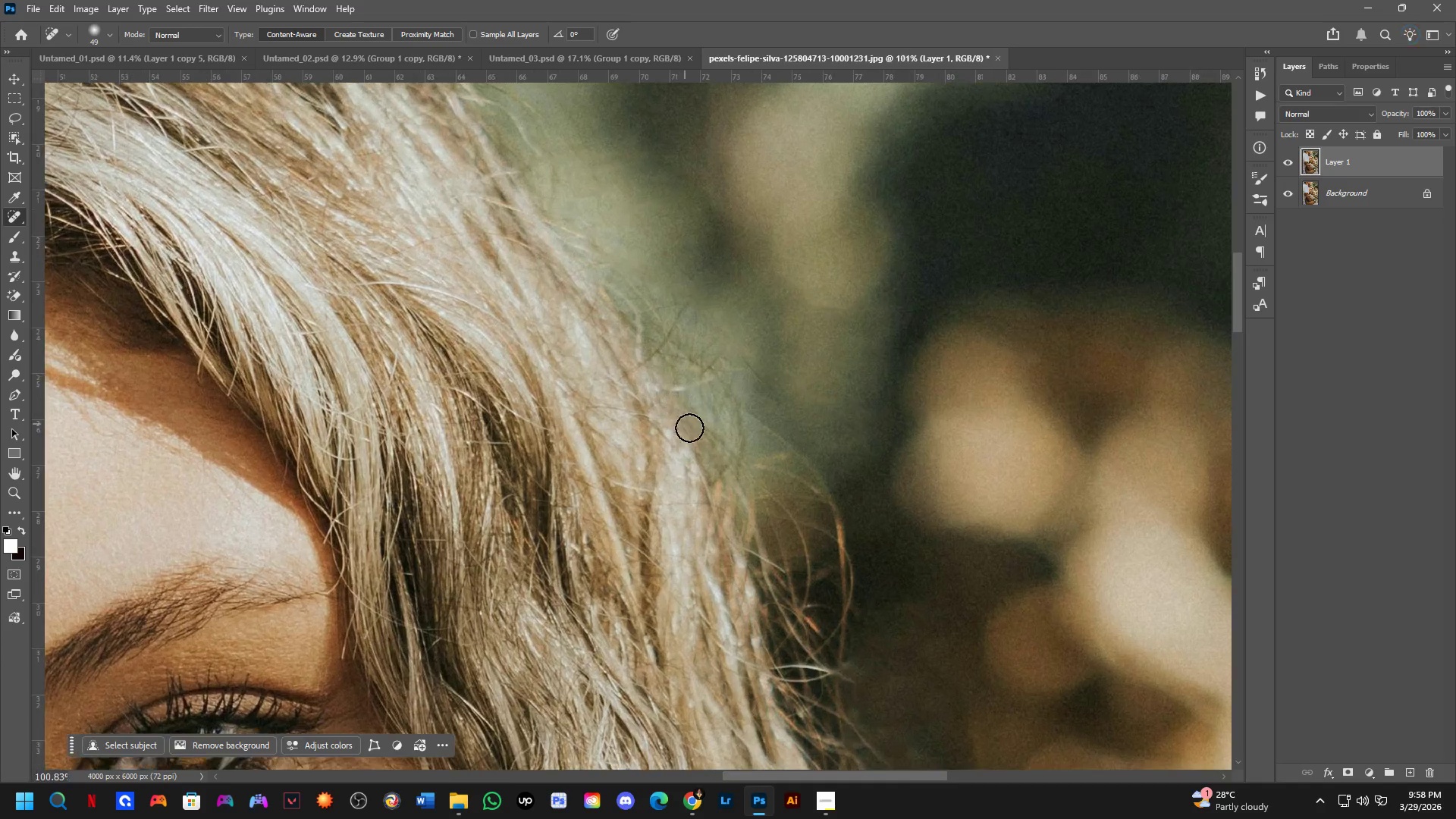 
hold_key(key=Space, duration=0.44)
 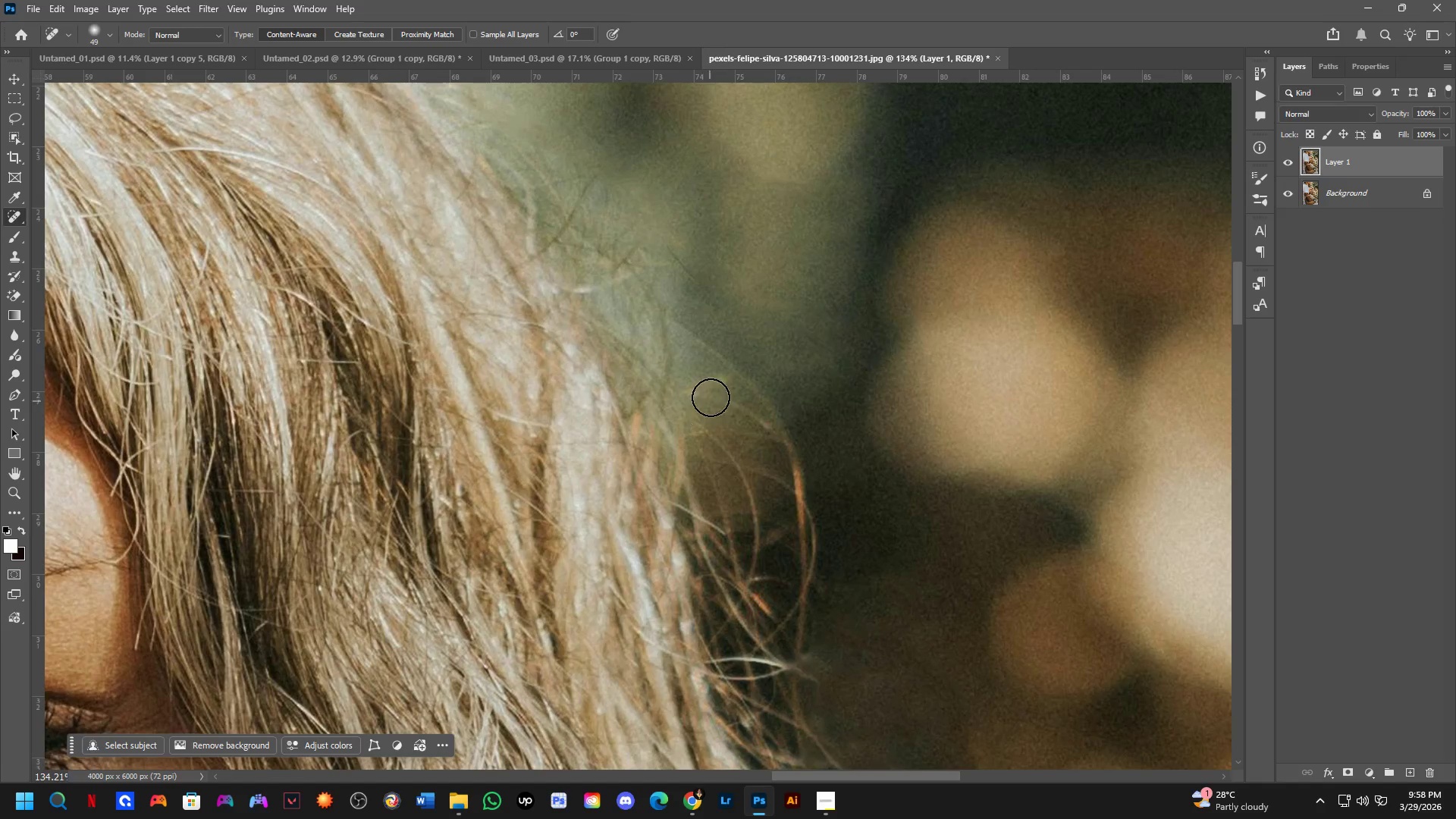 
left_click_drag(start_coordinate=[751, 425], to_coordinate=[694, 403])
 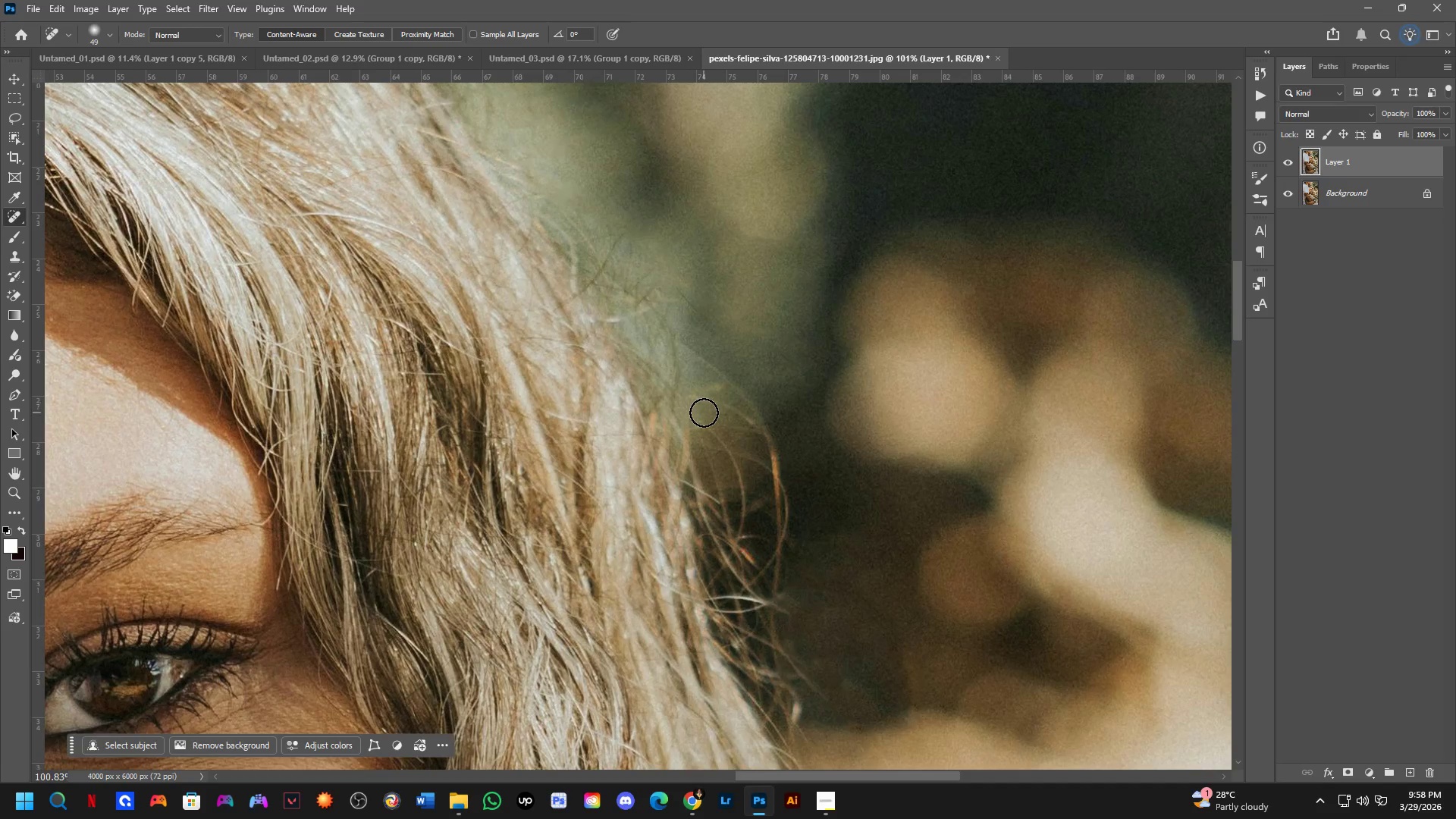 
scroll: coordinate [704, 411], scroll_direction: up, amount: 3.0
 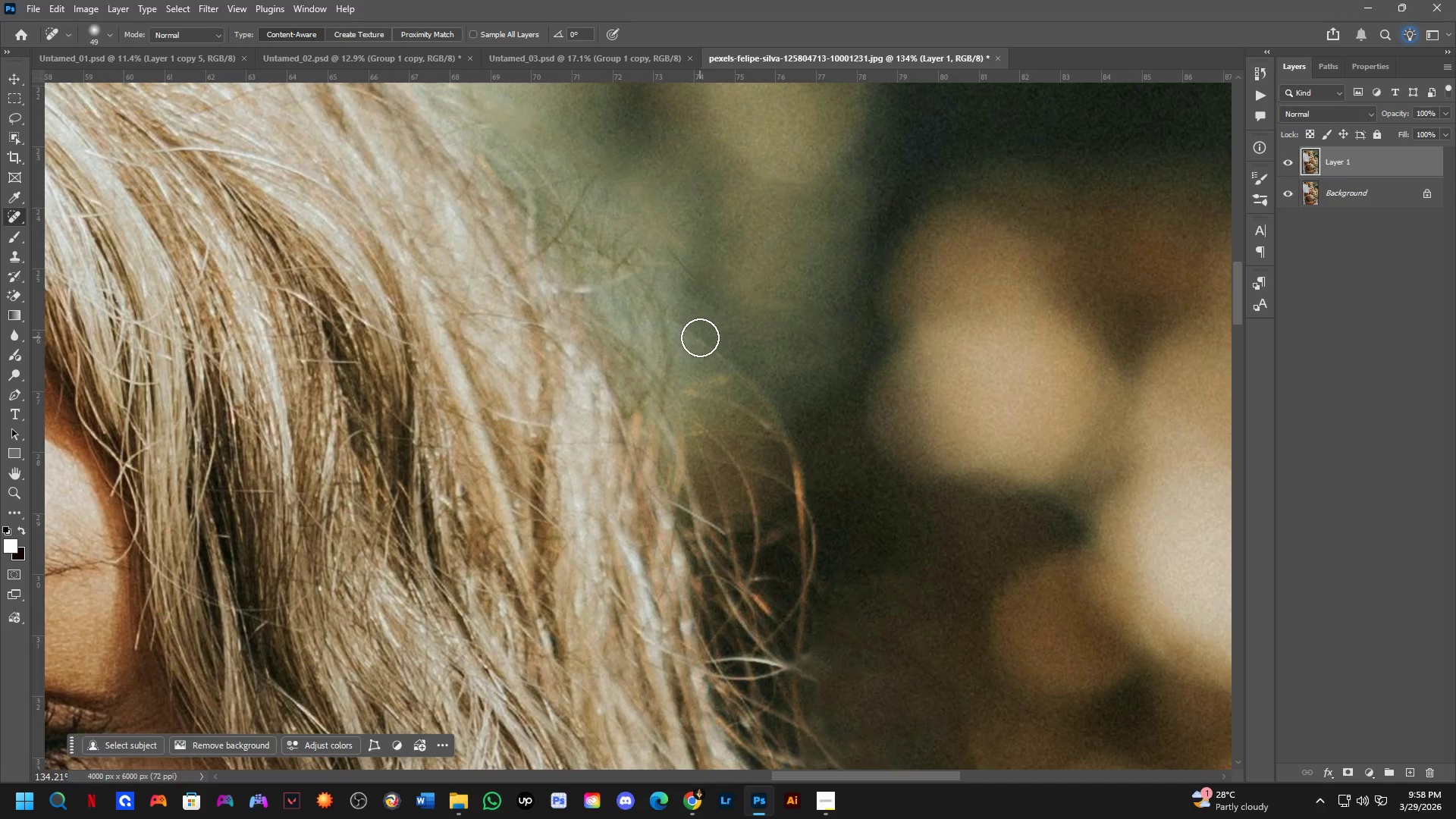 
left_click_drag(start_coordinate=[700, 338], to_coordinate=[798, 473])
 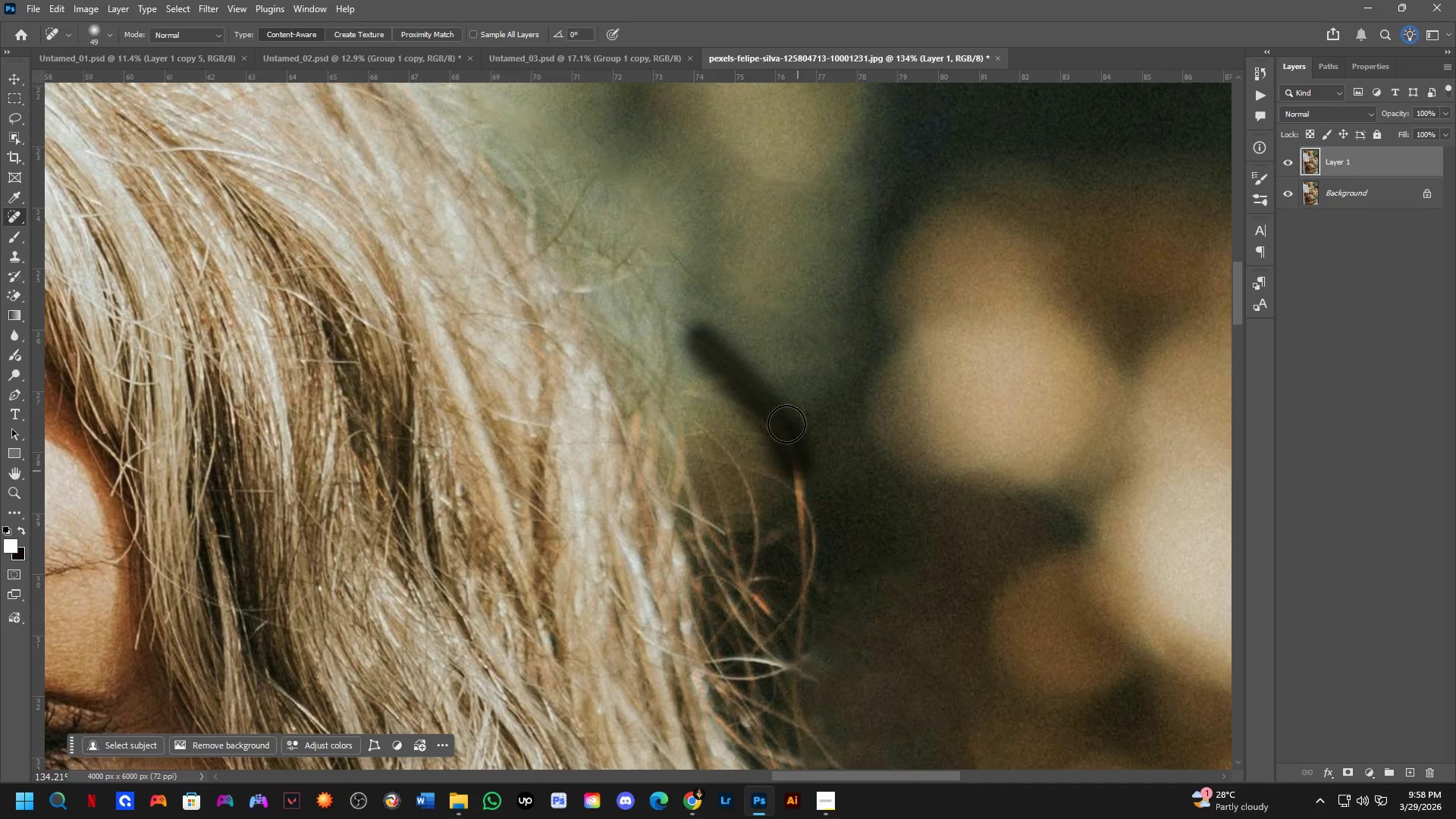 
hold_key(key=AltLeft, duration=0.34)
 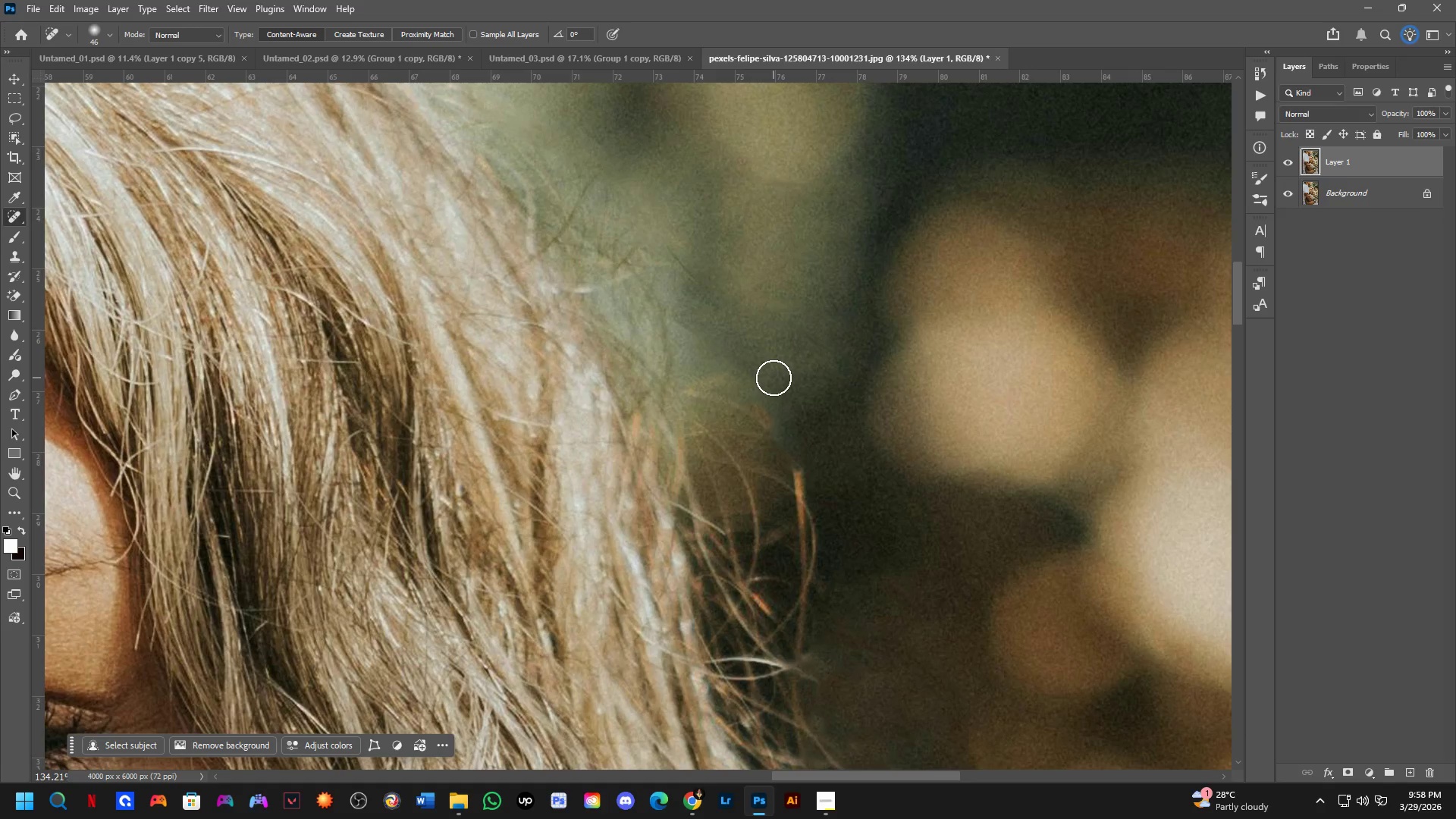 
left_click_drag(start_coordinate=[774, 378], to_coordinate=[821, 391])
 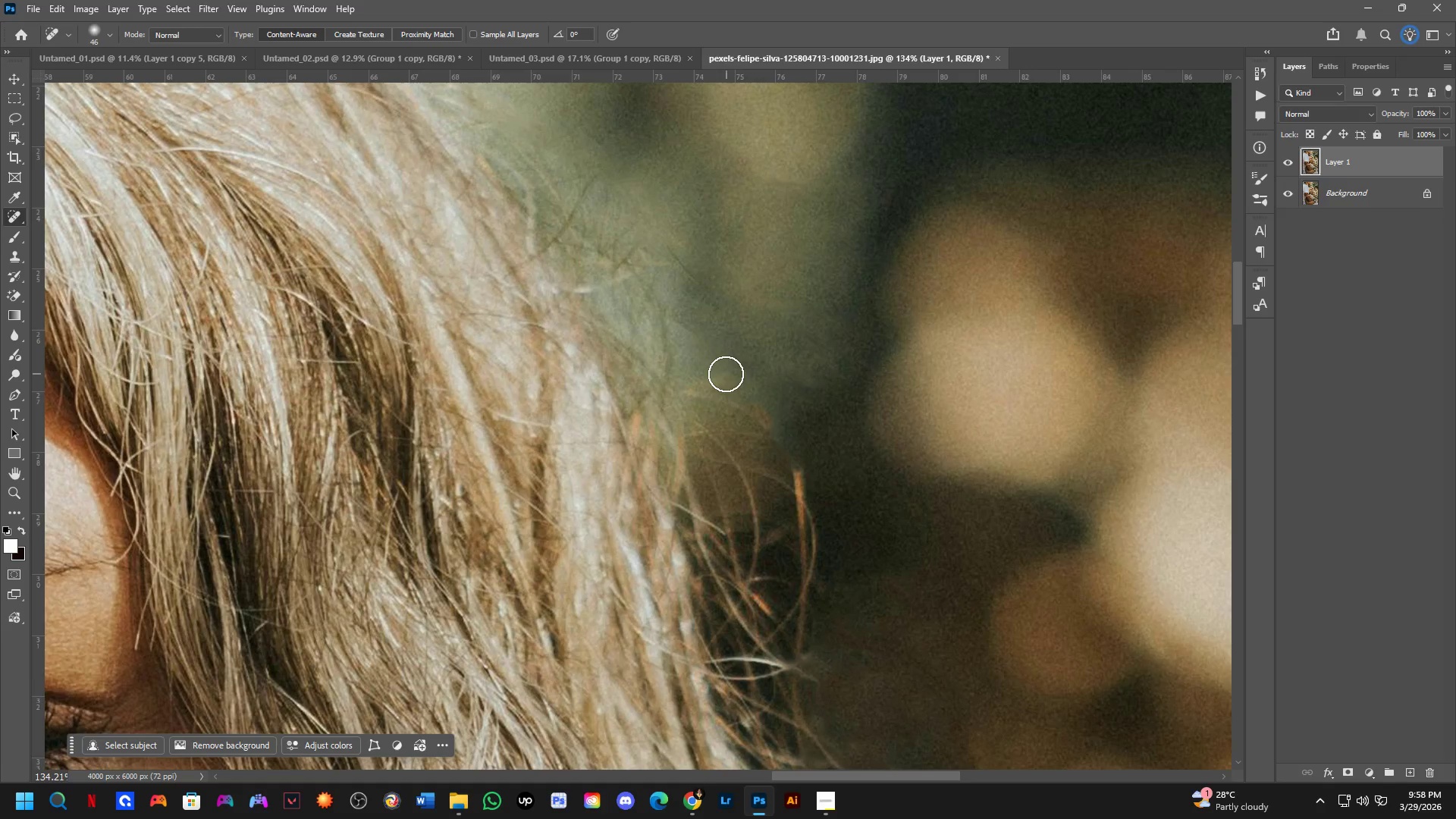 
left_click_drag(start_coordinate=[724, 374], to_coordinate=[711, 386])
 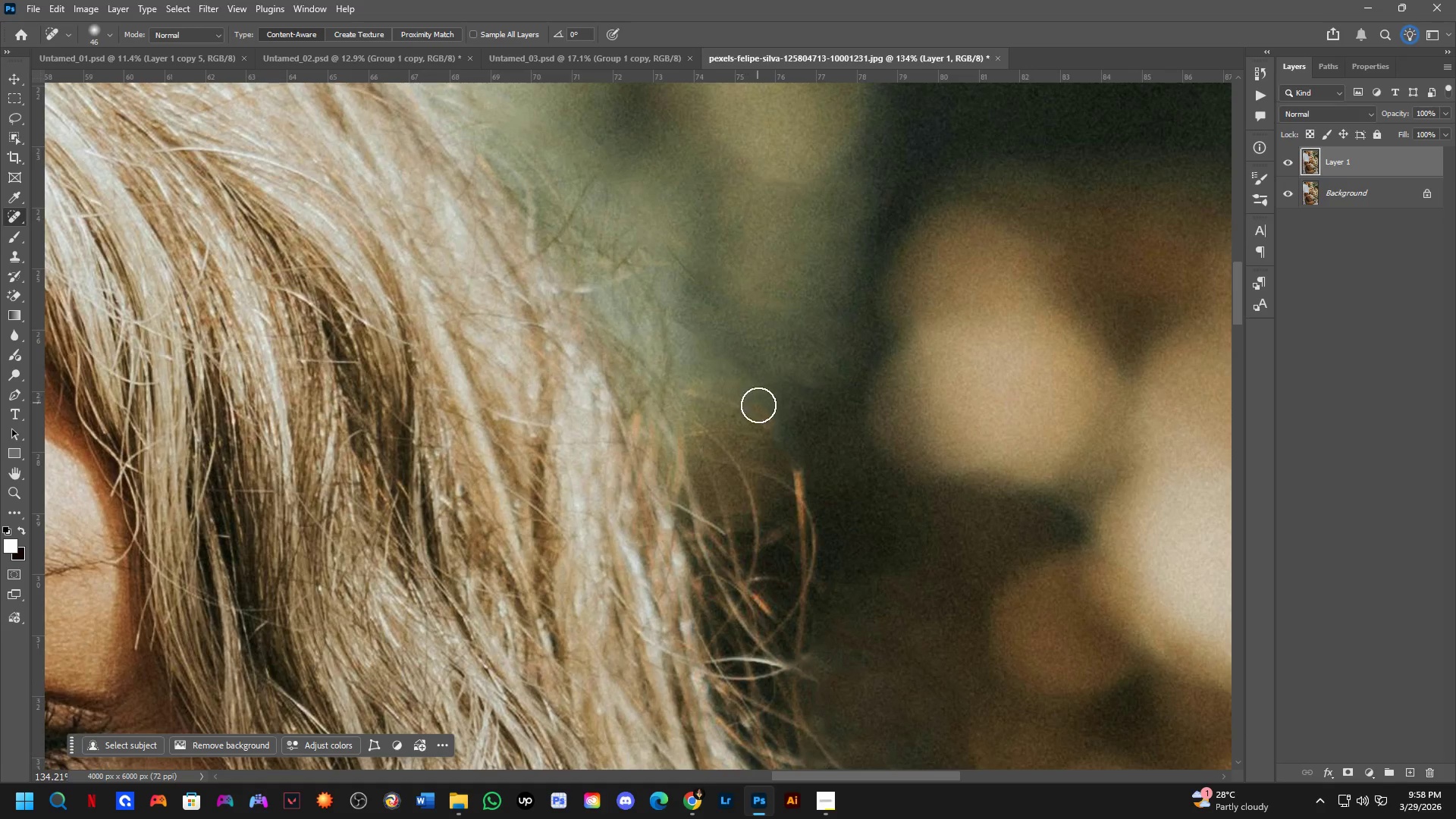 
hold_key(key=Space, duration=0.42)
 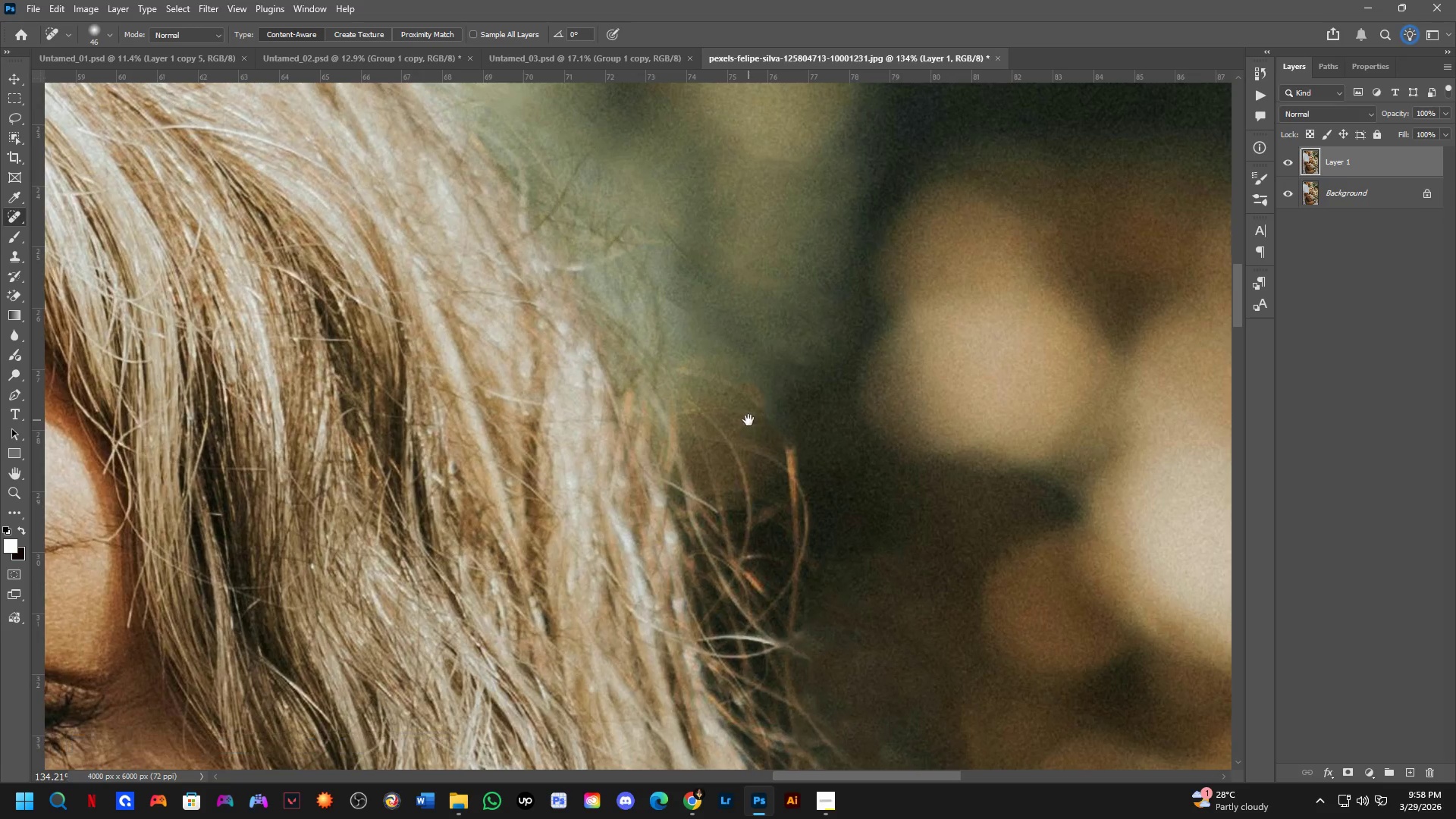 
left_click_drag(start_coordinate=[762, 428], to_coordinate=[755, 406])
 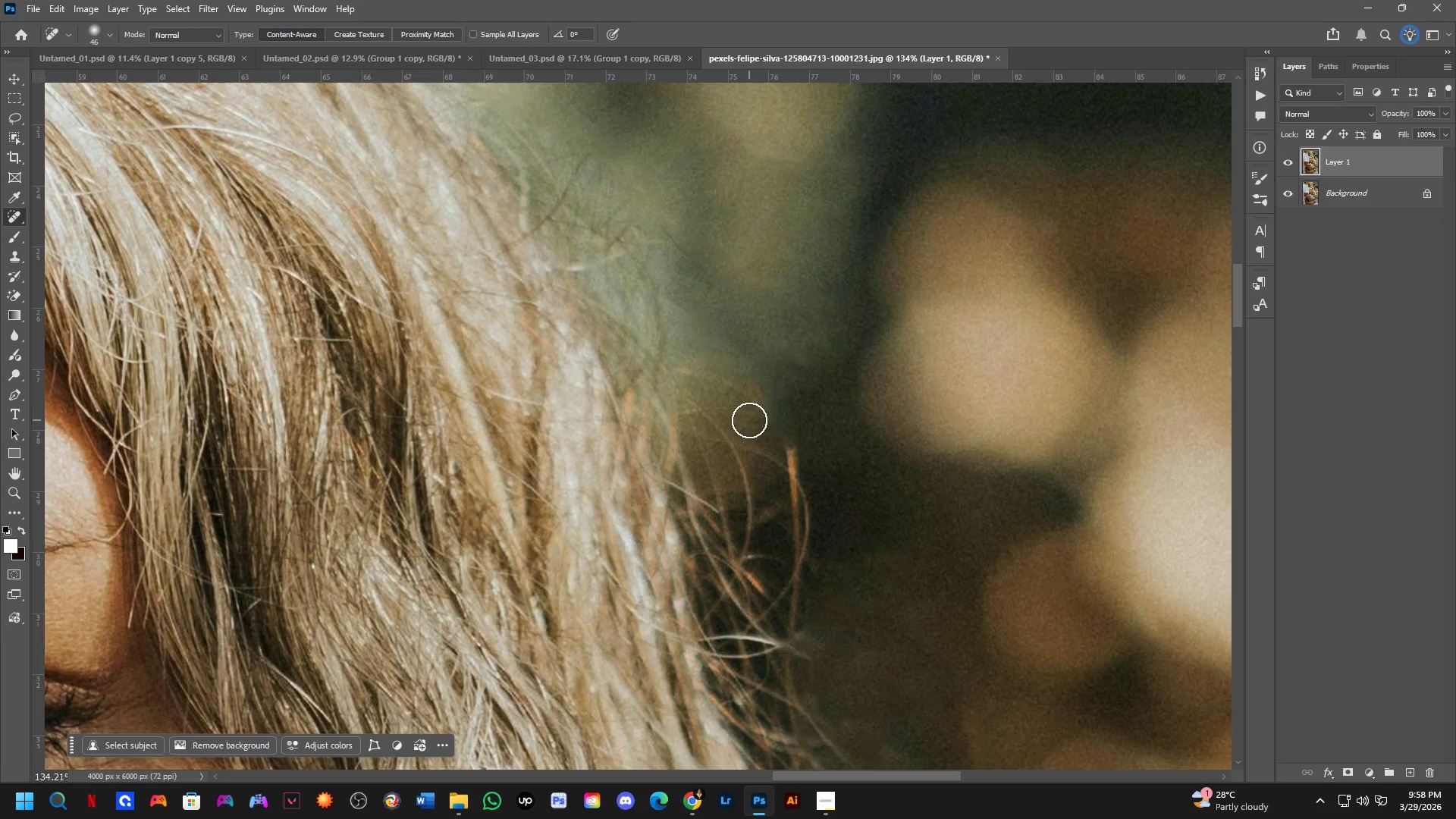 
hold_key(key=Space, duration=0.53)
 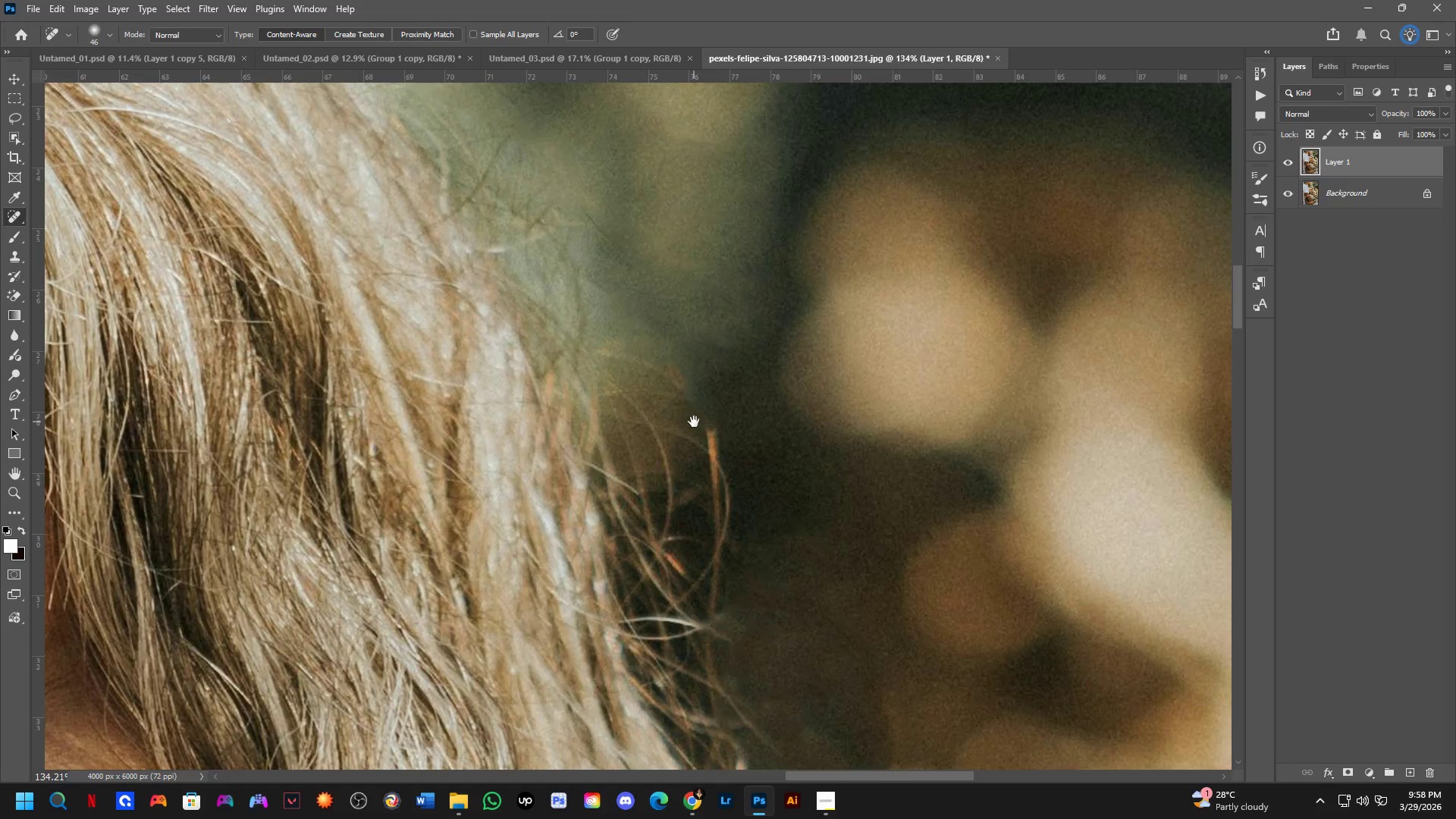 
left_click_drag(start_coordinate=[749, 420], to_coordinate=[705, 389])
 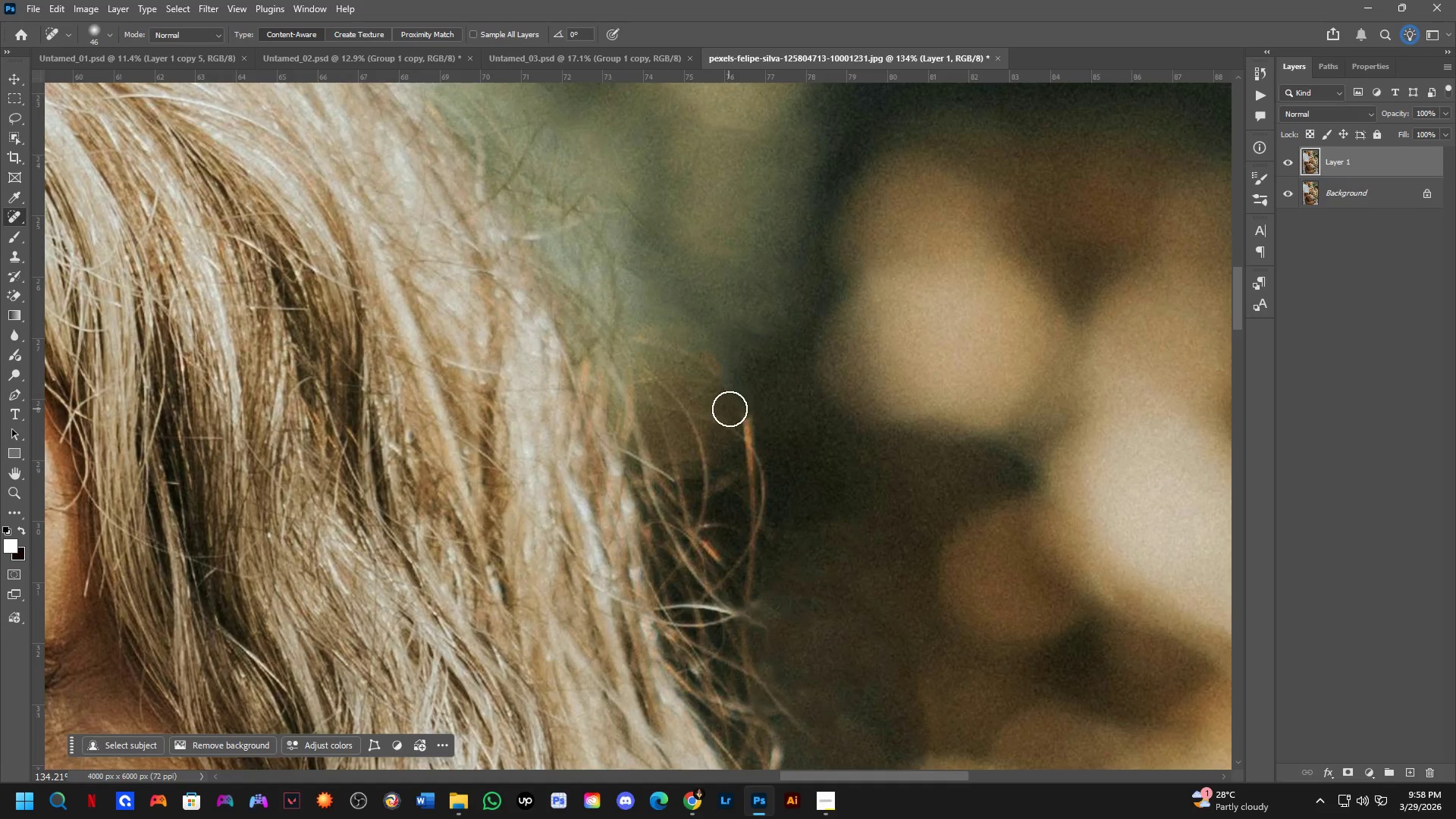 
hold_key(key=Space, duration=0.39)
 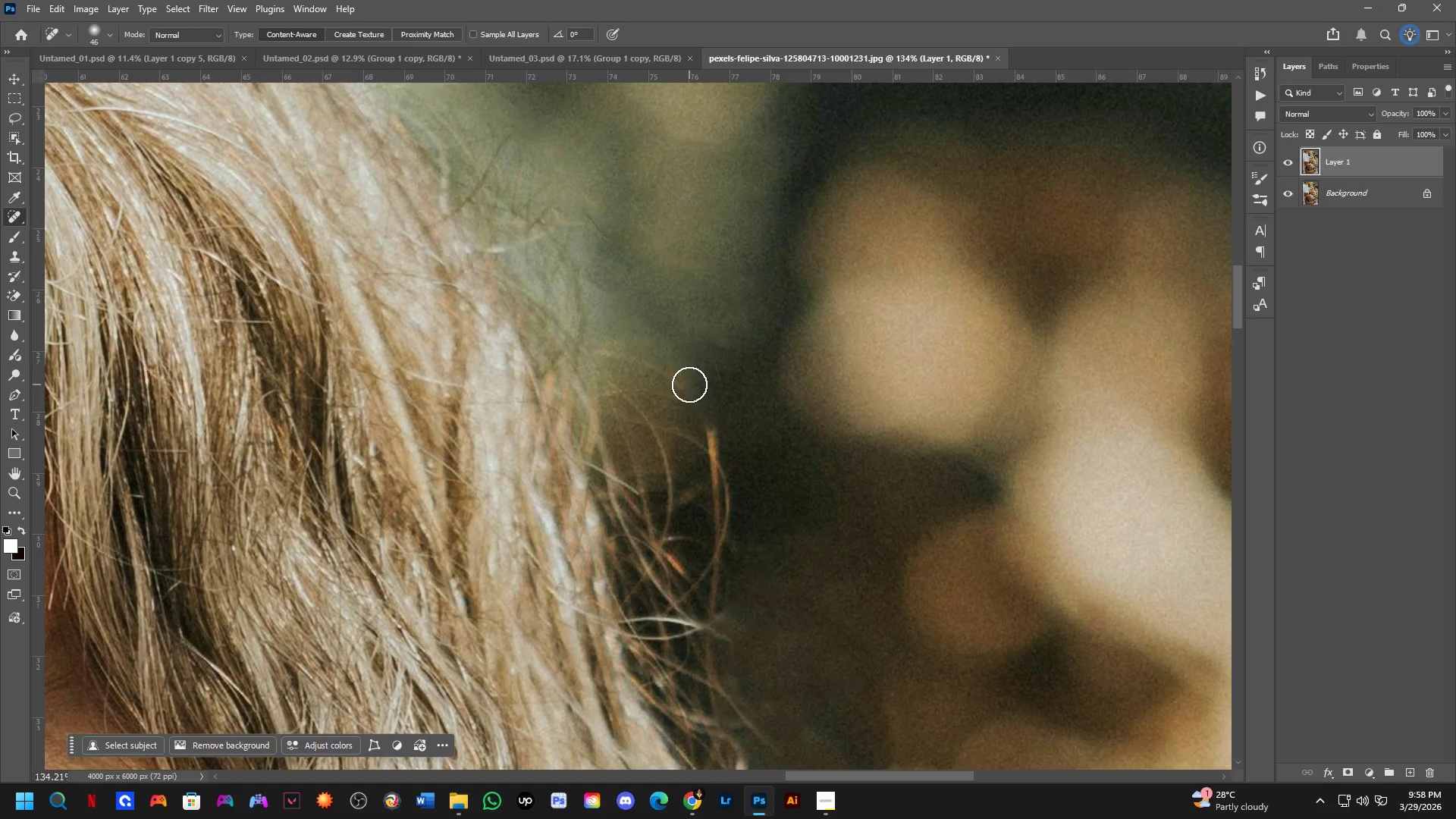 
left_click_drag(start_coordinate=[730, 409], to_coordinate=[694, 422])
 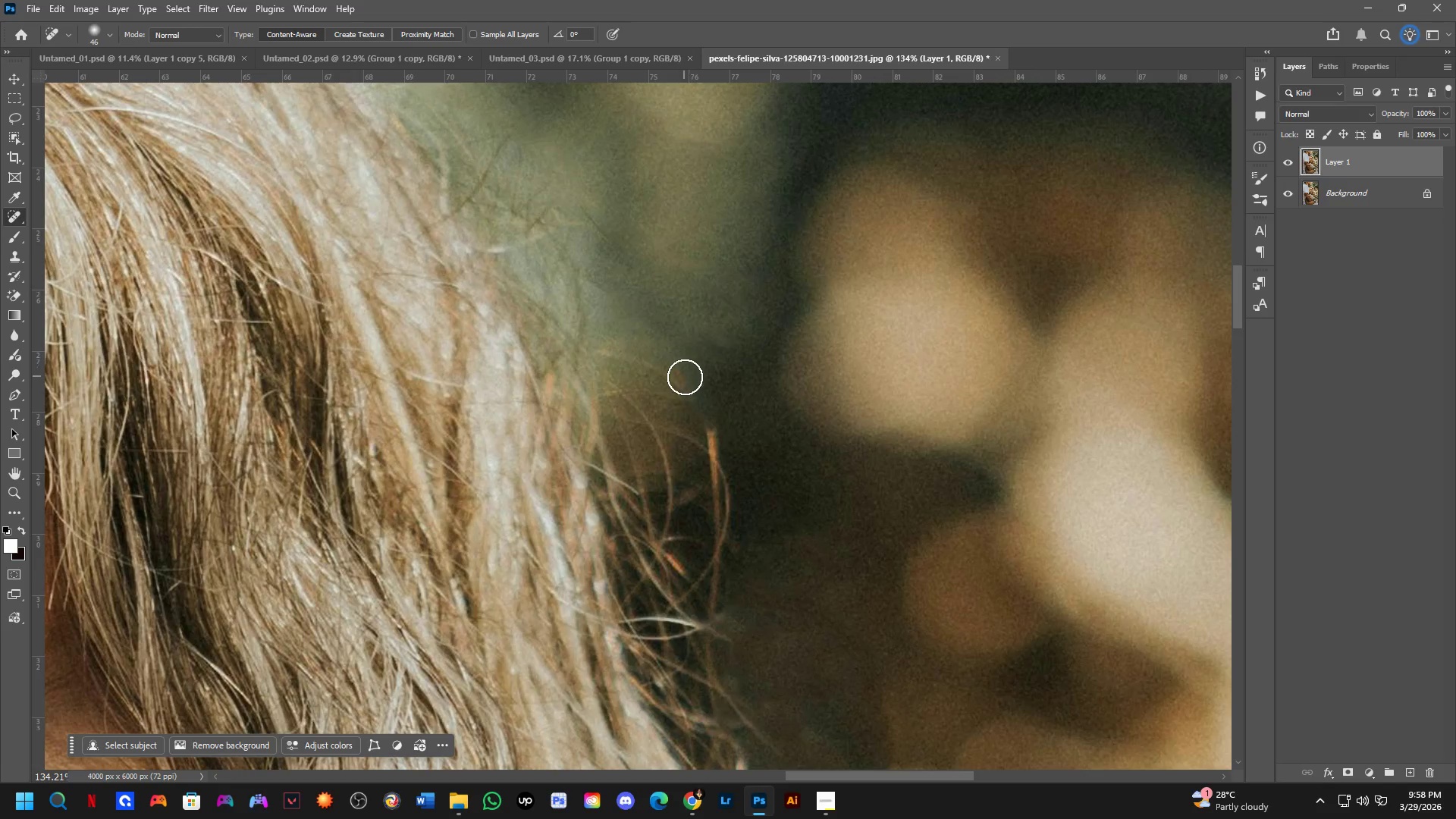 
left_click_drag(start_coordinate=[689, 384], to_coordinate=[625, 354])
 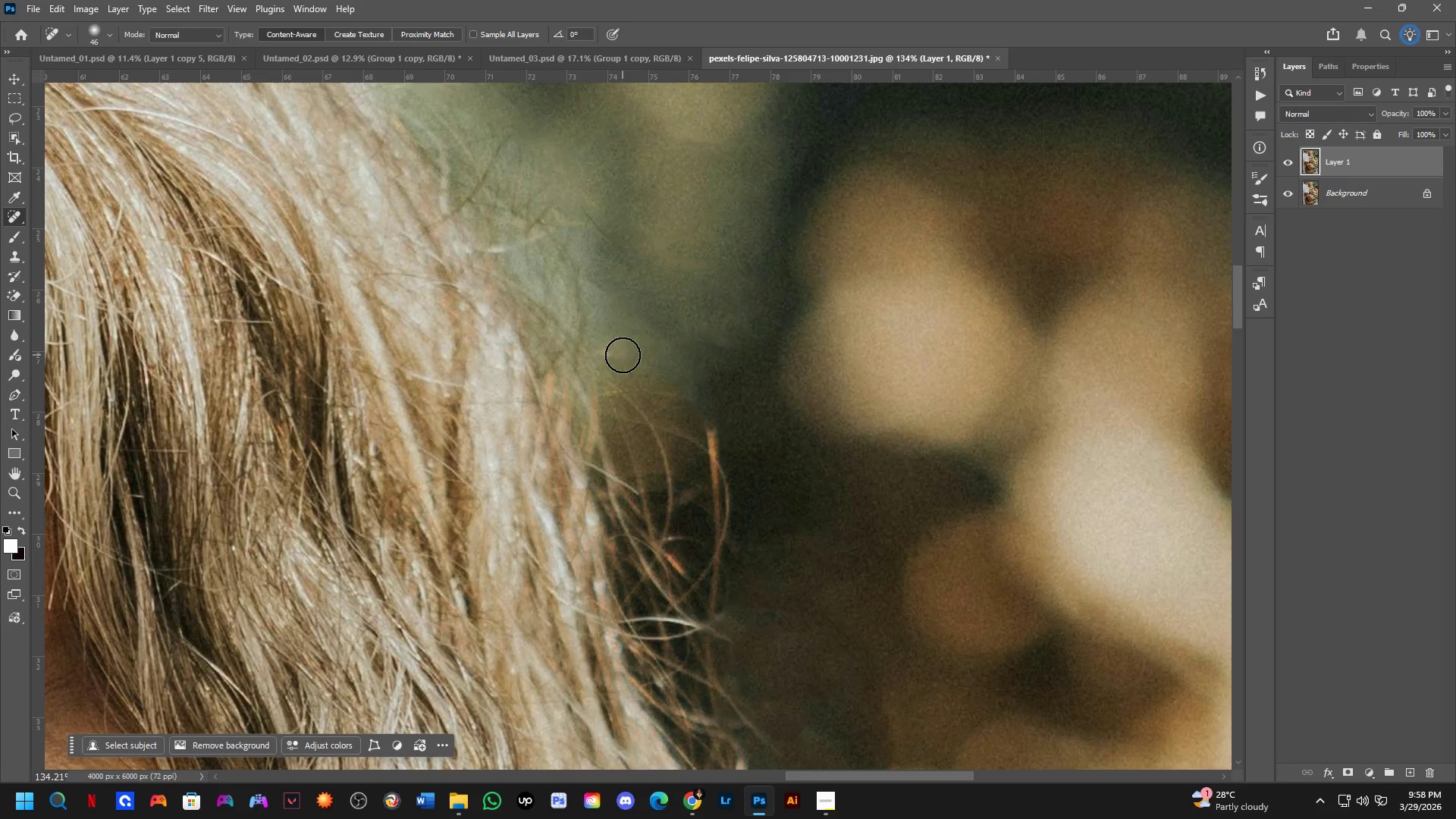 
left_click_drag(start_coordinate=[623, 355], to_coordinate=[682, 387])
 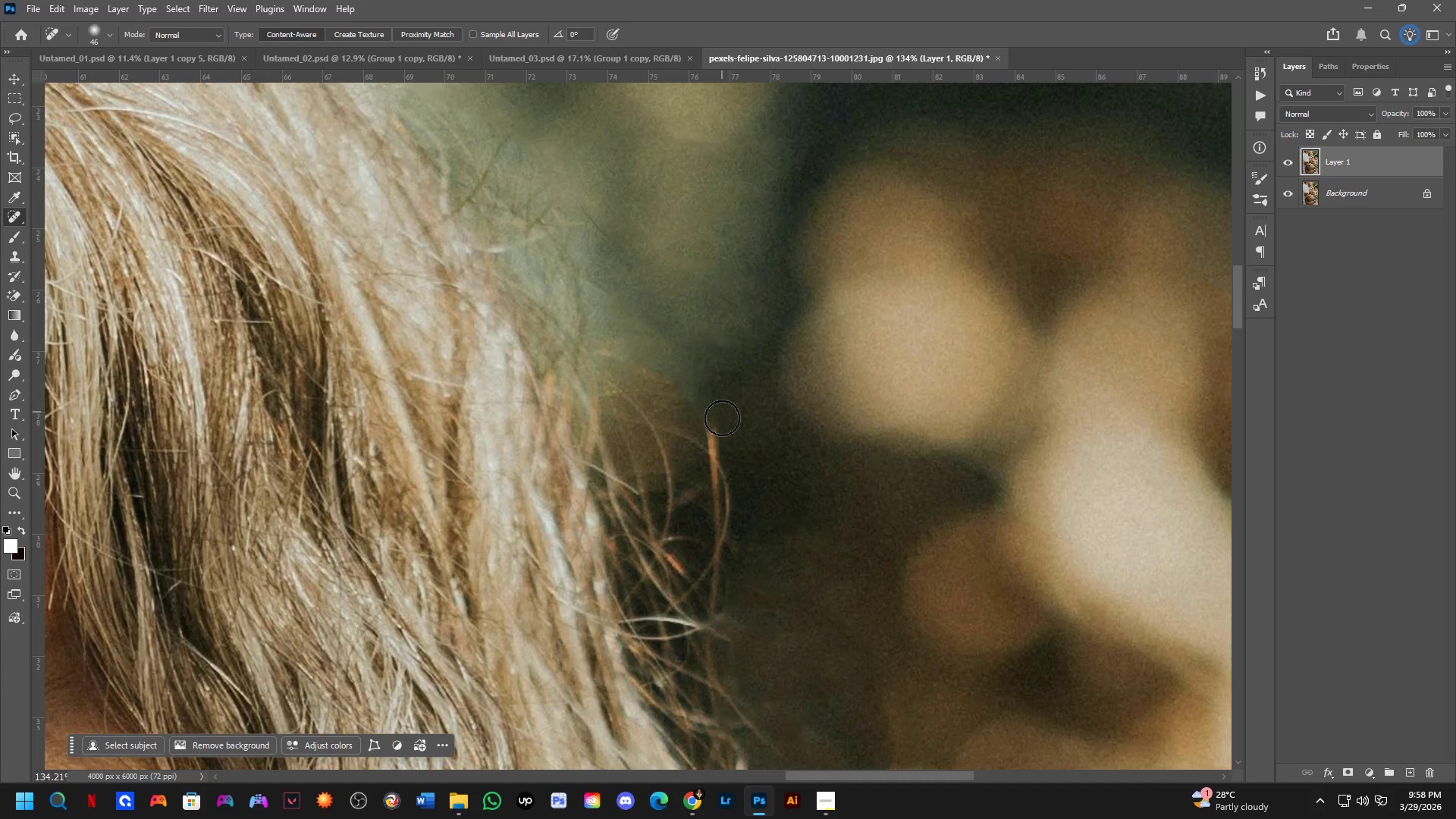 
hold_key(key=Space, duration=0.39)
 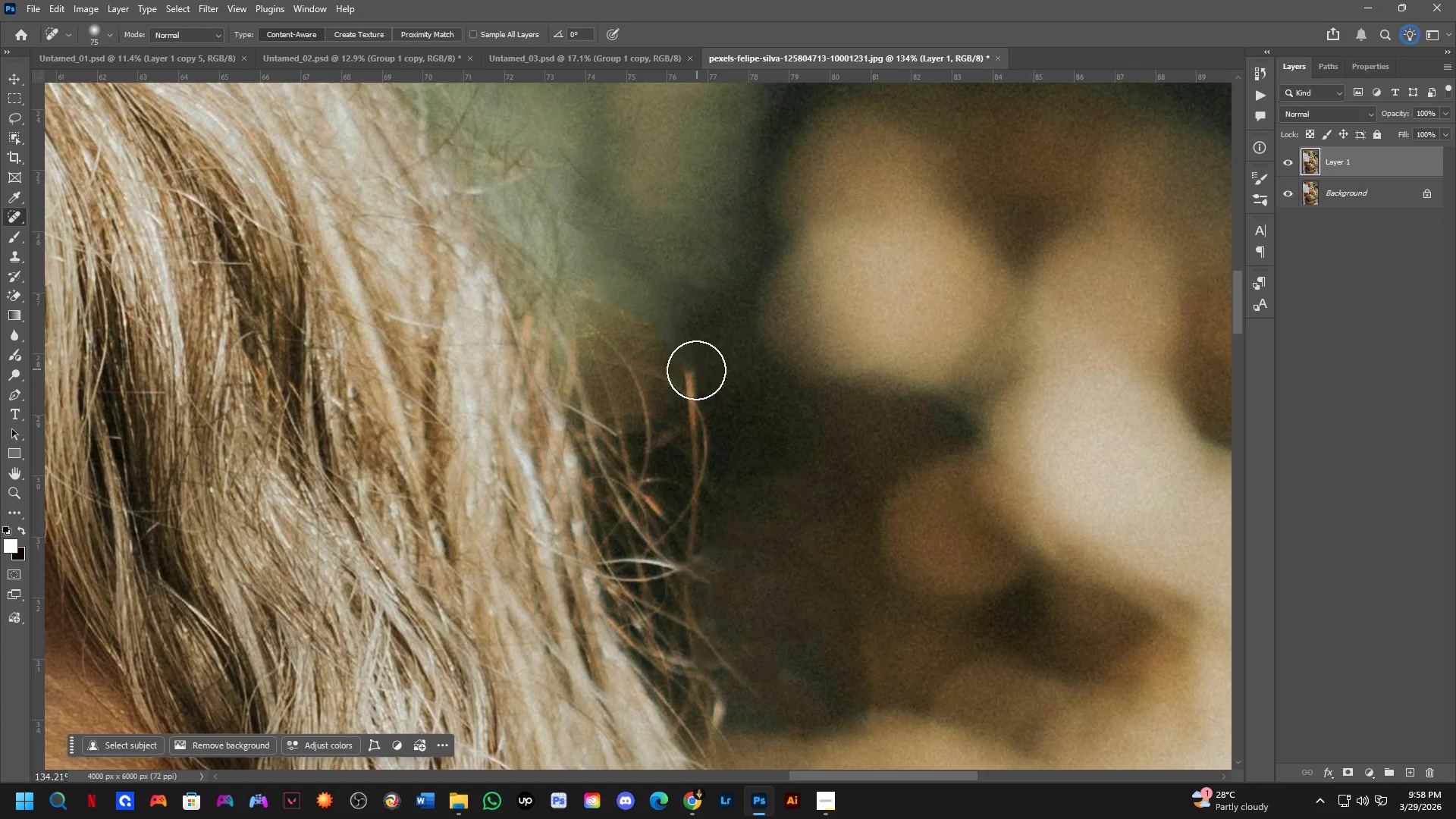 
left_click_drag(start_coordinate=[722, 423], to_coordinate=[700, 365])
 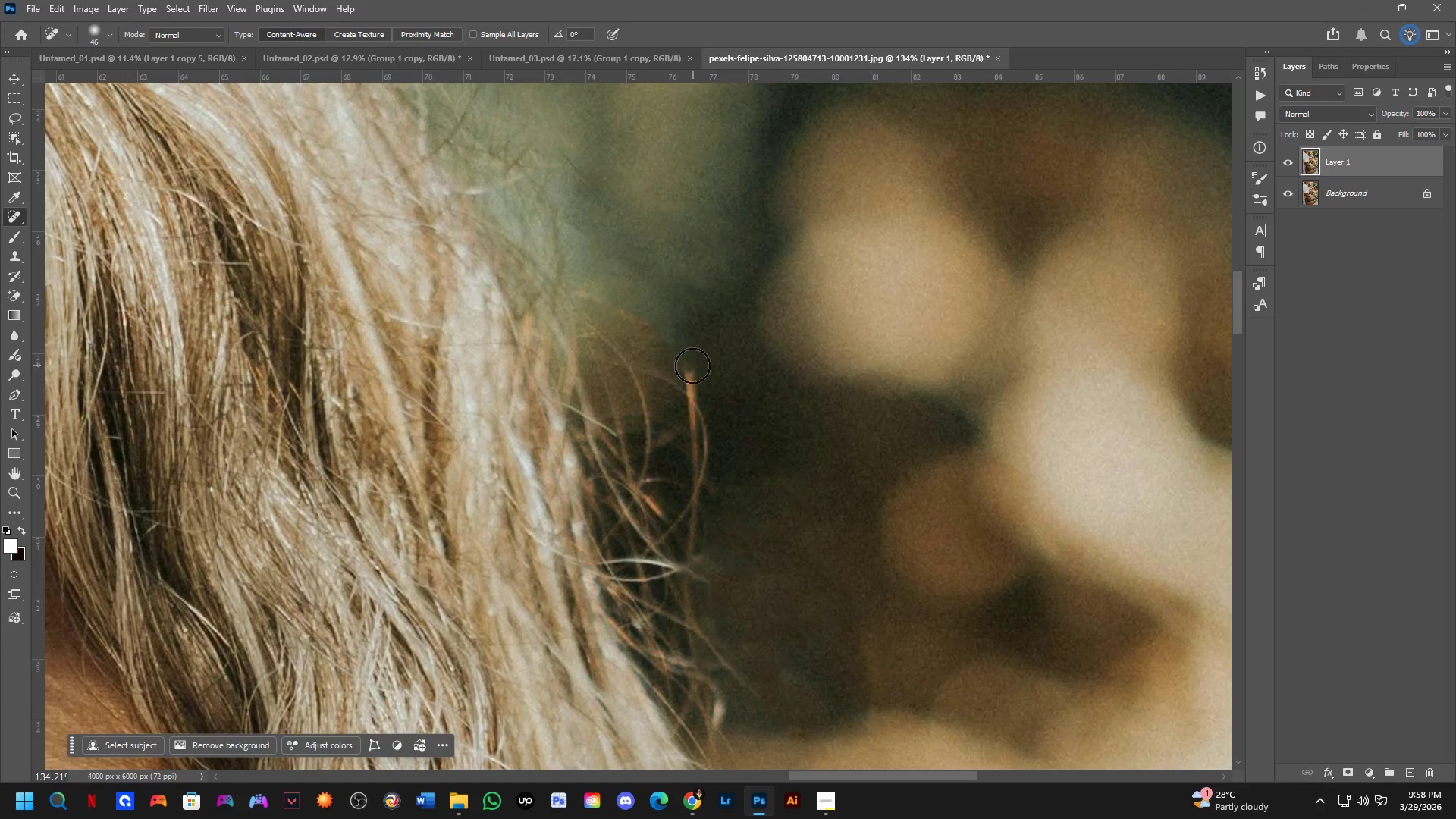 
key(Alt+AltLeft)
 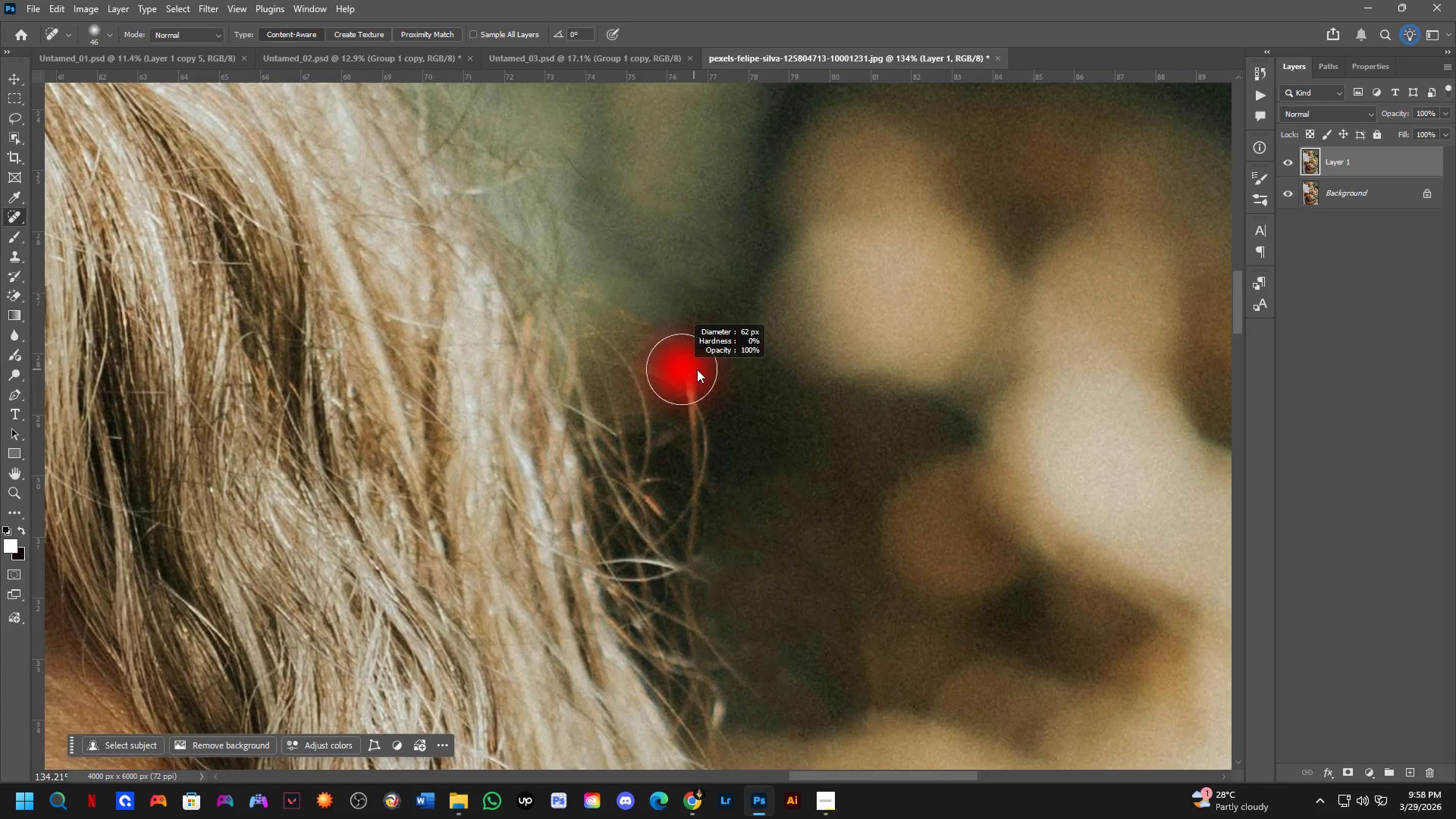 
left_click_drag(start_coordinate=[696, 371], to_coordinate=[691, 451])
 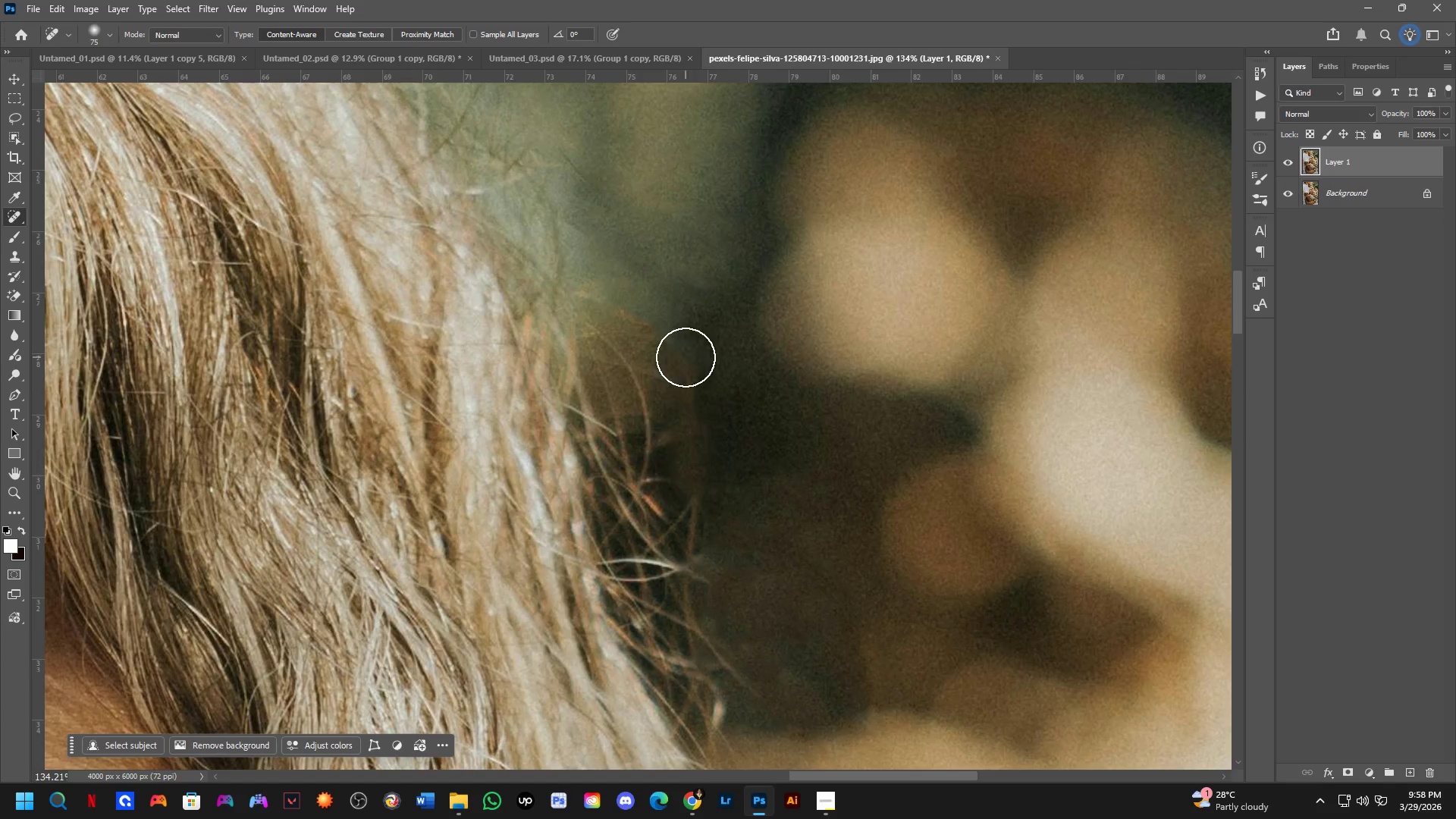 
key(Alt+AltLeft)
 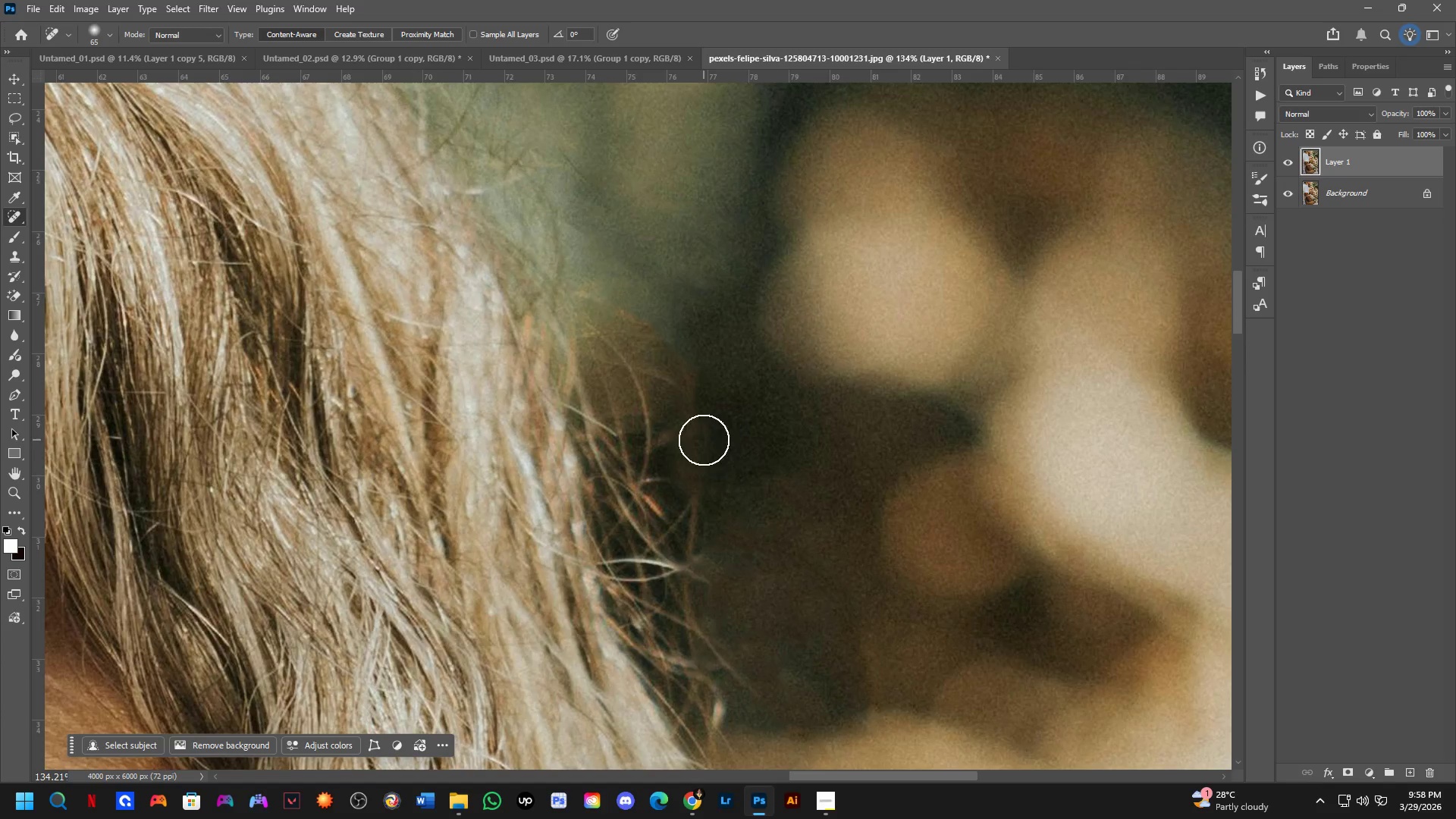 
left_click_drag(start_coordinate=[703, 478], to_coordinate=[691, 534])
 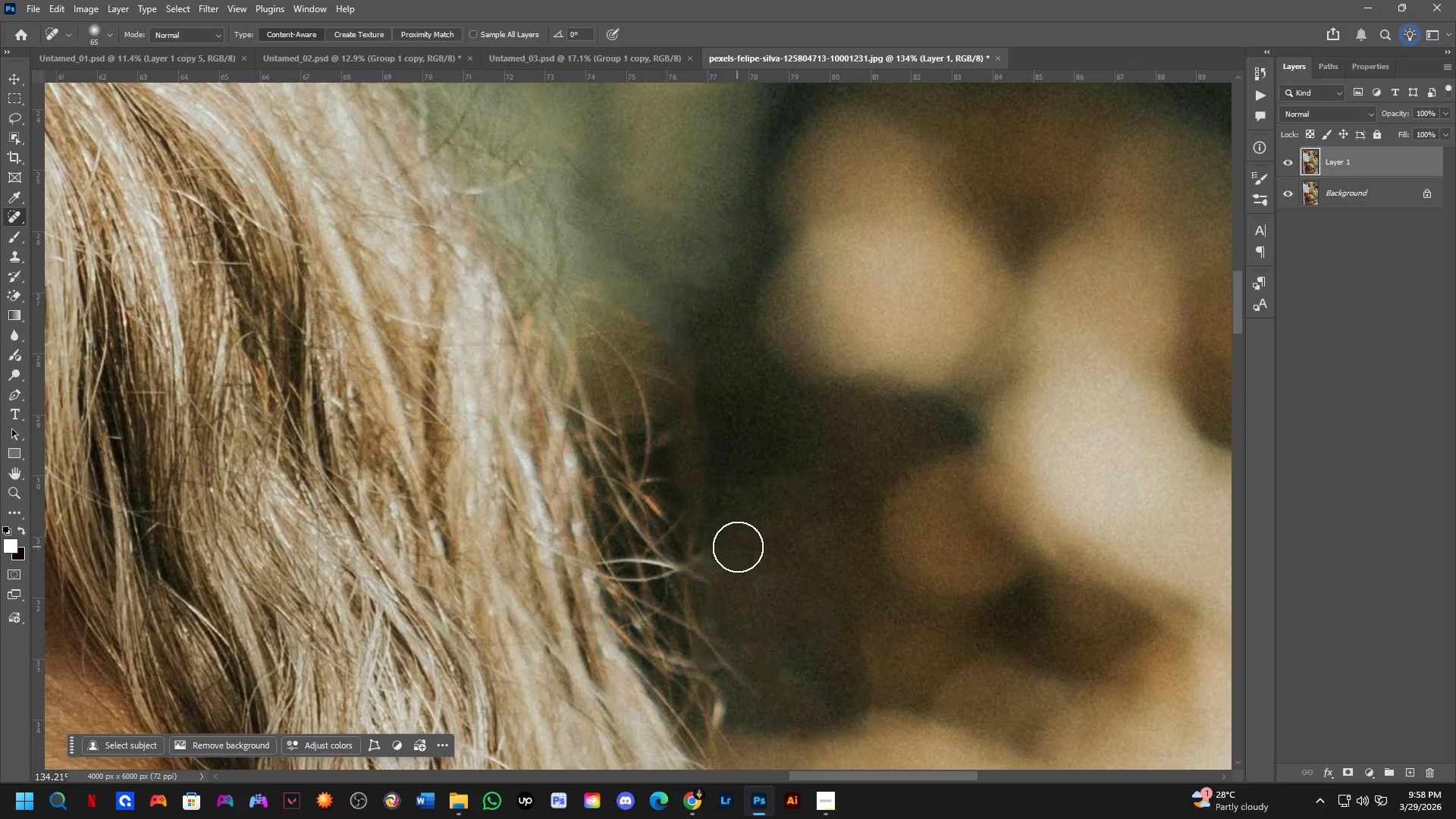 
key(Alt+AltLeft)
 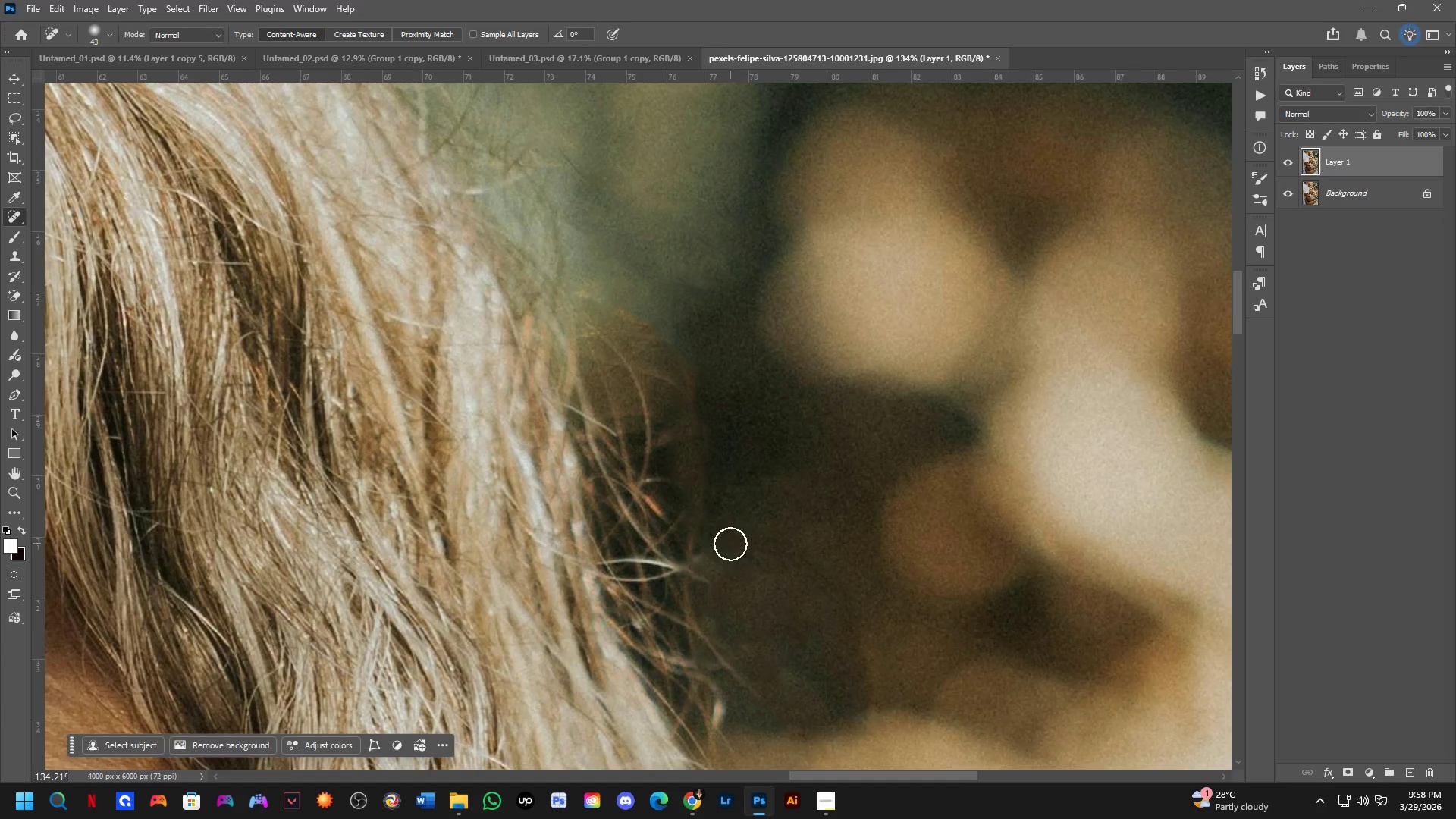 
hold_key(key=Space, duration=0.47)
 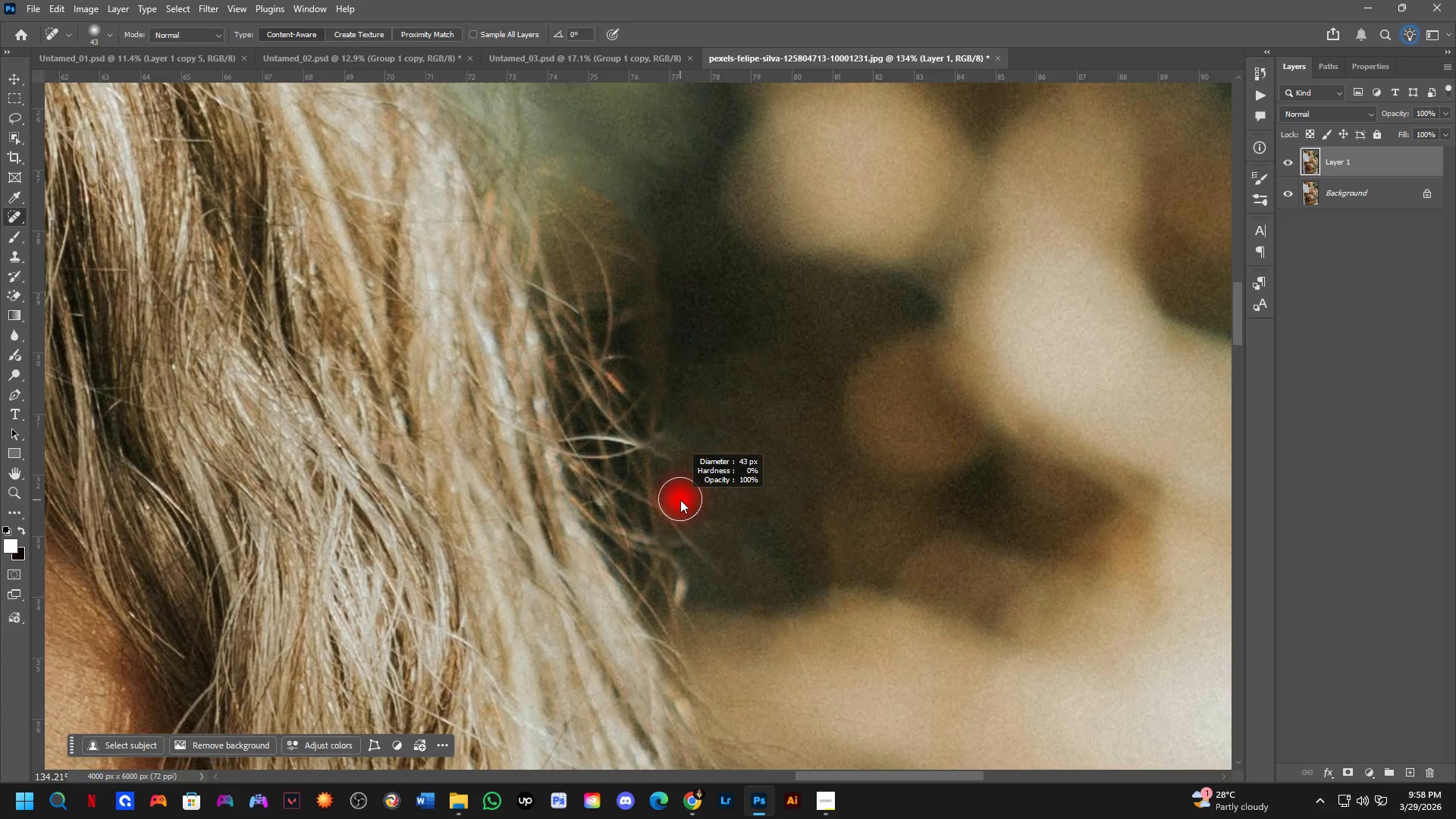 
left_click_drag(start_coordinate=[730, 575], to_coordinate=[692, 452])
 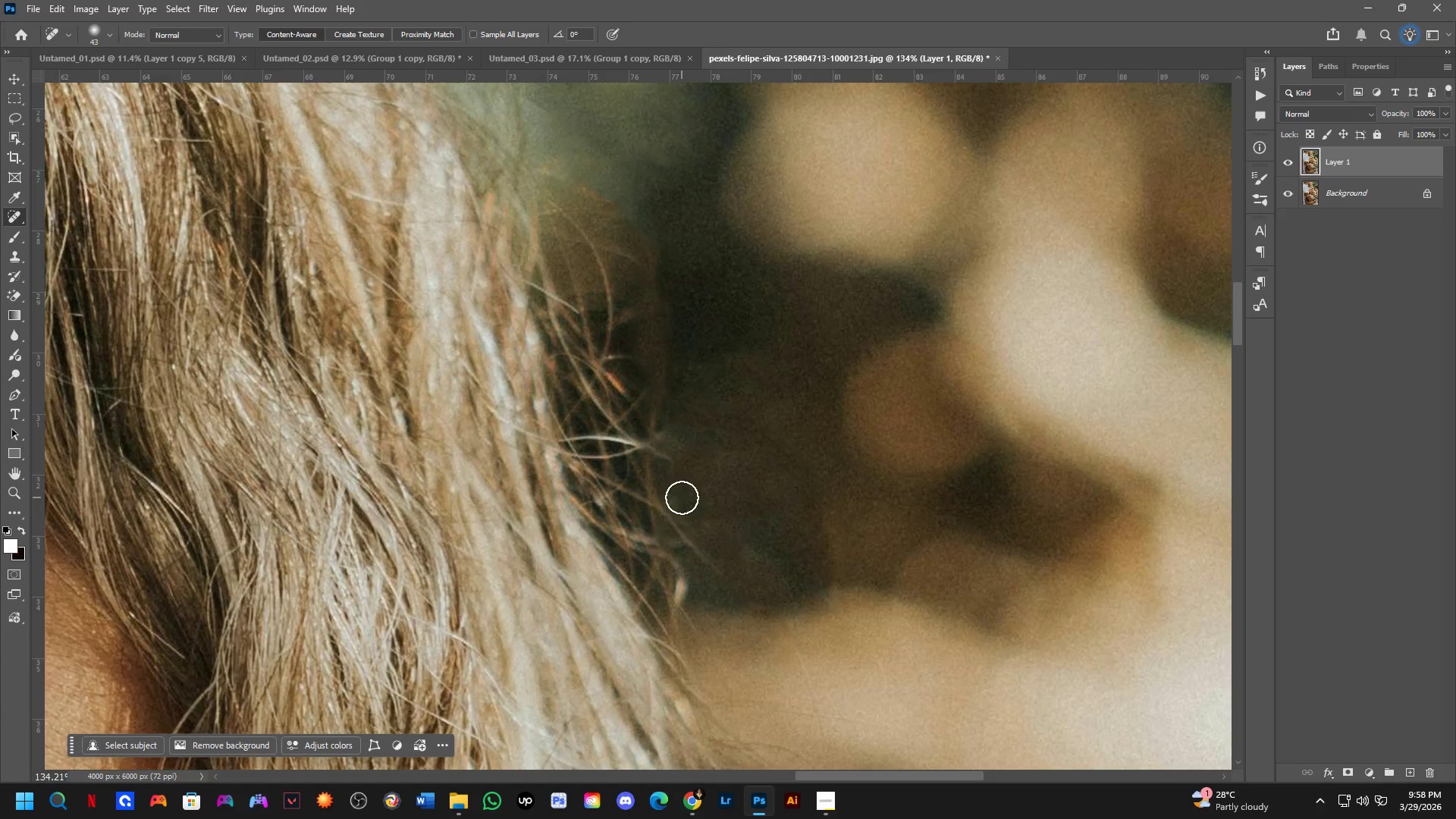 
hold_key(key=AltLeft, duration=0.41)
 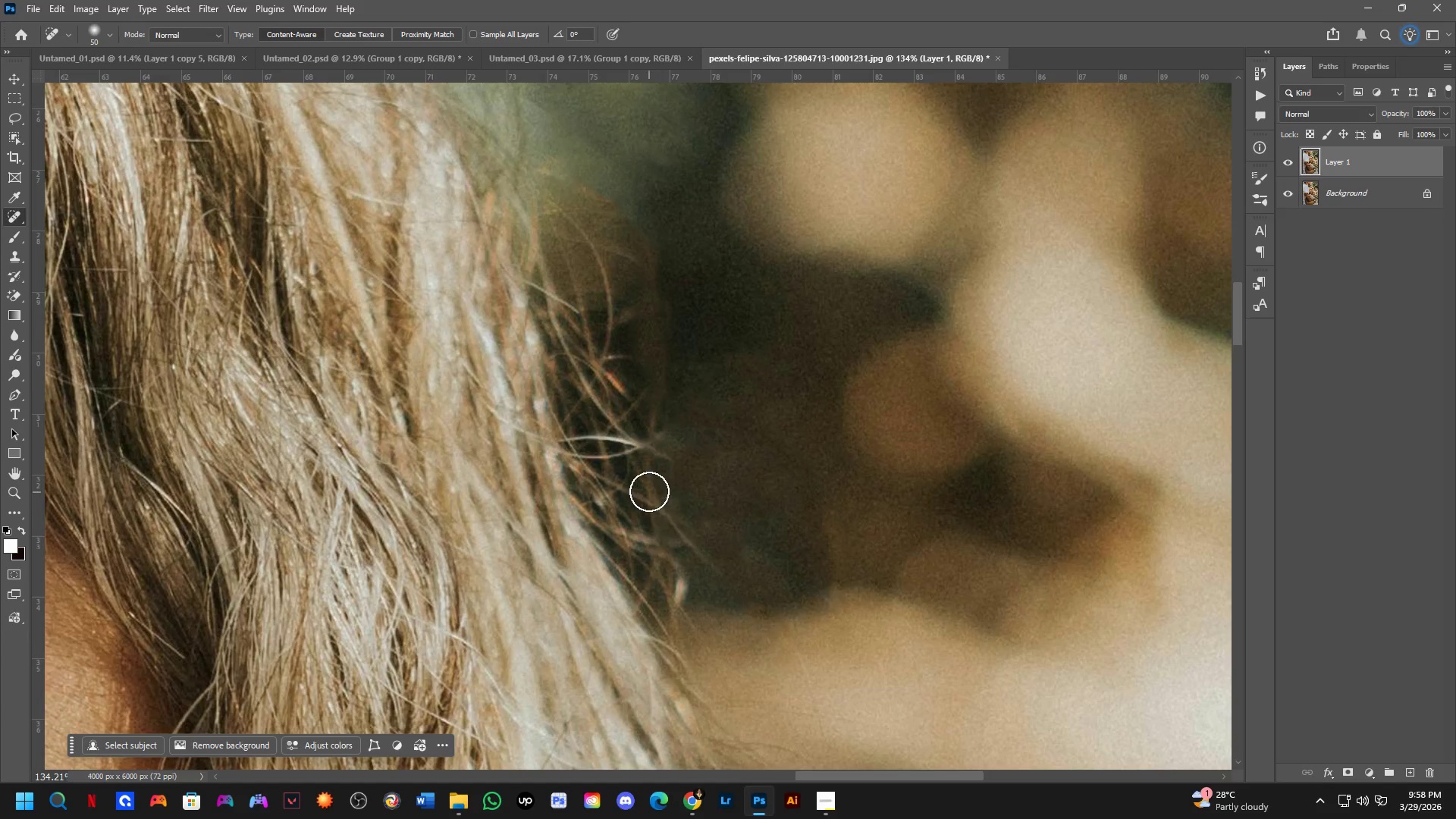 
left_click_drag(start_coordinate=[655, 502], to_coordinate=[717, 570])
 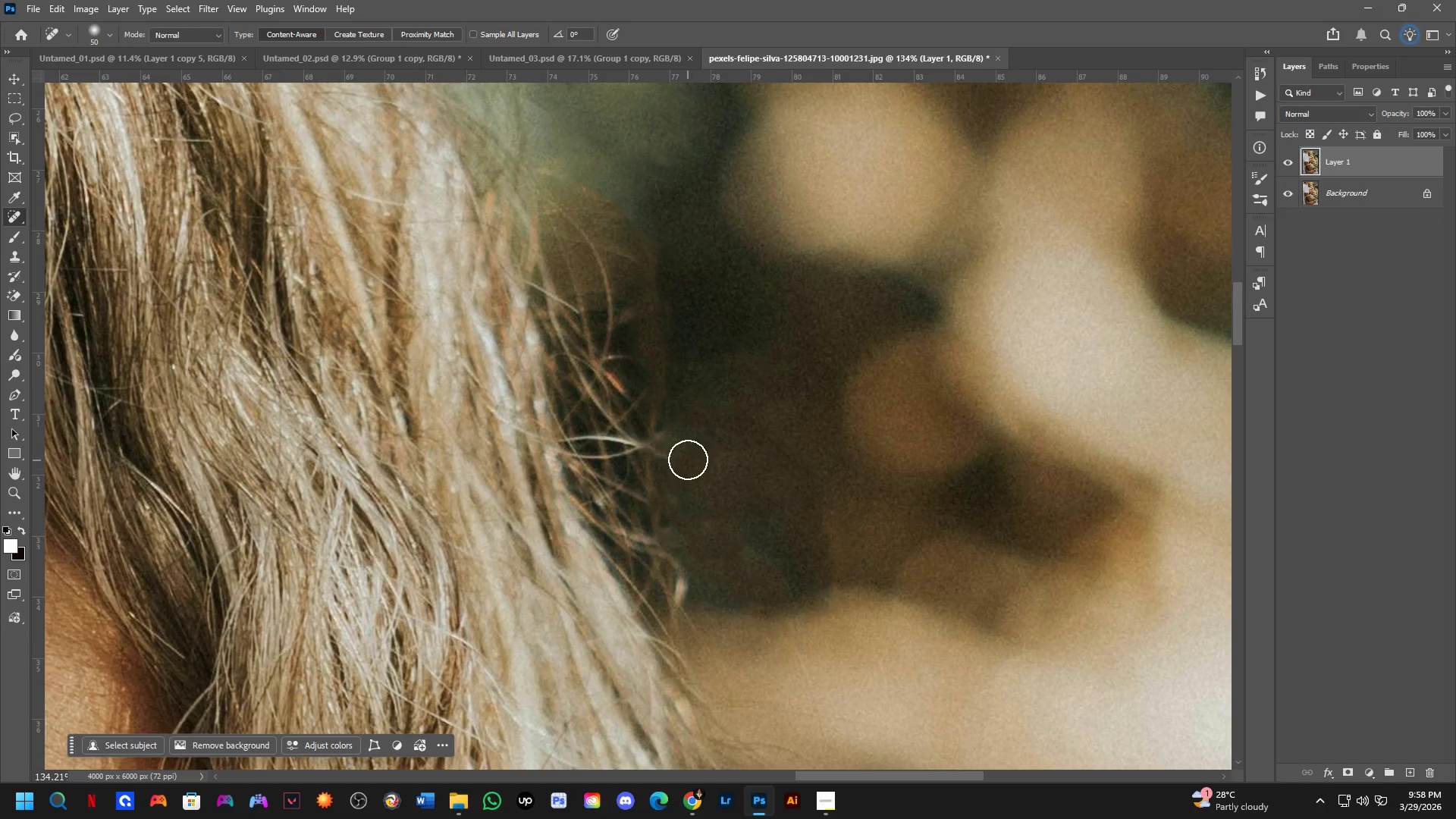 
left_click_drag(start_coordinate=[668, 453], to_coordinate=[653, 453])
 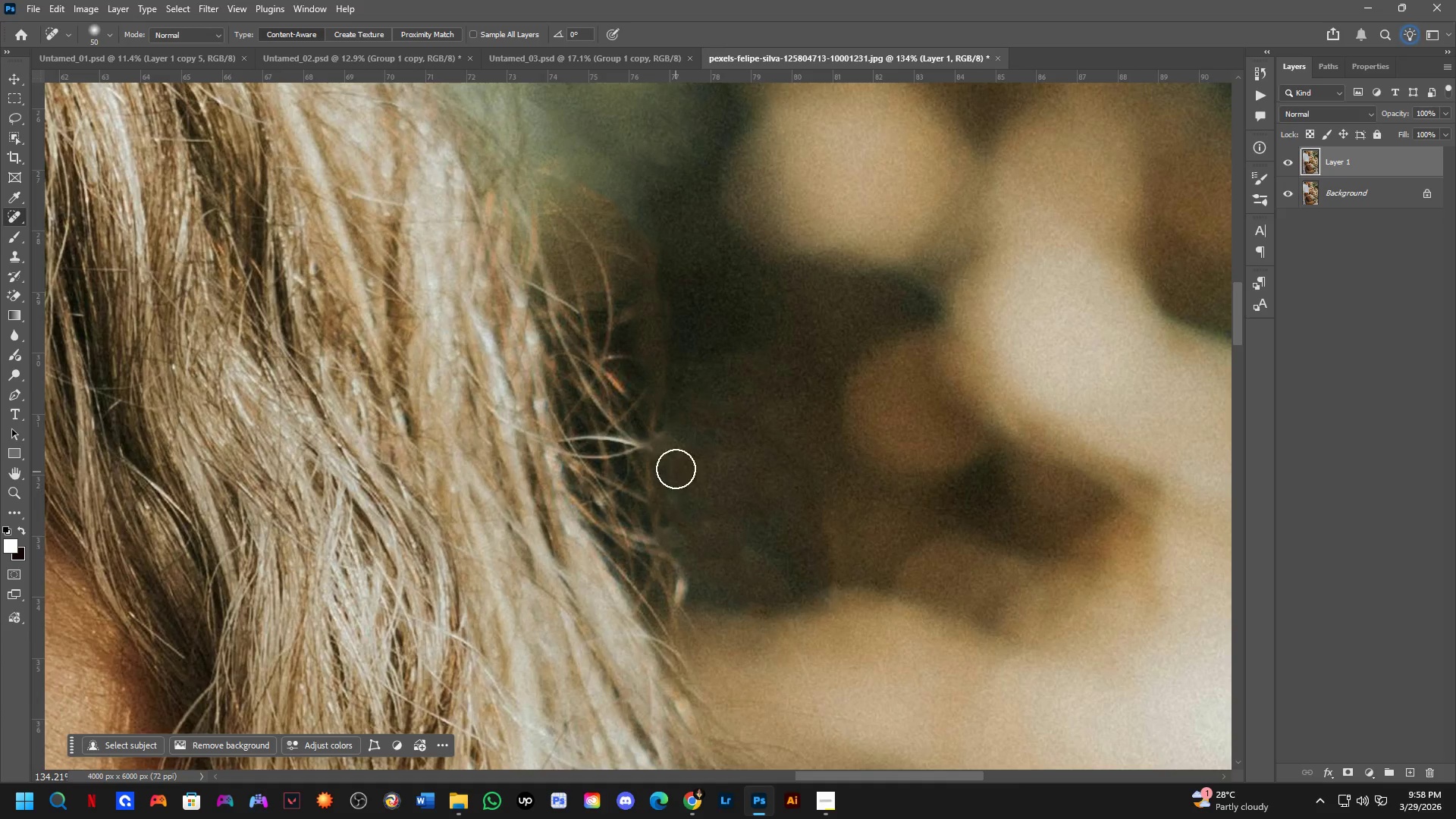 
hold_key(key=Space, duration=0.47)
 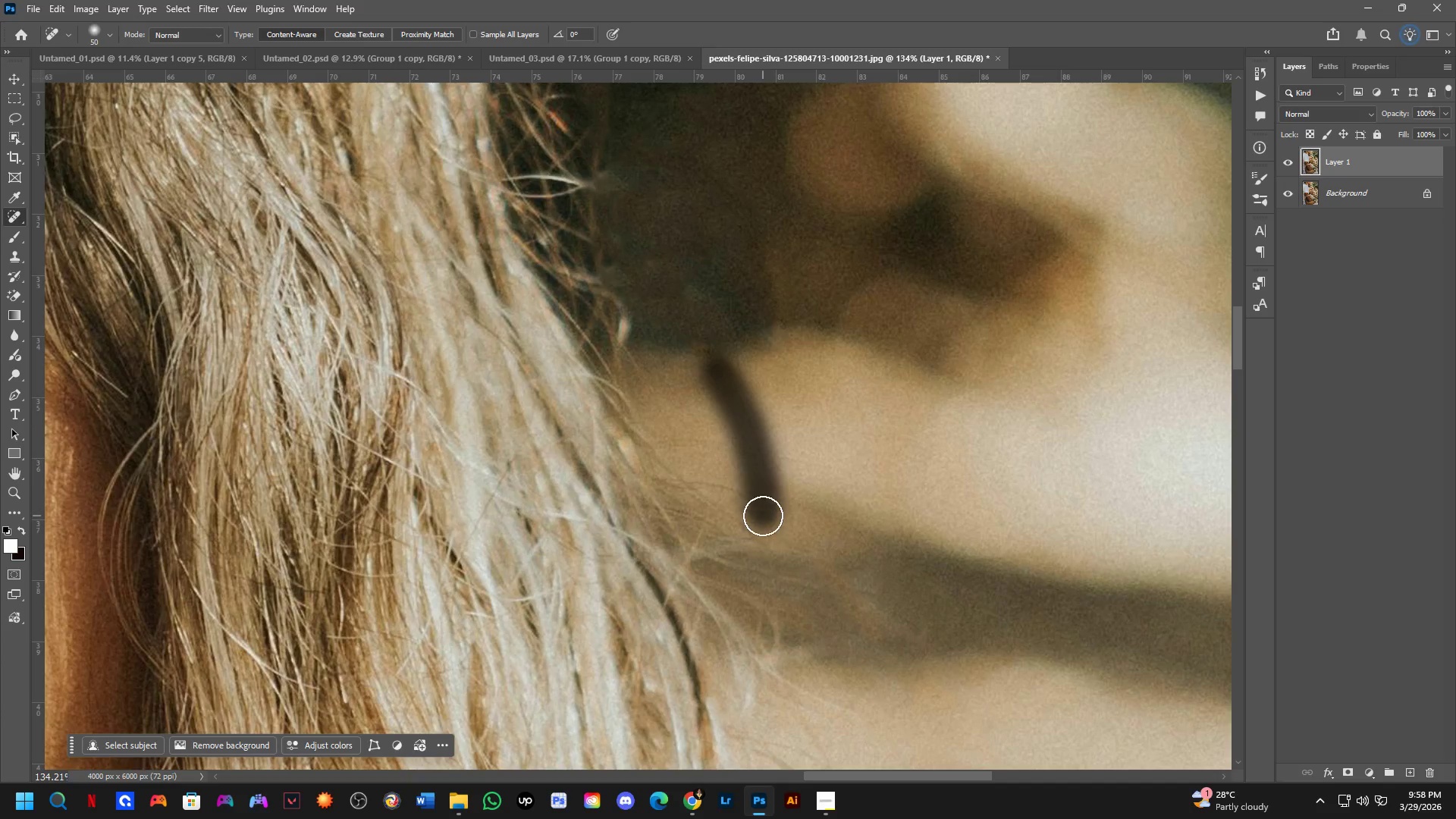 
left_click_drag(start_coordinate=[777, 554], to_coordinate=[720, 293])
 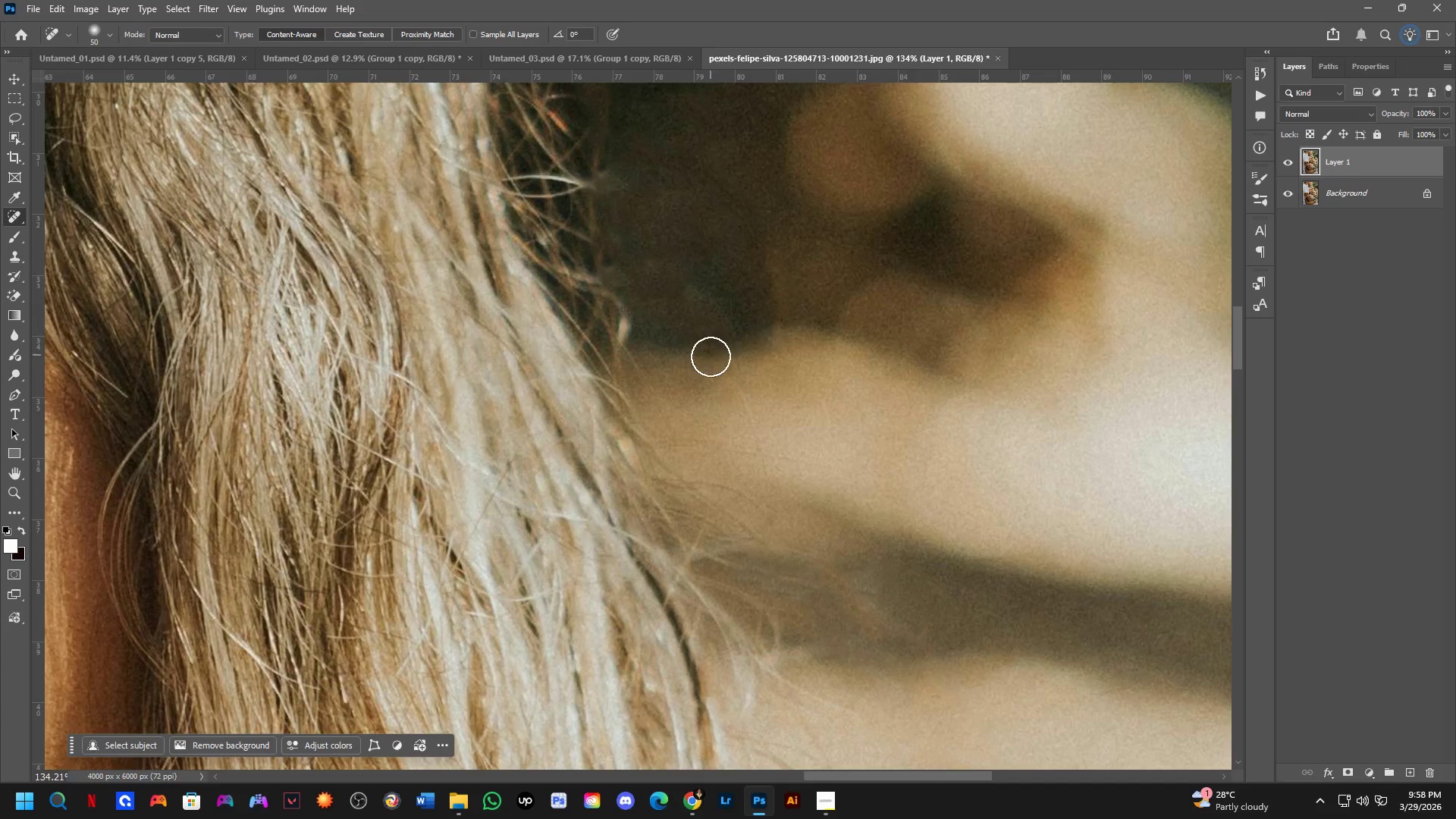 
left_click_drag(start_coordinate=[717, 370], to_coordinate=[763, 516])
 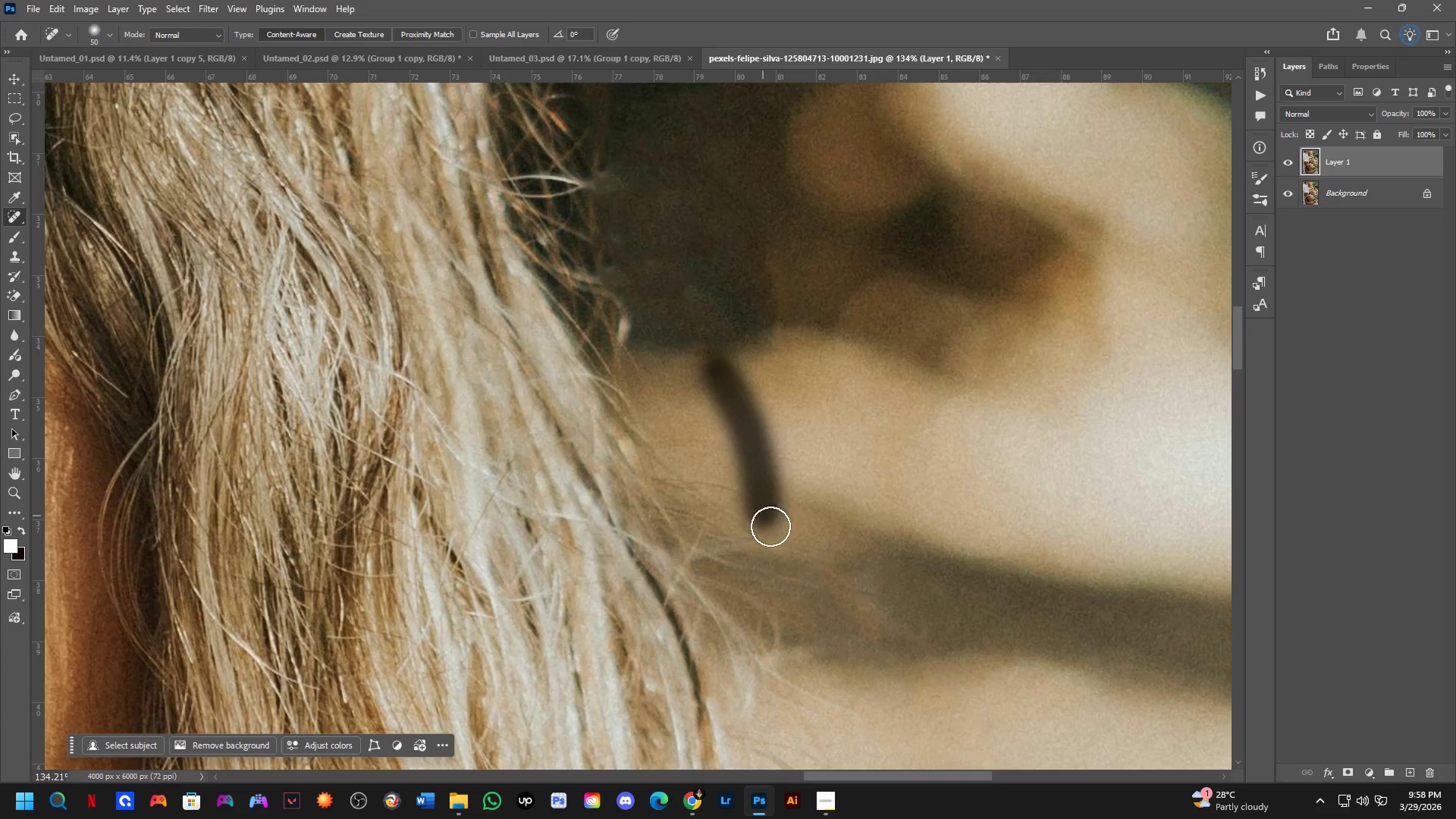 
left_click_drag(start_coordinate=[770, 502], to_coordinate=[725, 366])
 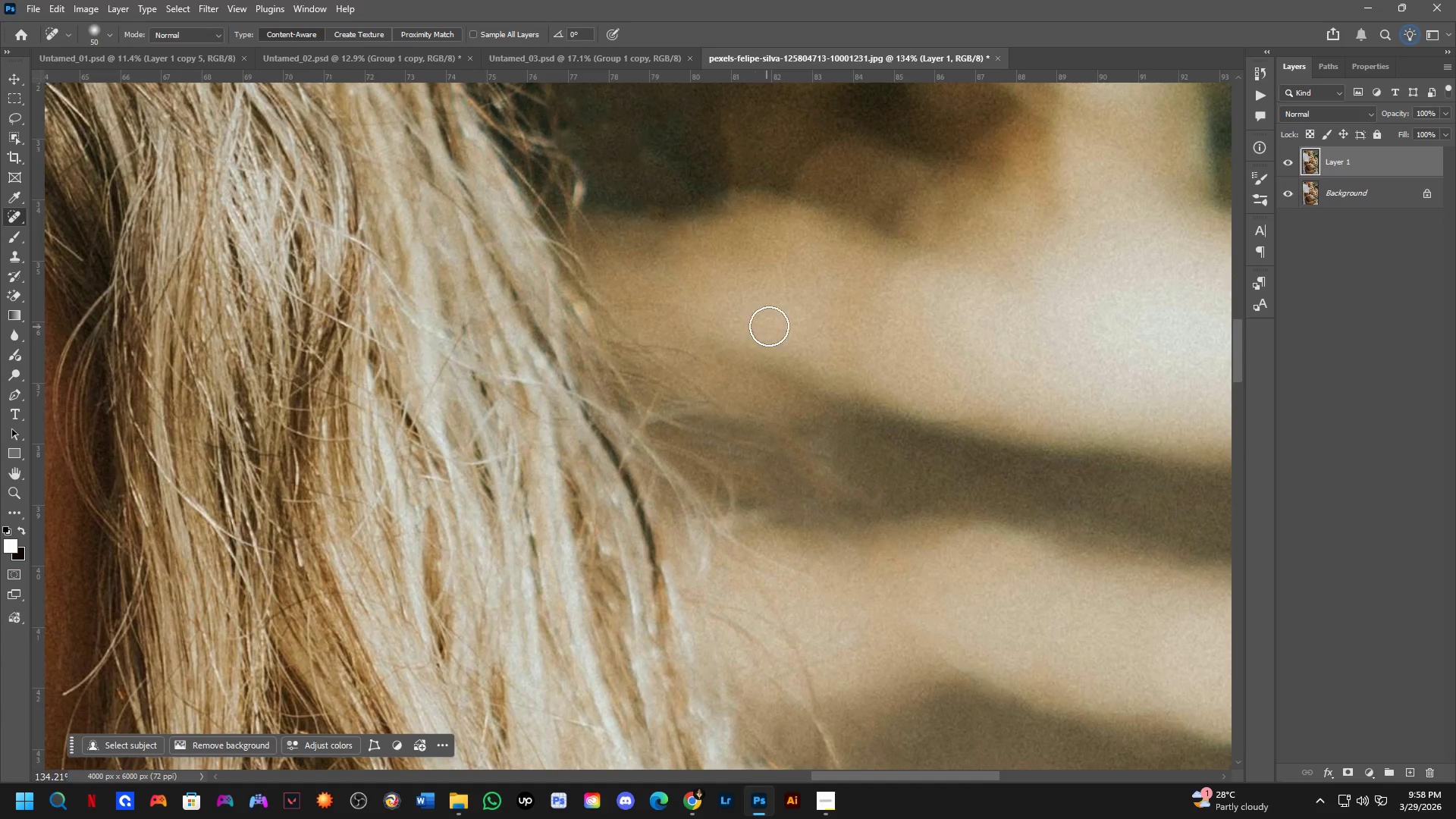 
left_click_drag(start_coordinate=[783, 331], to_coordinate=[648, 312])
 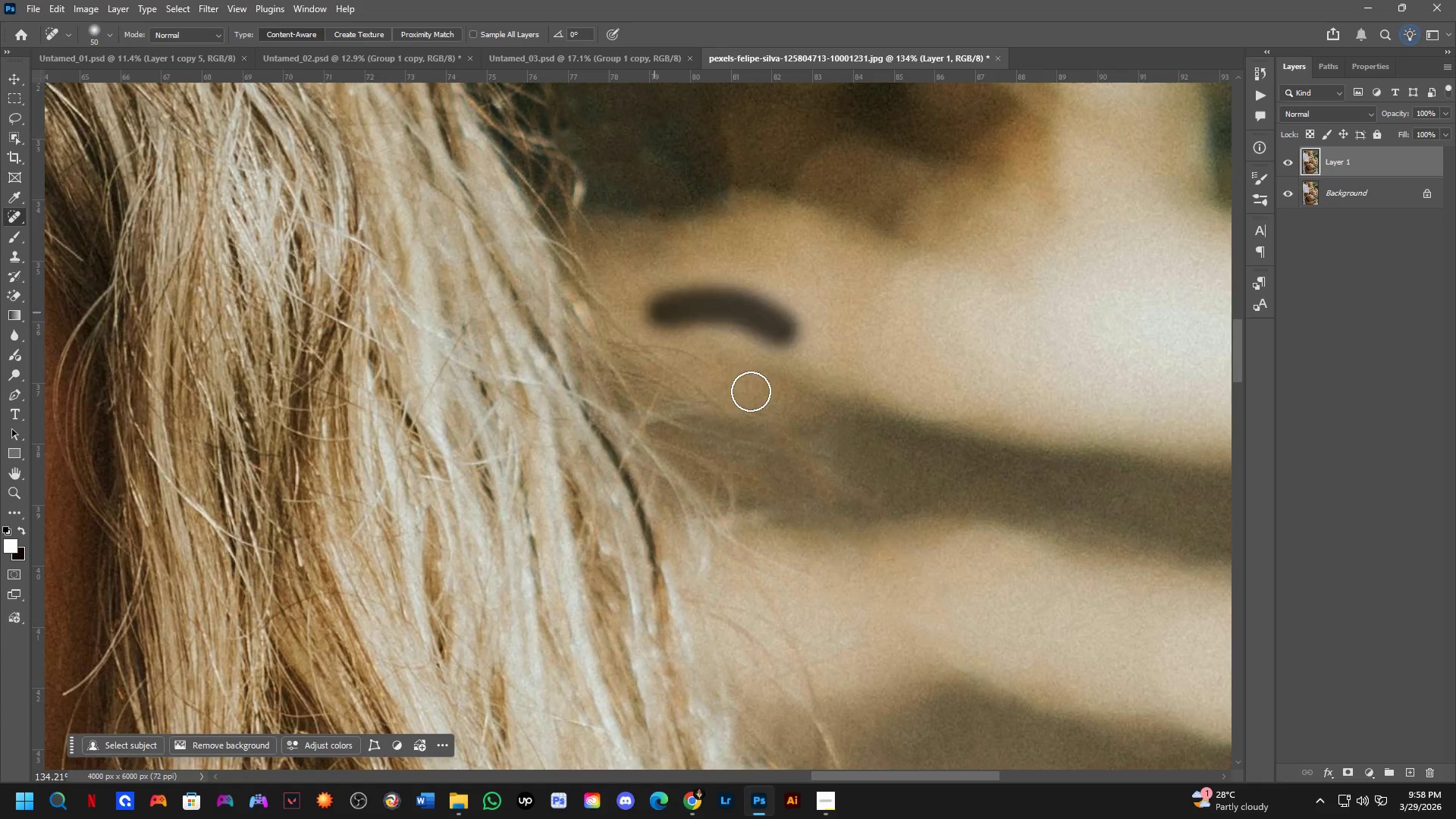 
hold_key(key=Space, duration=0.47)
 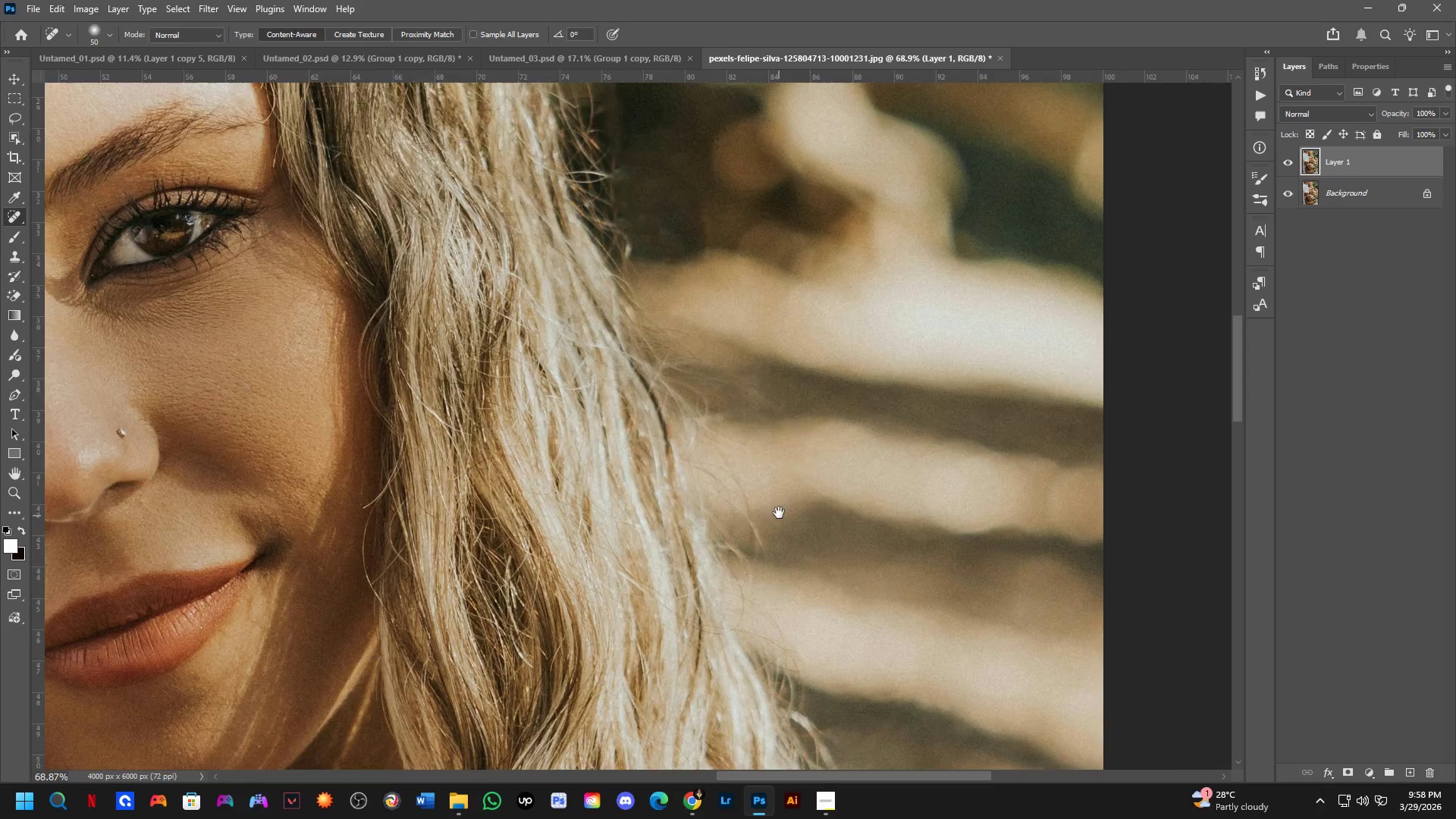 
left_click_drag(start_coordinate=[805, 428], to_coordinate=[752, 350])
 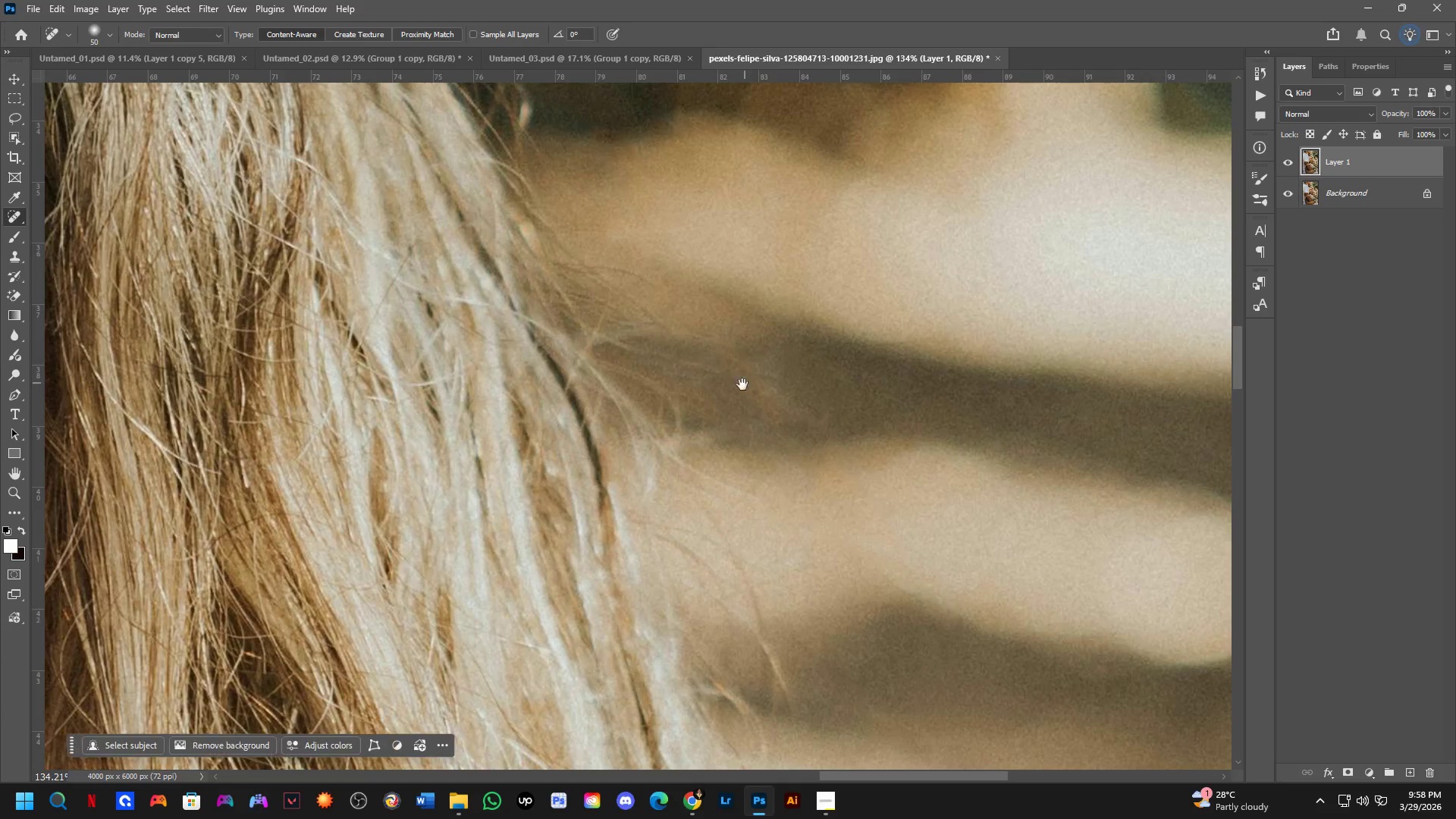 
hold_key(key=Space, duration=0.44)
 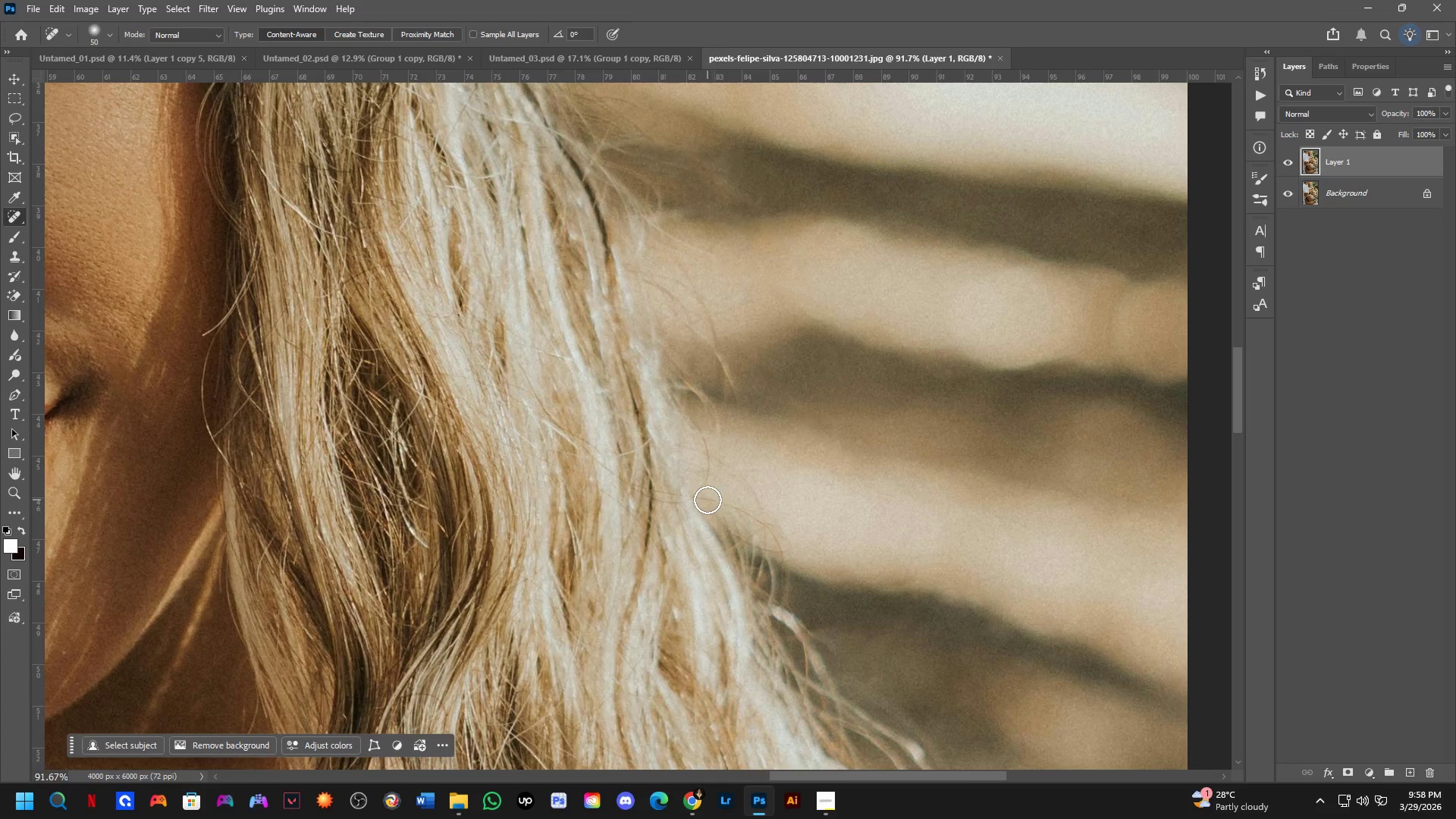 
left_click_drag(start_coordinate=[779, 516], to_coordinate=[756, 384])
 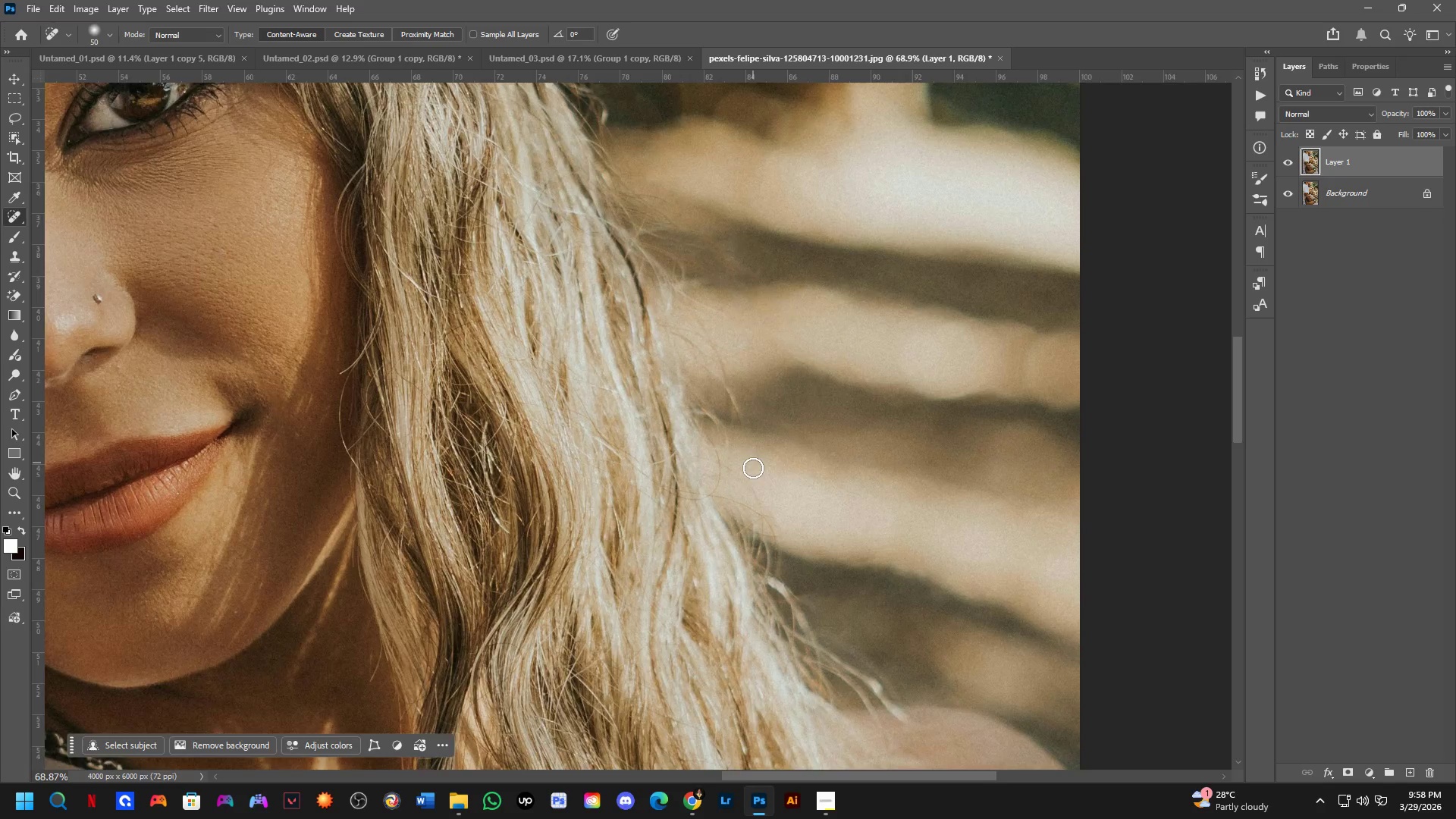 
scroll: coordinate [736, 406], scroll_direction: down, amount: 7.0
 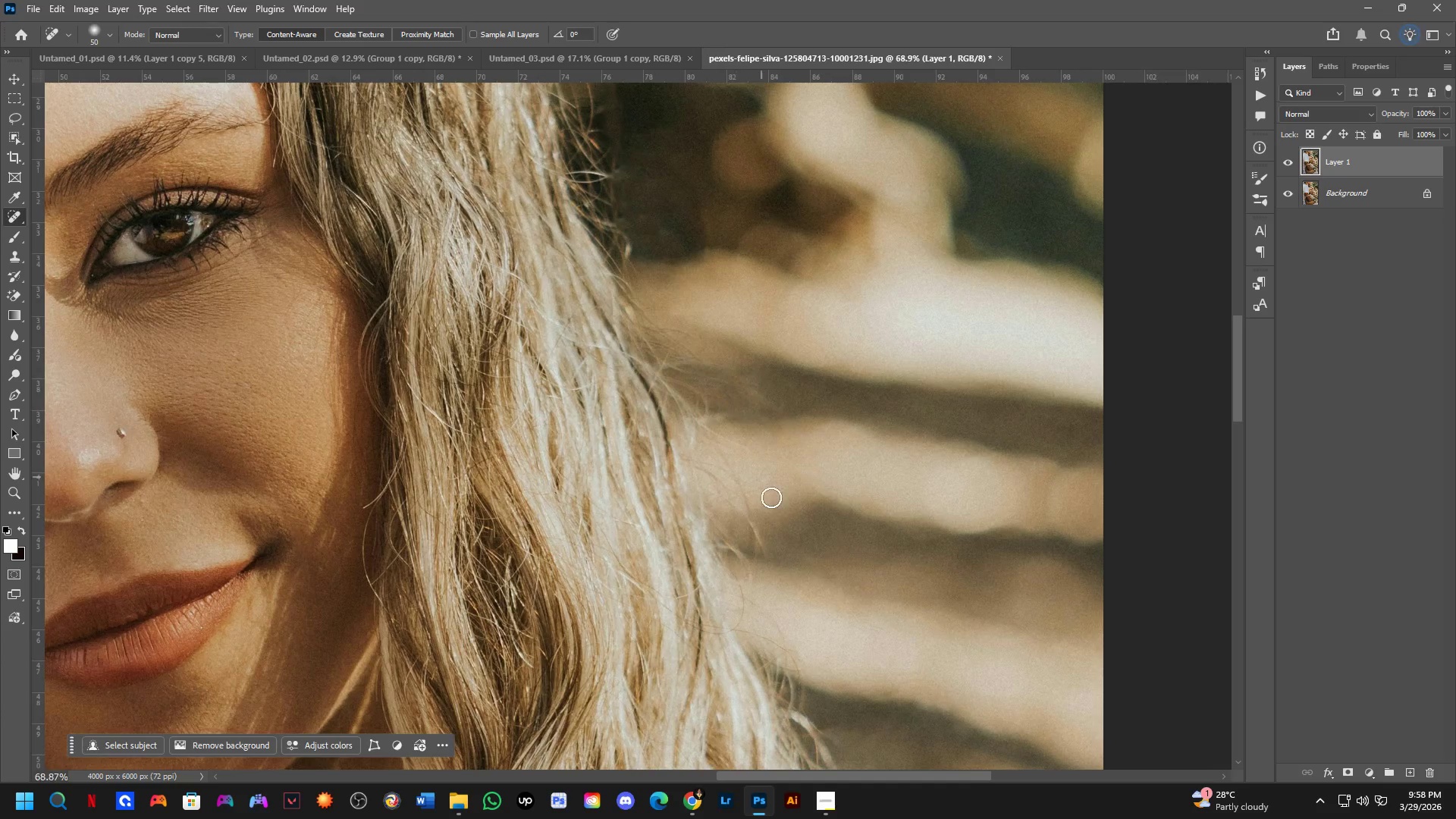 
left_click_drag(start_coordinate=[711, 500], to_coordinate=[781, 541])
 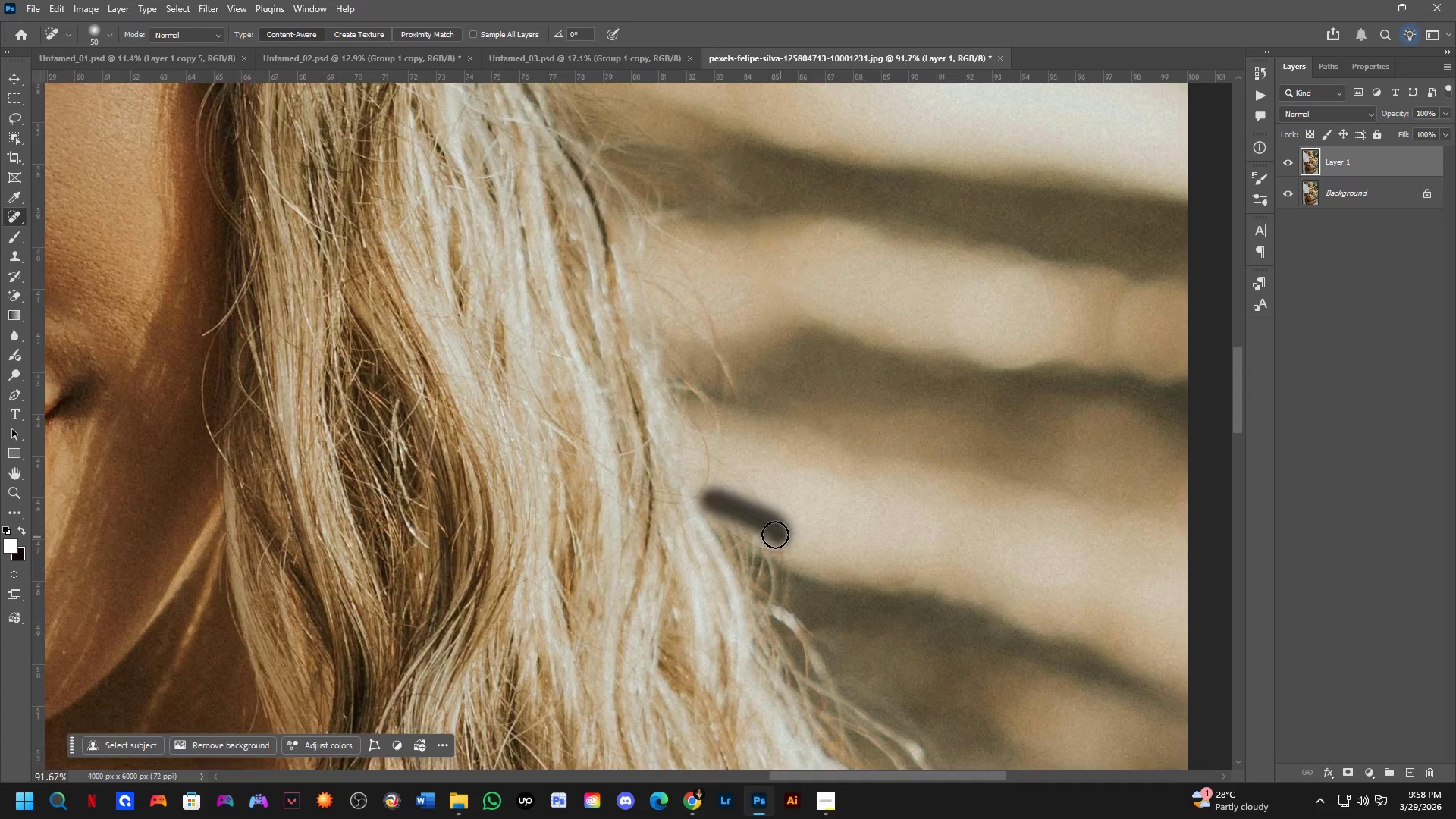 
scroll: coordinate [755, 489], scroll_direction: up, amount: 3.0
 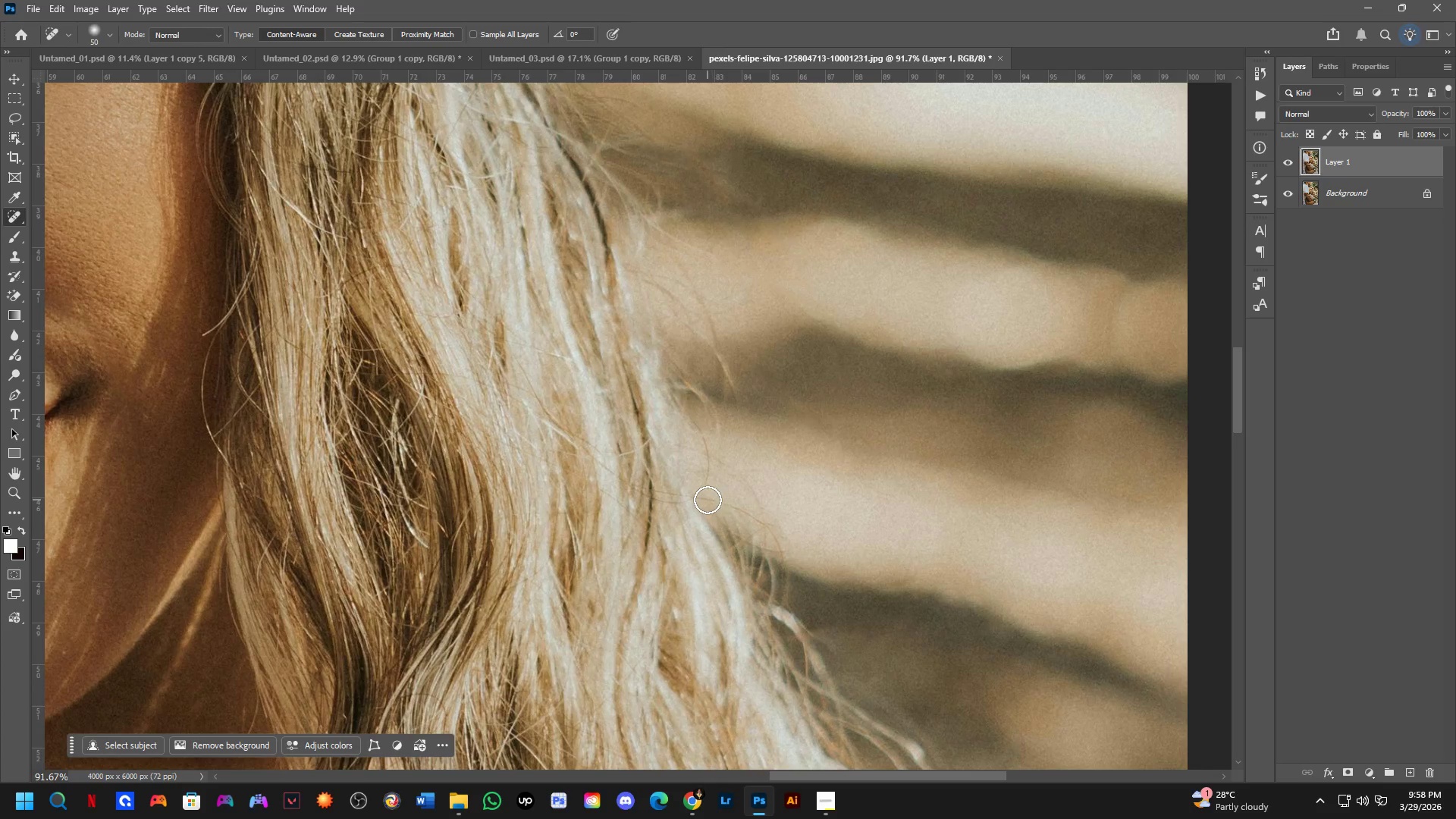 
hold_key(key=Space, duration=0.52)
 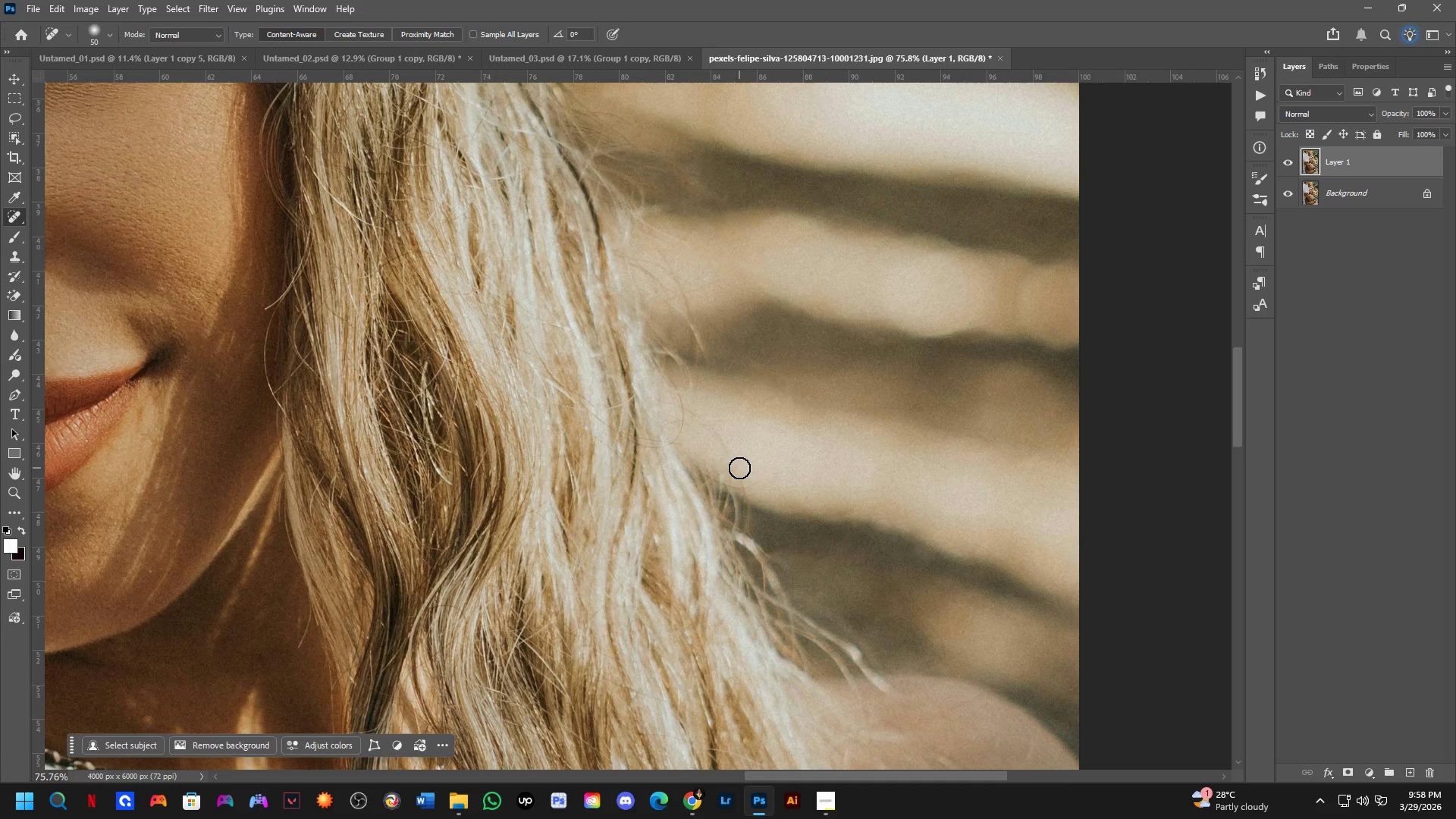 
left_click_drag(start_coordinate=[783, 531], to_coordinate=[747, 470])
 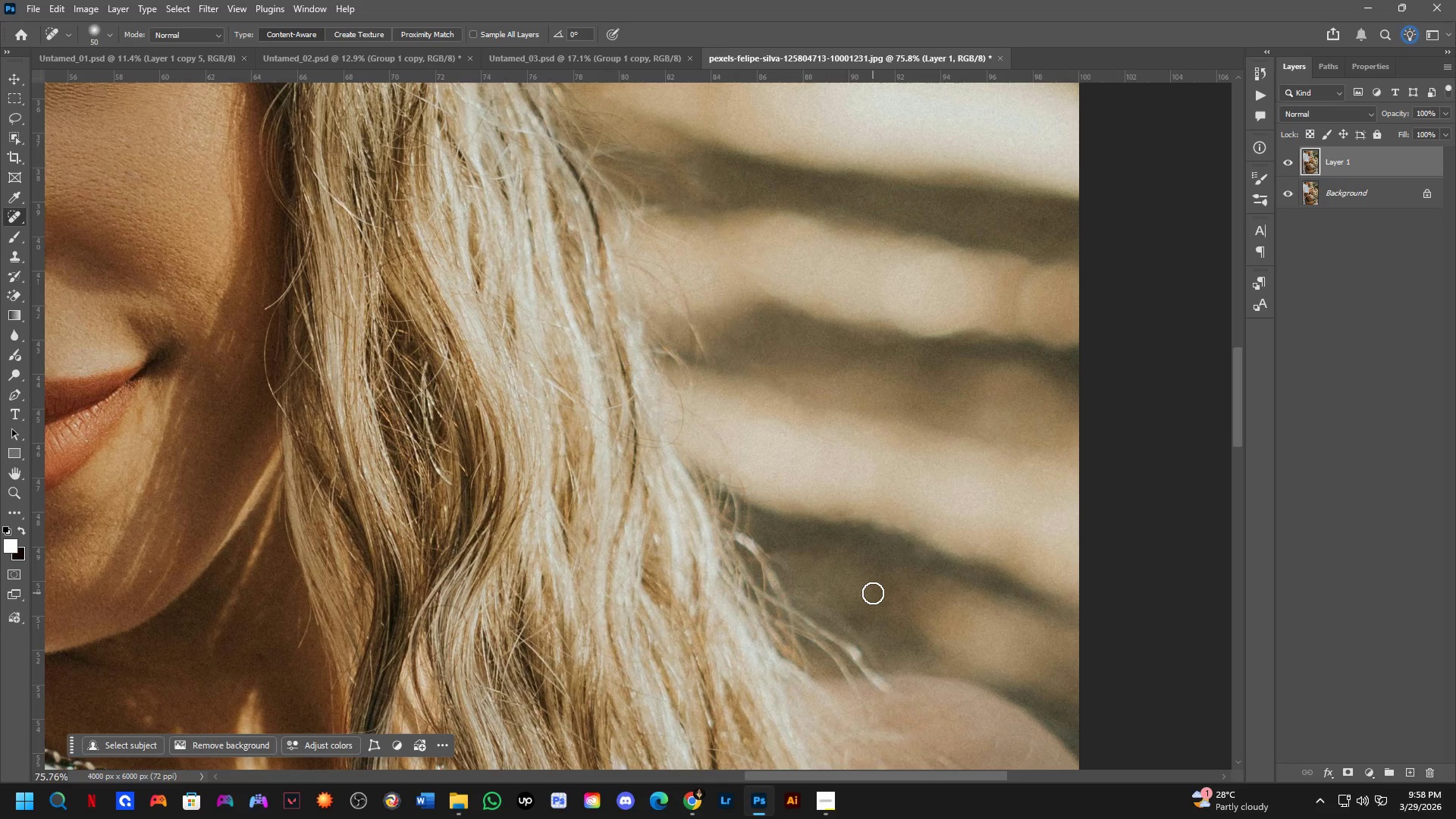 
scroll: coordinate [775, 534], scroll_direction: down, amount: 2.0
 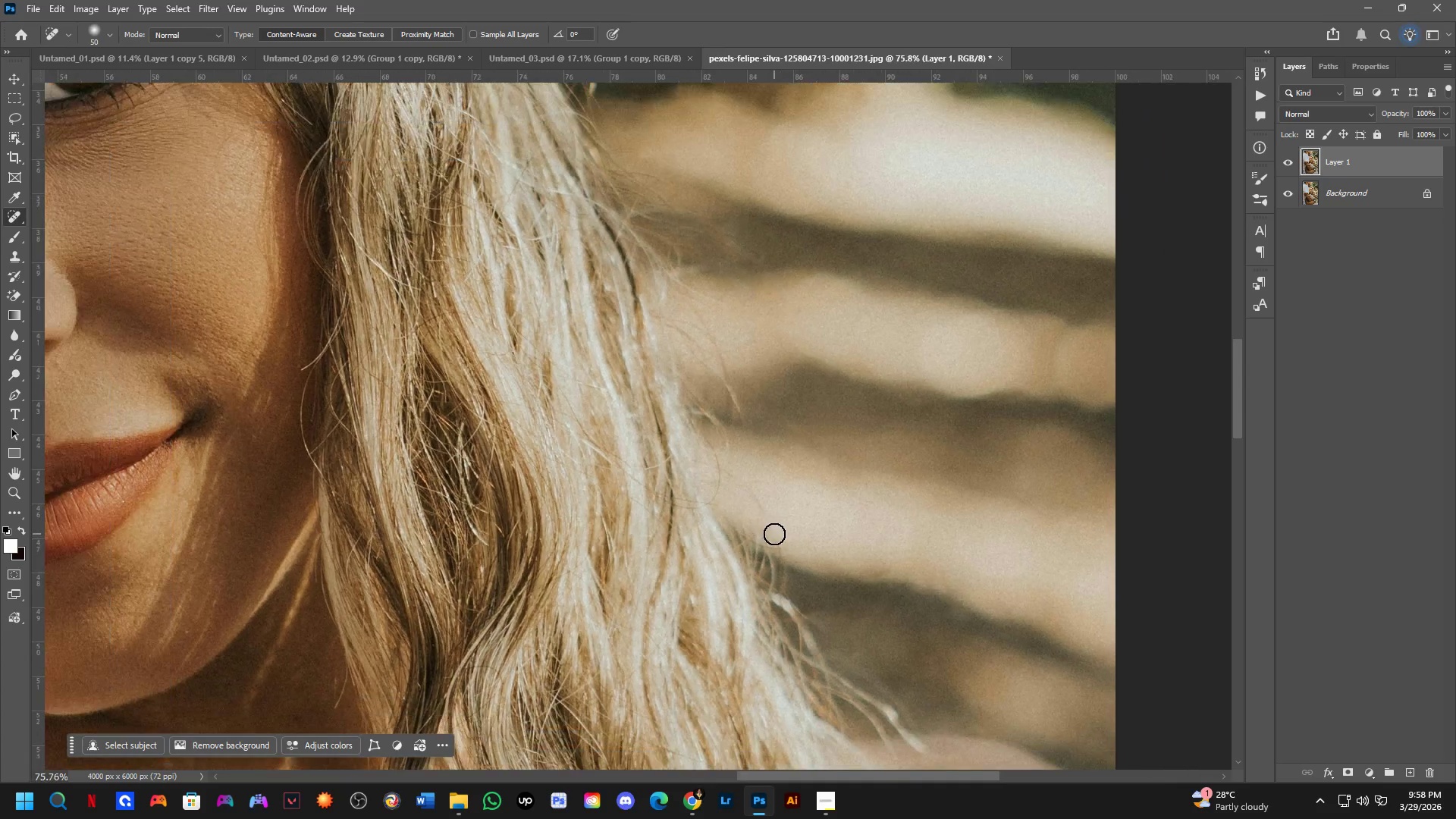 
wait(7.11)
 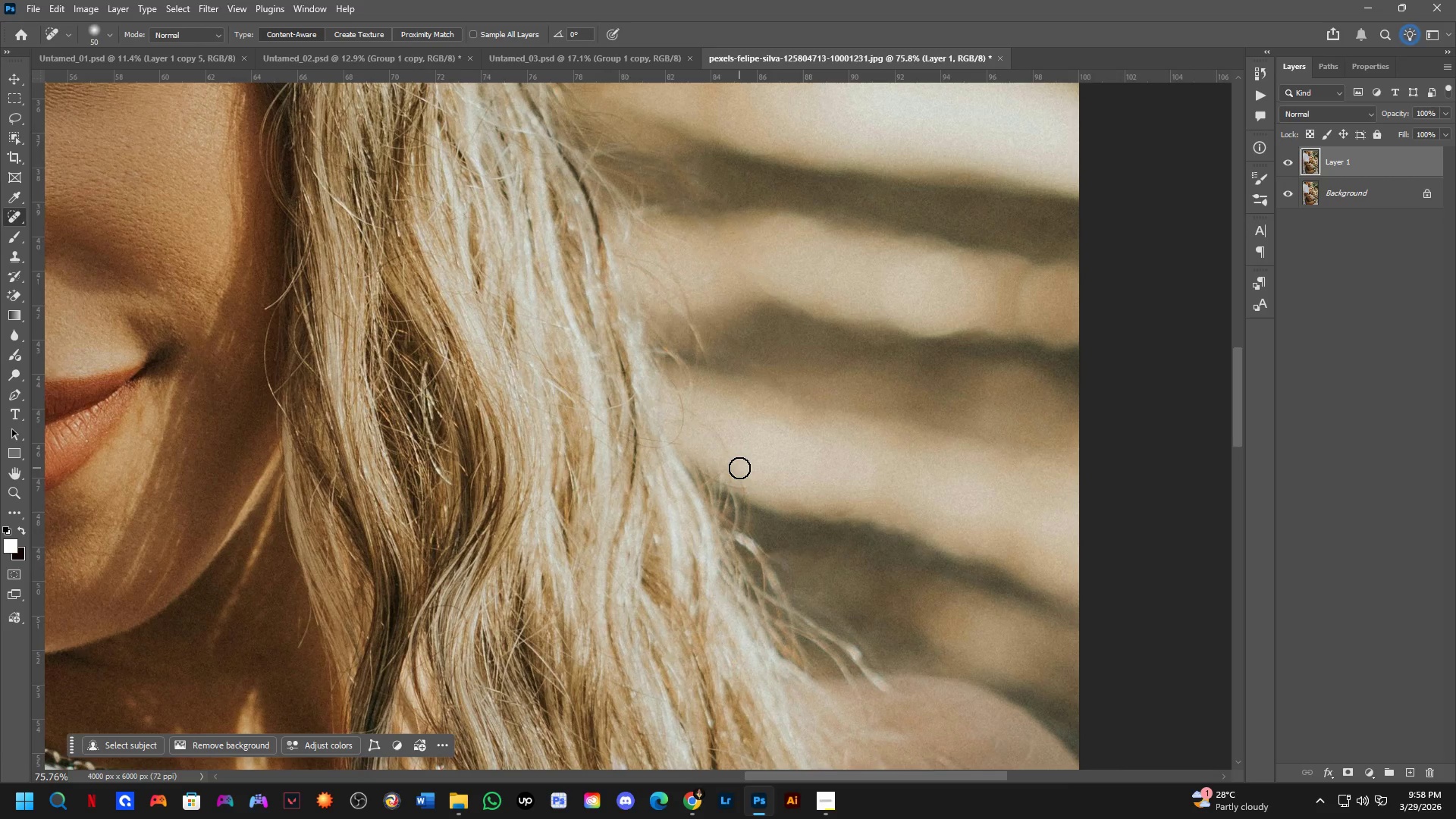 
hold_key(key=Space, duration=0.47)
 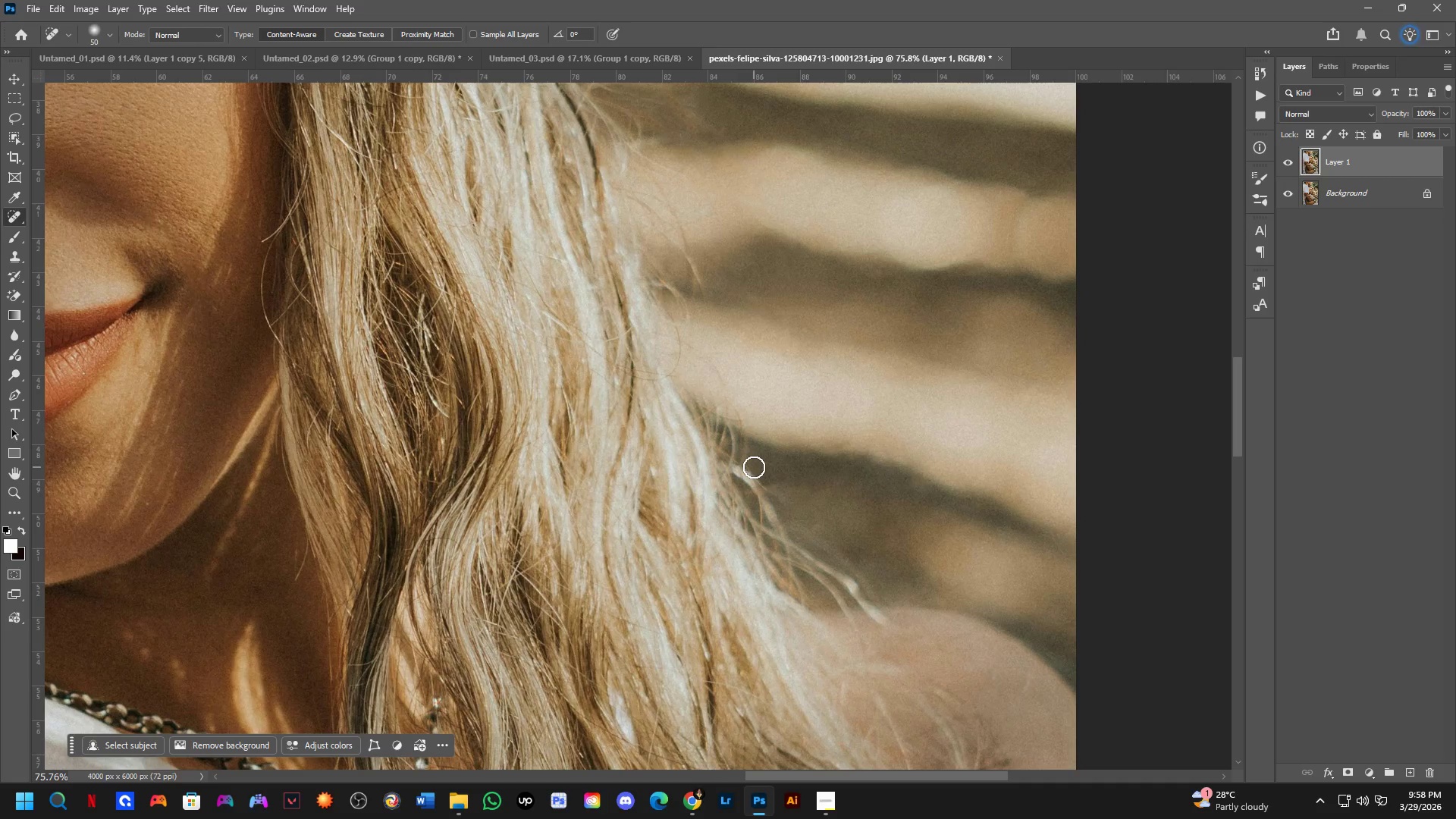 
left_click_drag(start_coordinate=[773, 556], to_coordinate=[770, 488])
 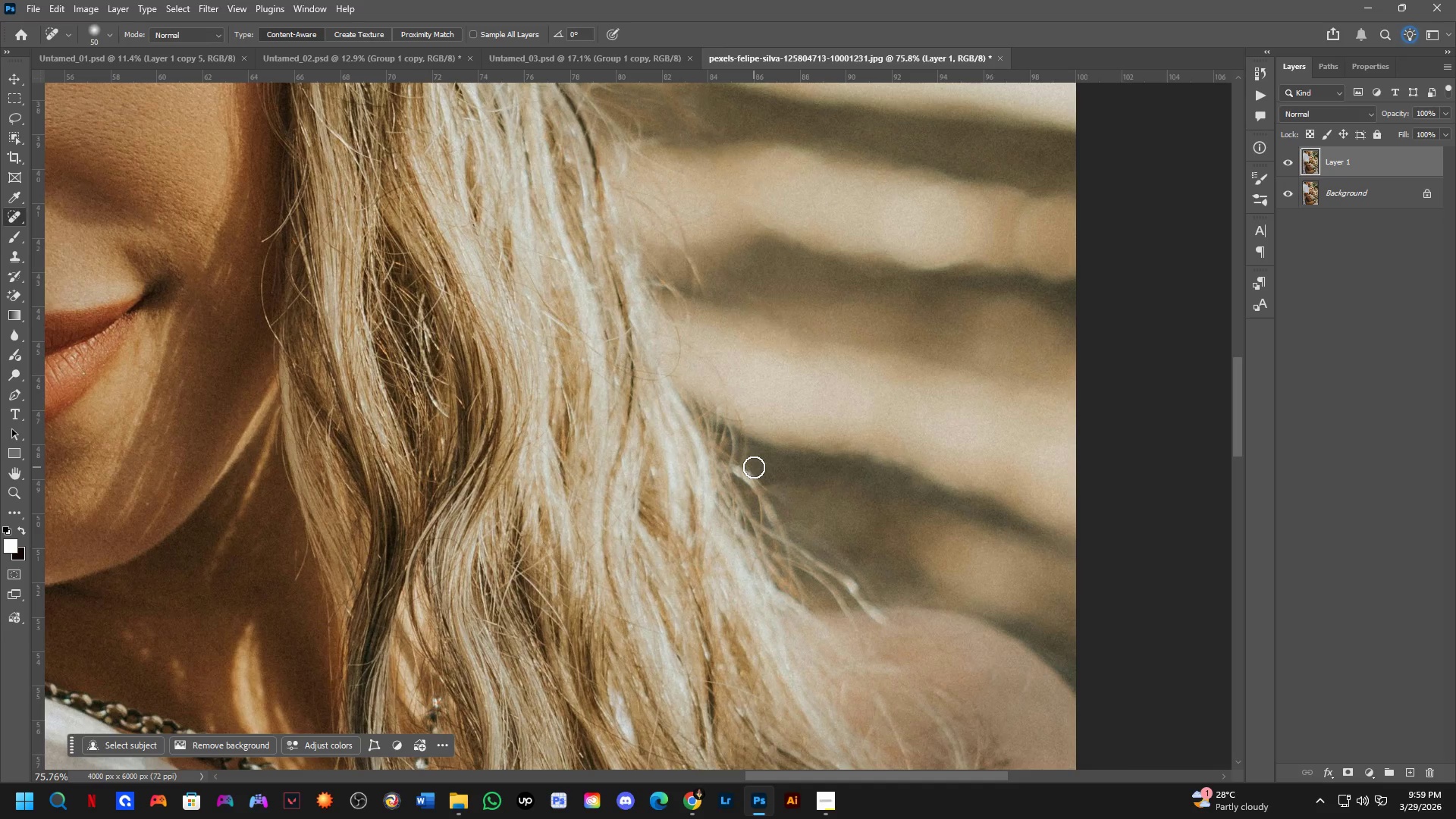 
wait(16.59)
 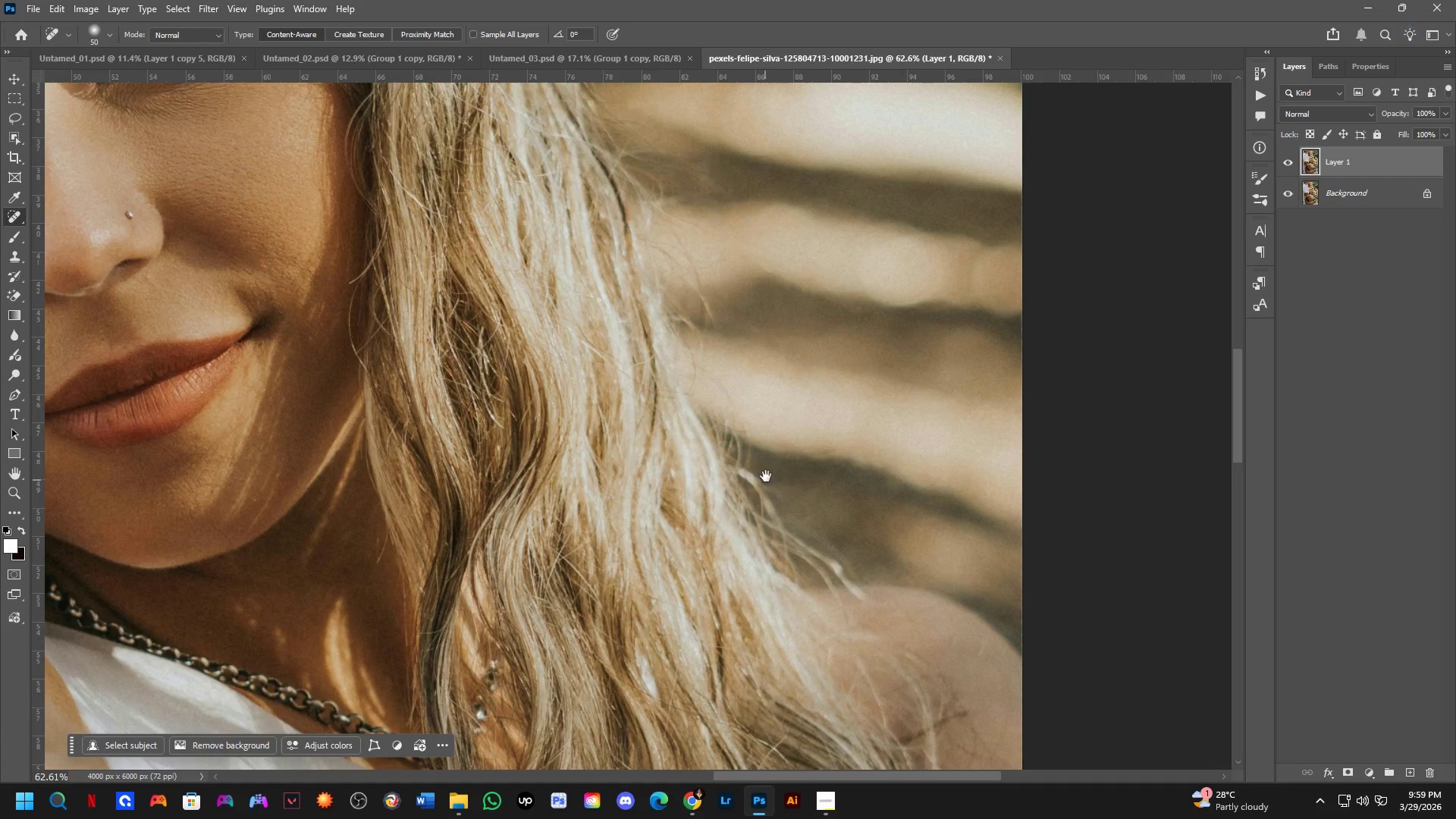 
hold_key(key=Space, duration=0.44)
 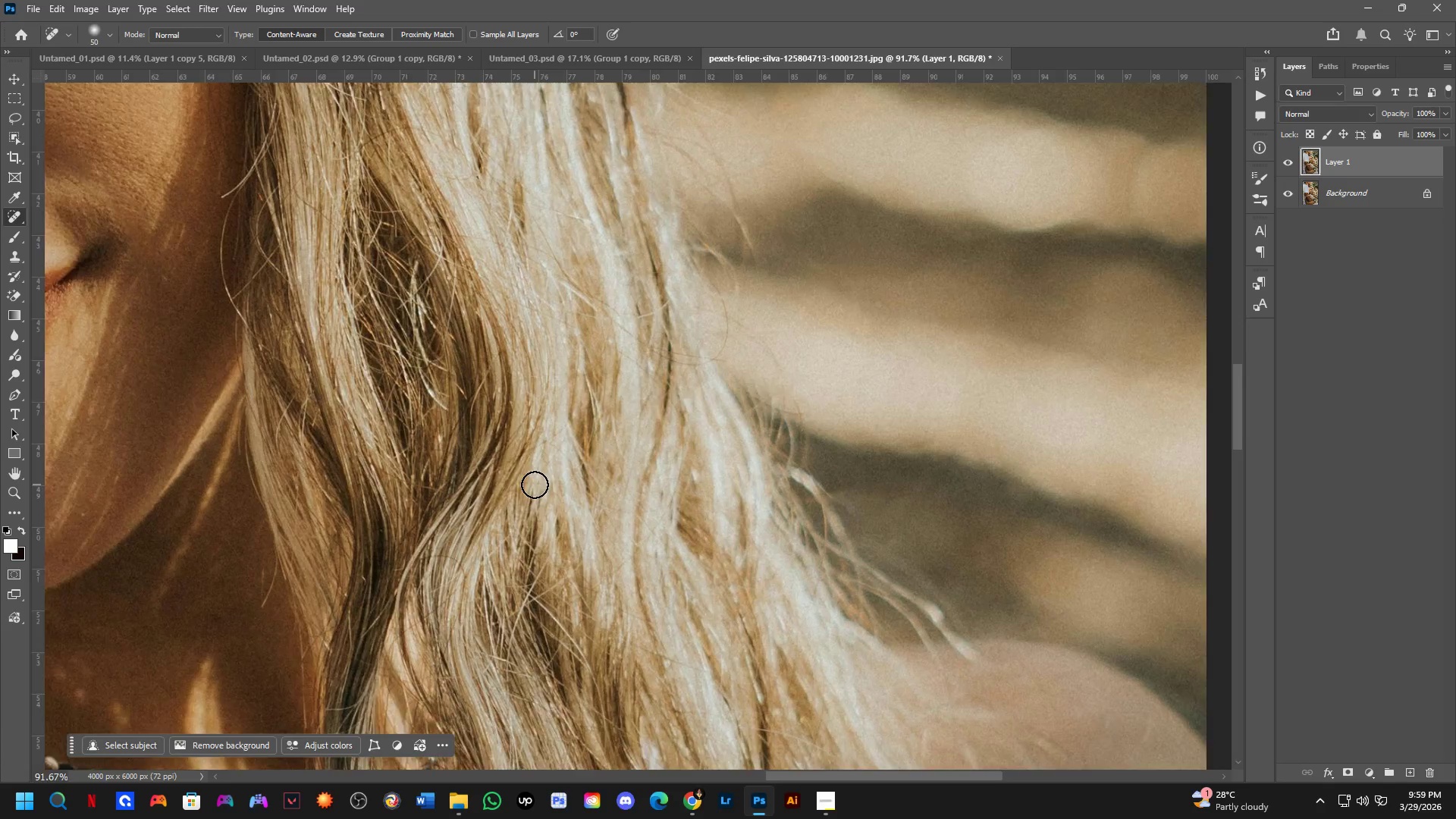 
left_click_drag(start_coordinate=[751, 462], to_coordinate=[727, 466])
 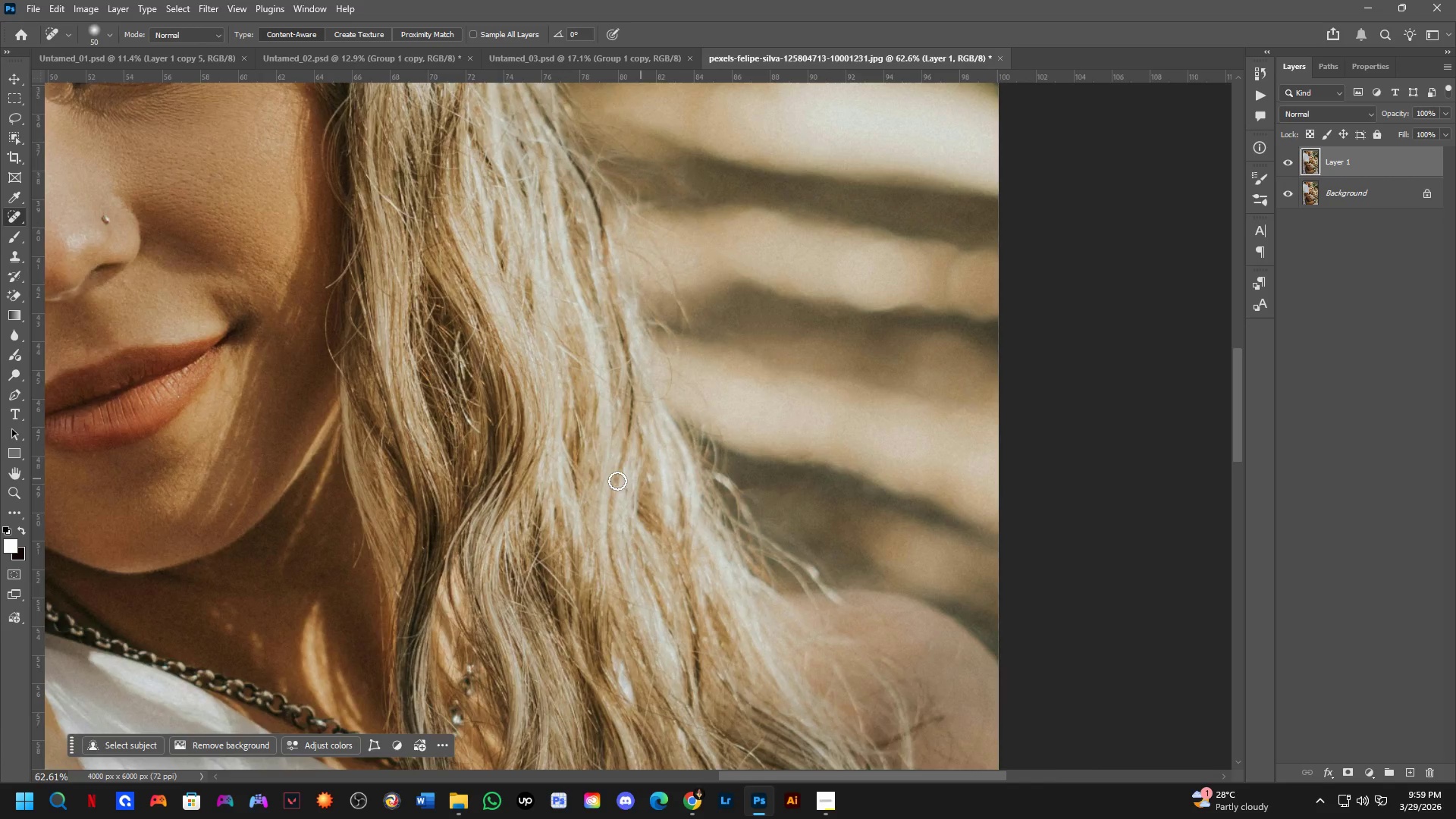 
scroll: coordinate [762, 482], scroll_direction: down, amount: 2.0
 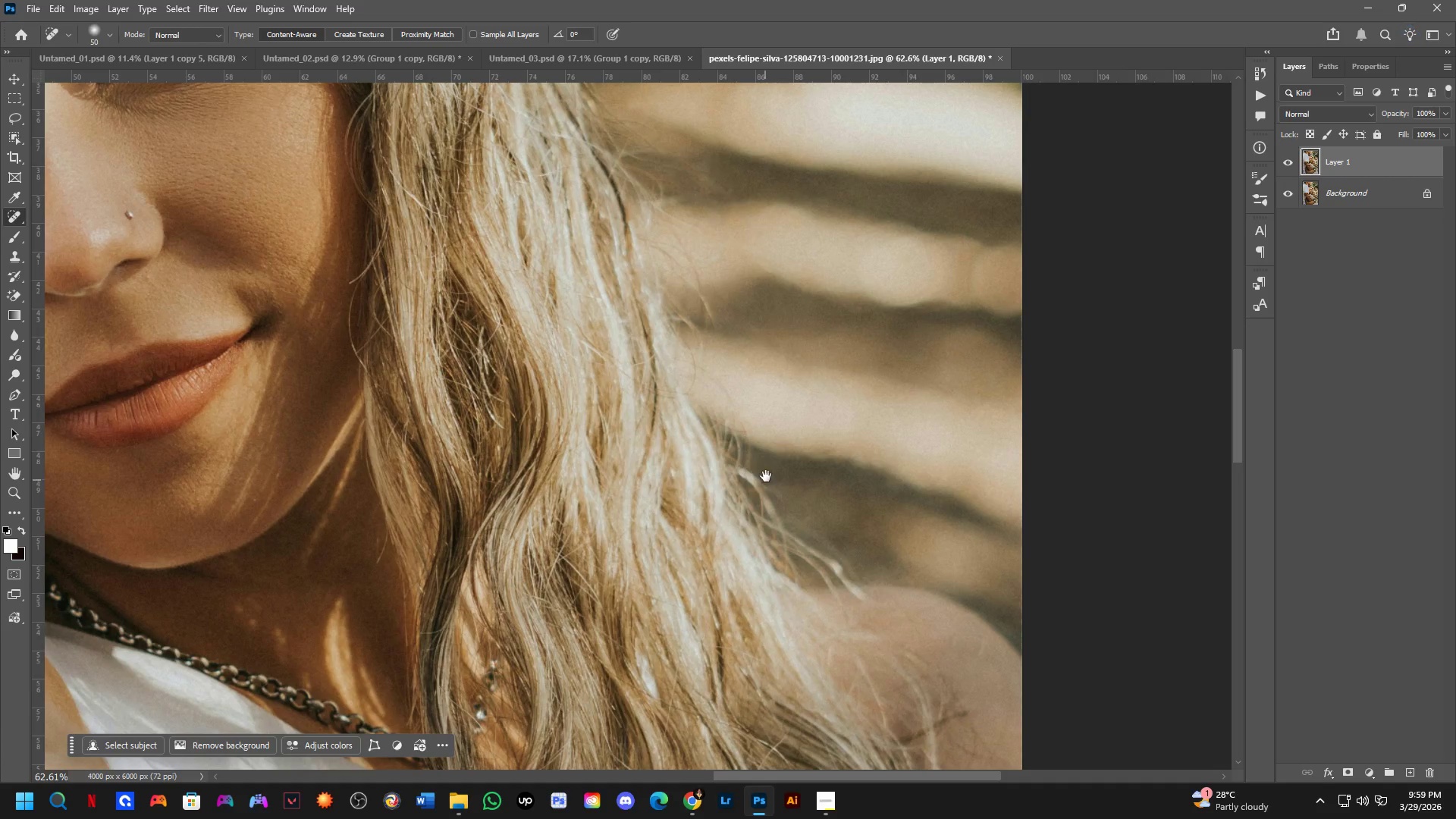 
hold_key(key=Space, duration=0.44)
 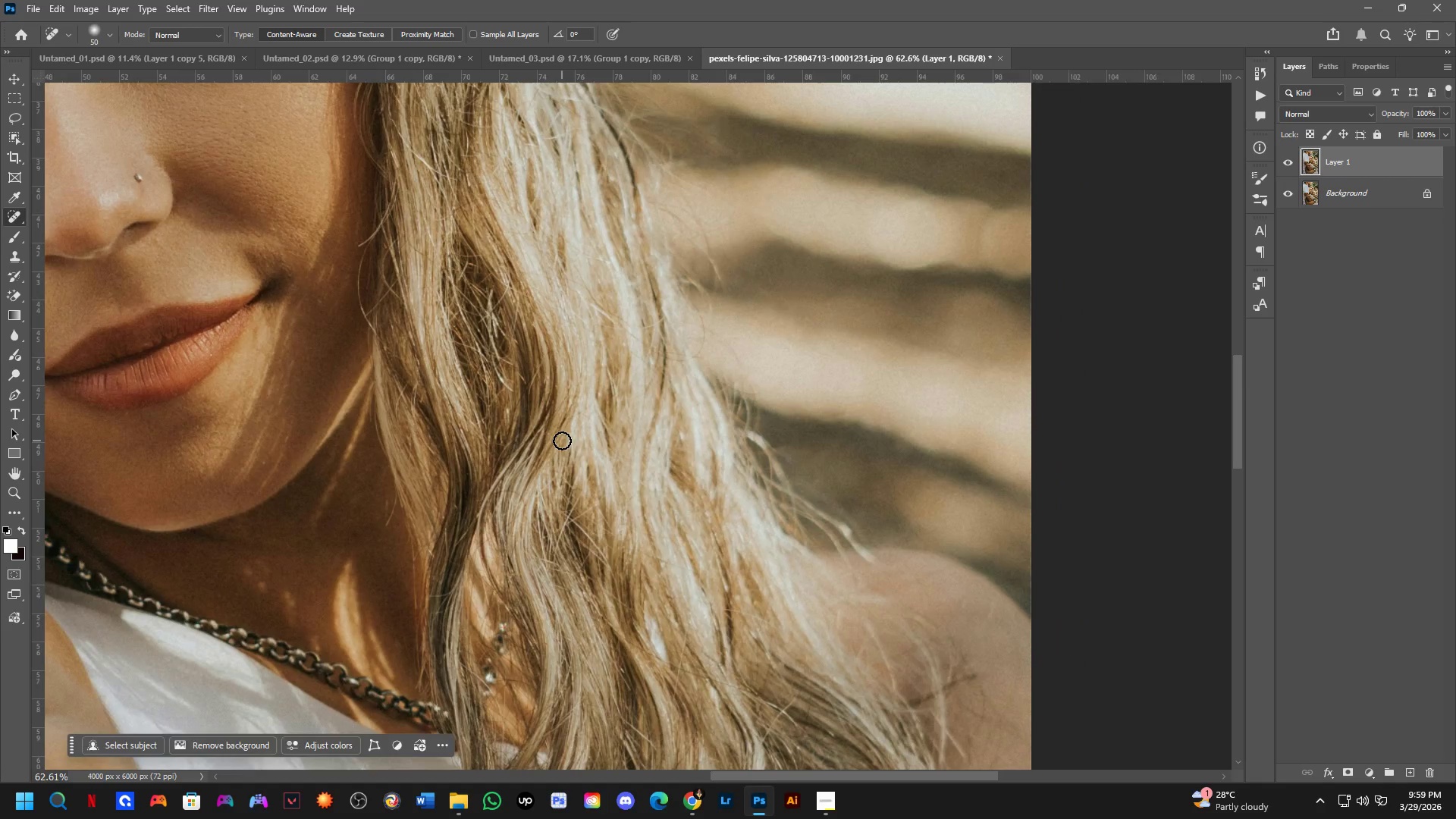 
left_click_drag(start_coordinate=[527, 480], to_coordinate=[571, 439])
 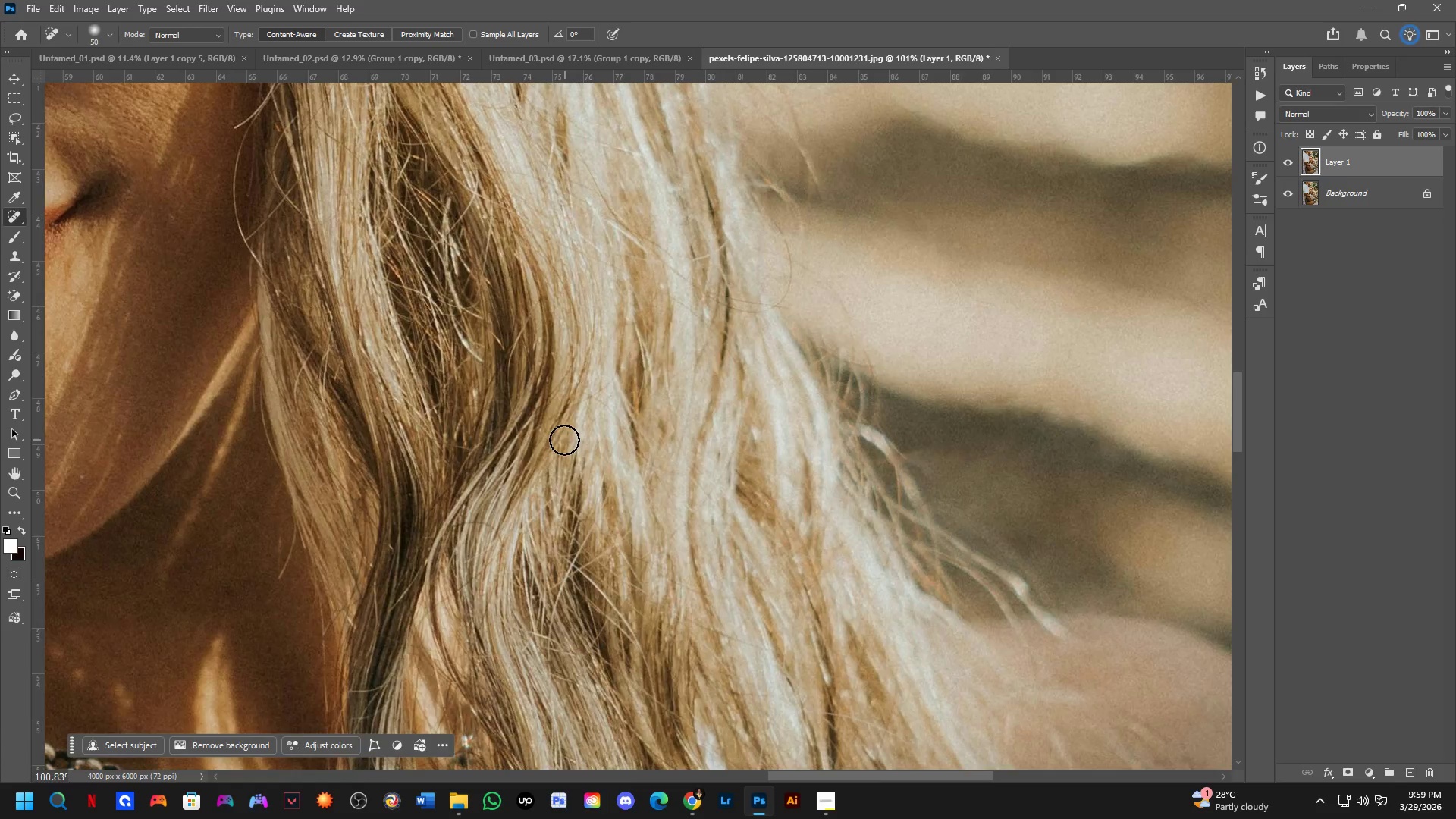 
scroll: coordinate [535, 485], scroll_direction: up, amount: 5.0
 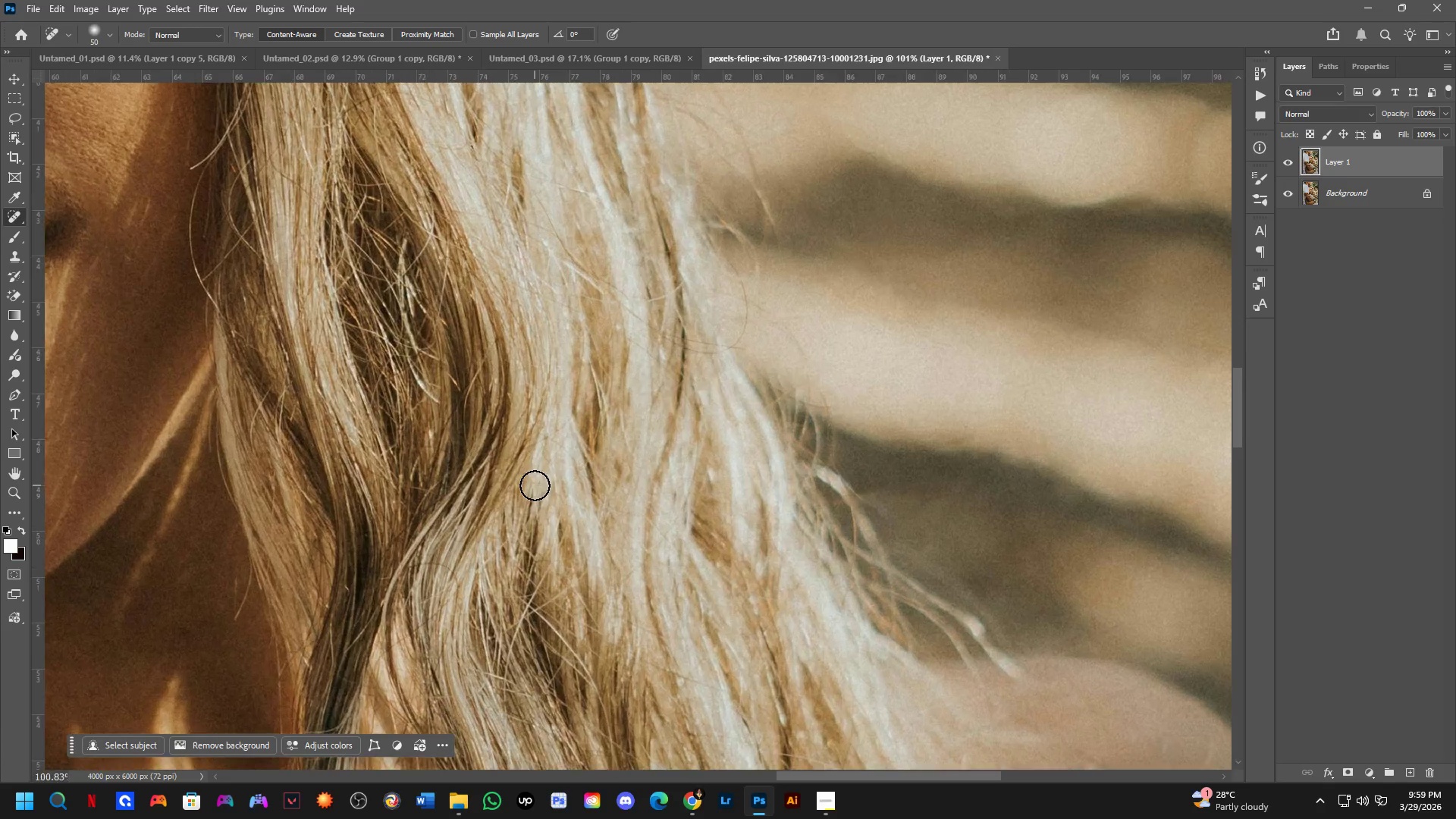 
hold_key(key=Space, duration=0.45)
 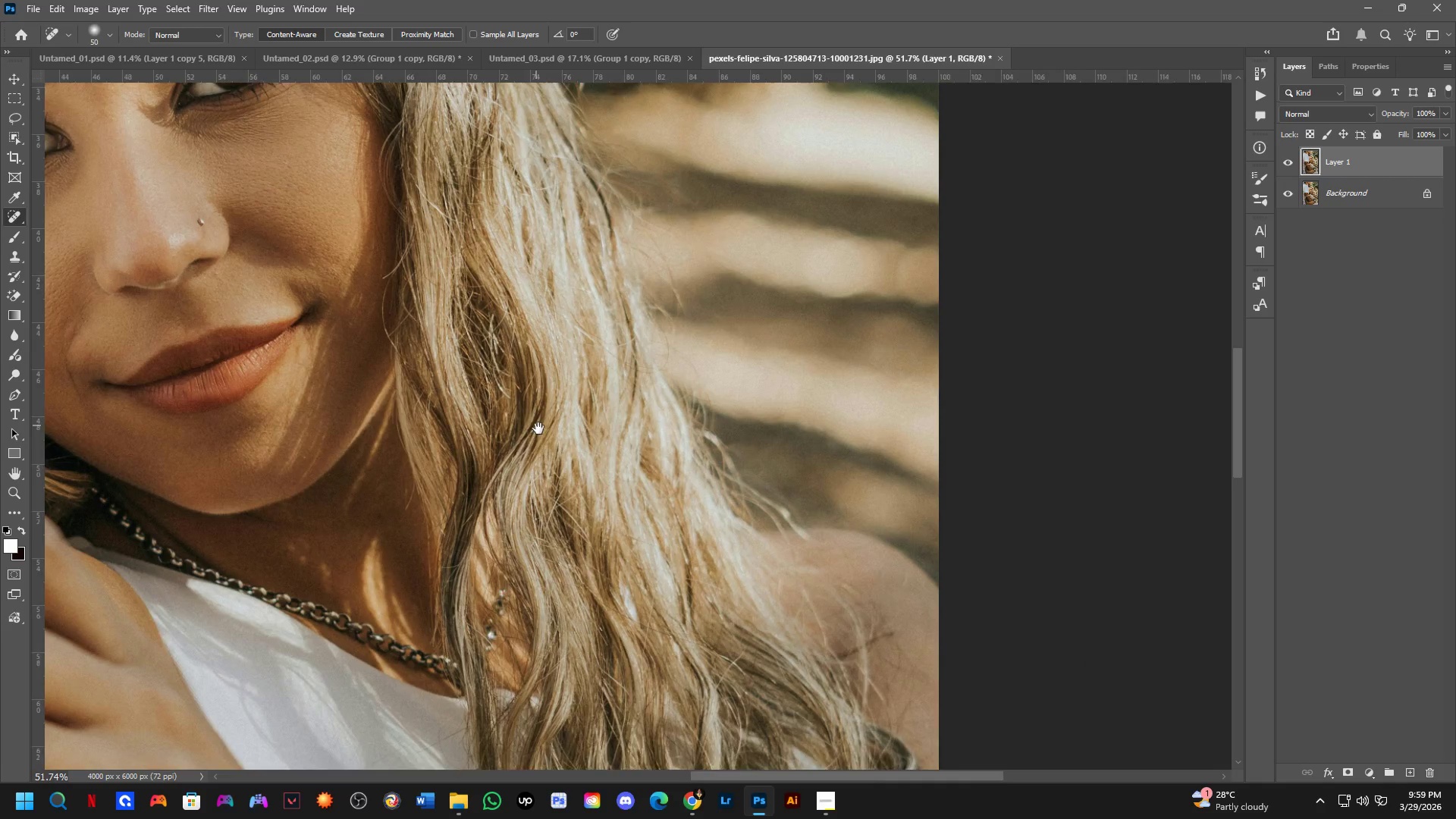 
left_click_drag(start_coordinate=[560, 439], to_coordinate=[550, 437])
 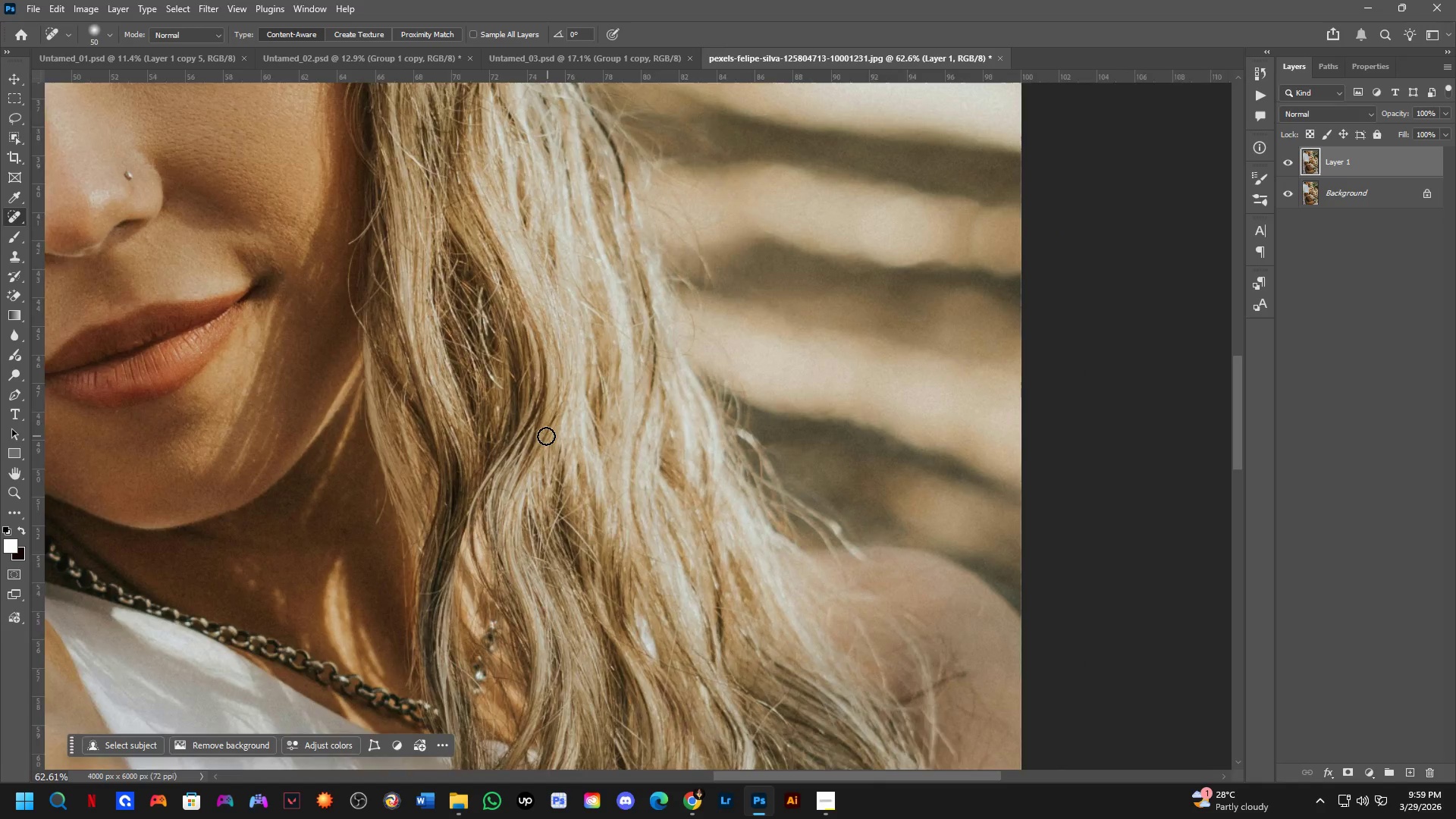 
scroll: coordinate [562, 441], scroll_direction: down, amount: 5.0
 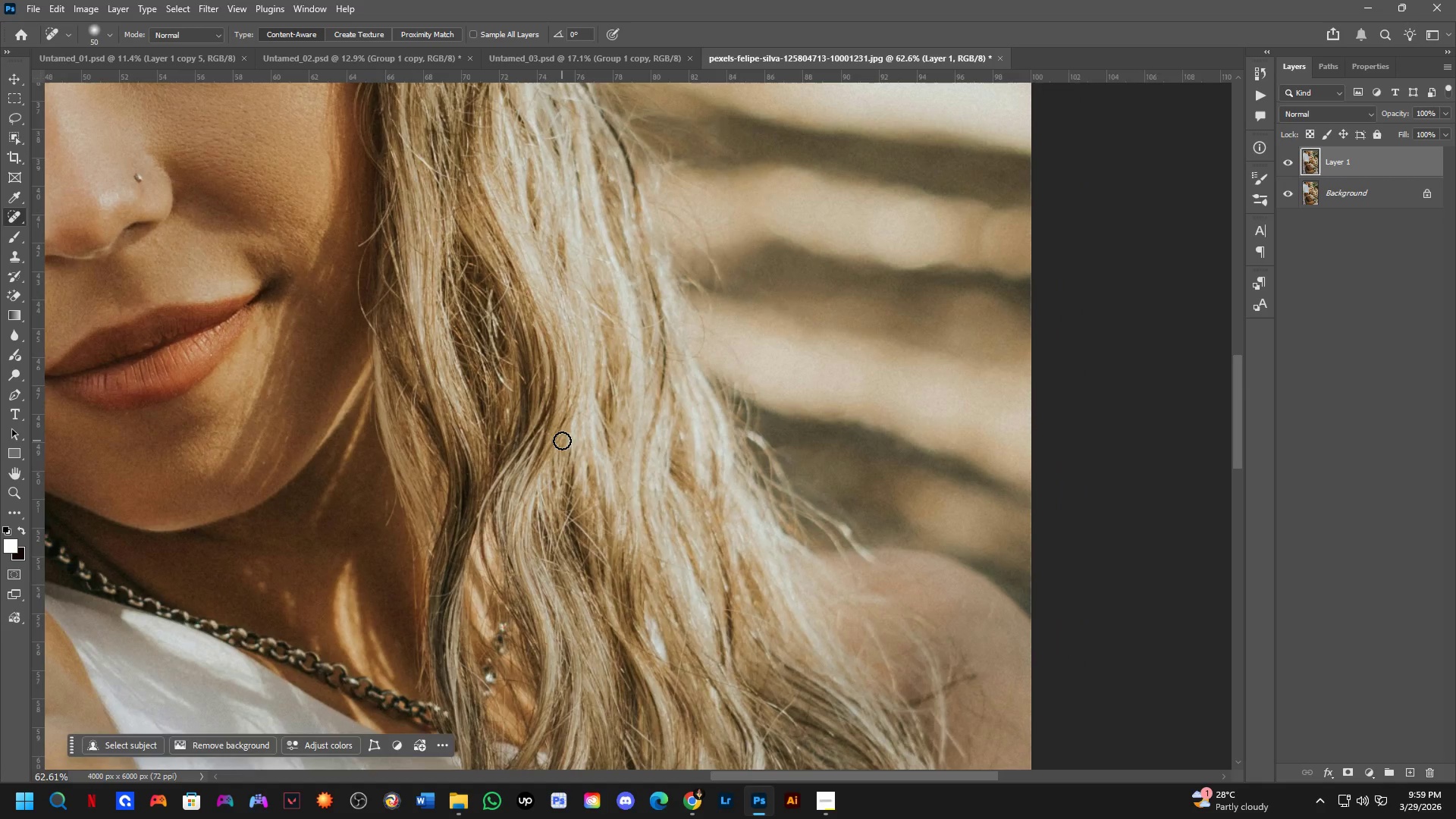 
hold_key(key=Space, duration=0.45)
 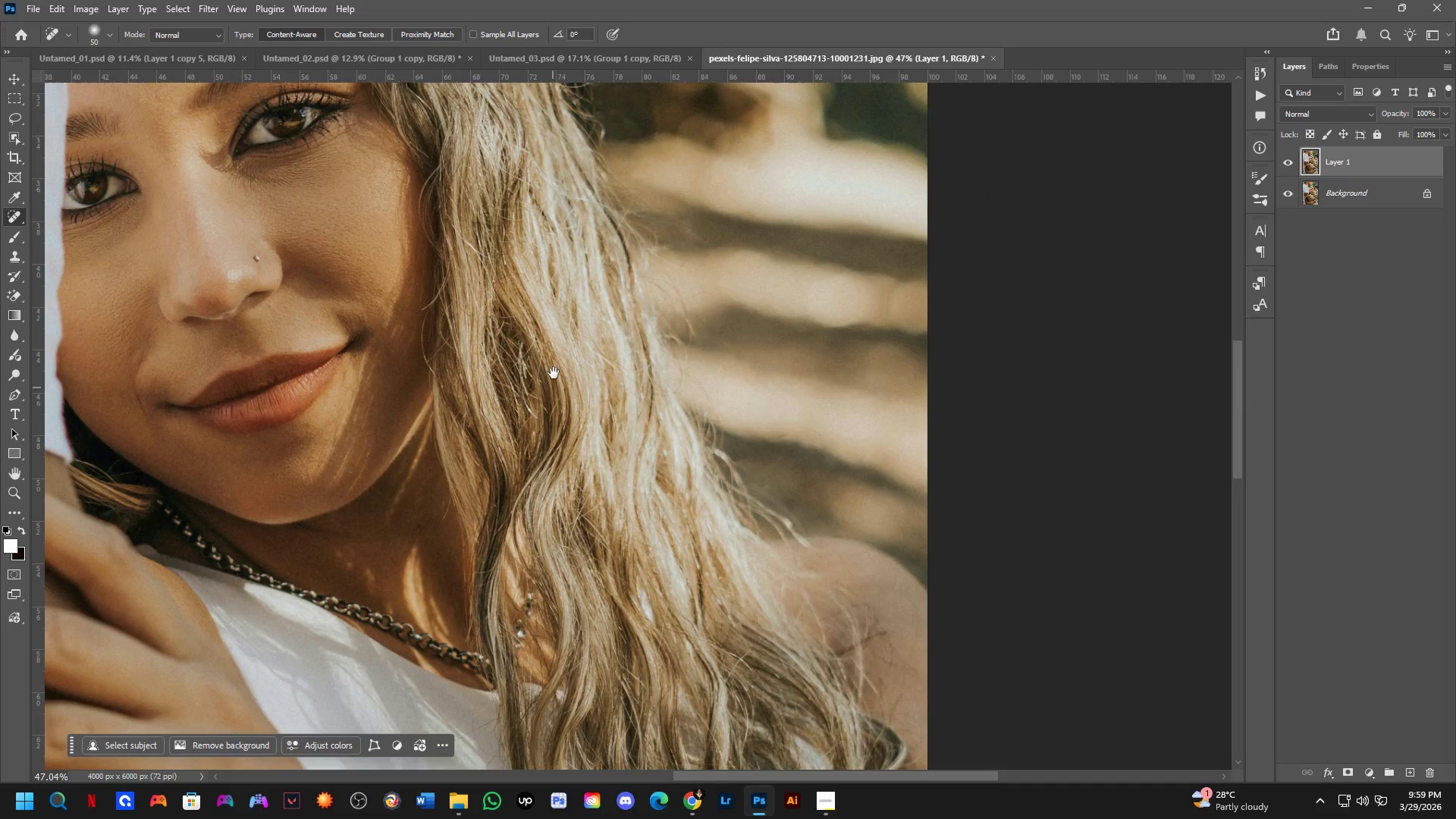 
left_click_drag(start_coordinate=[535, 425], to_coordinate=[562, 446])
 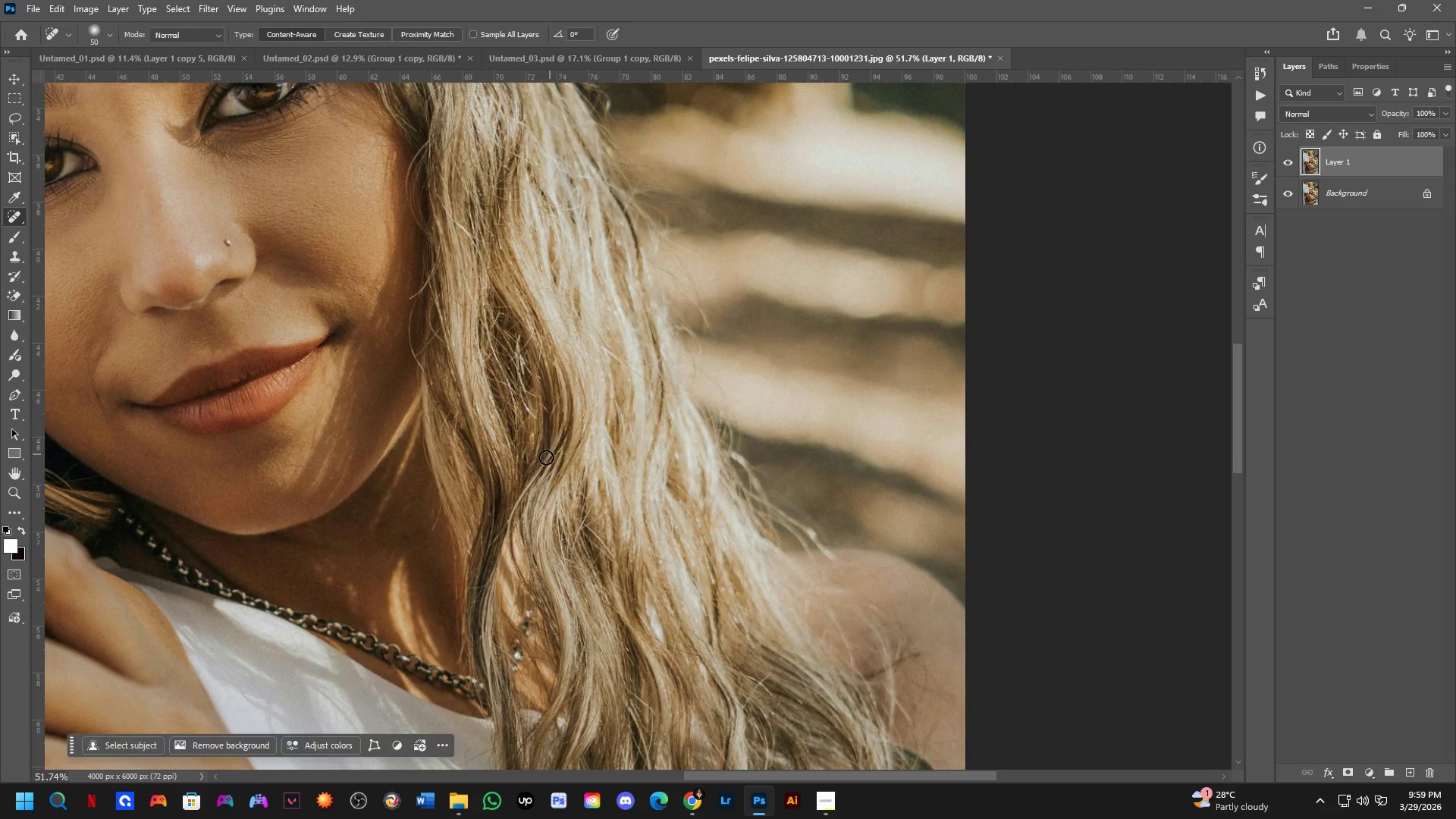 
scroll: coordinate [545, 437], scroll_direction: down, amount: 2.0
 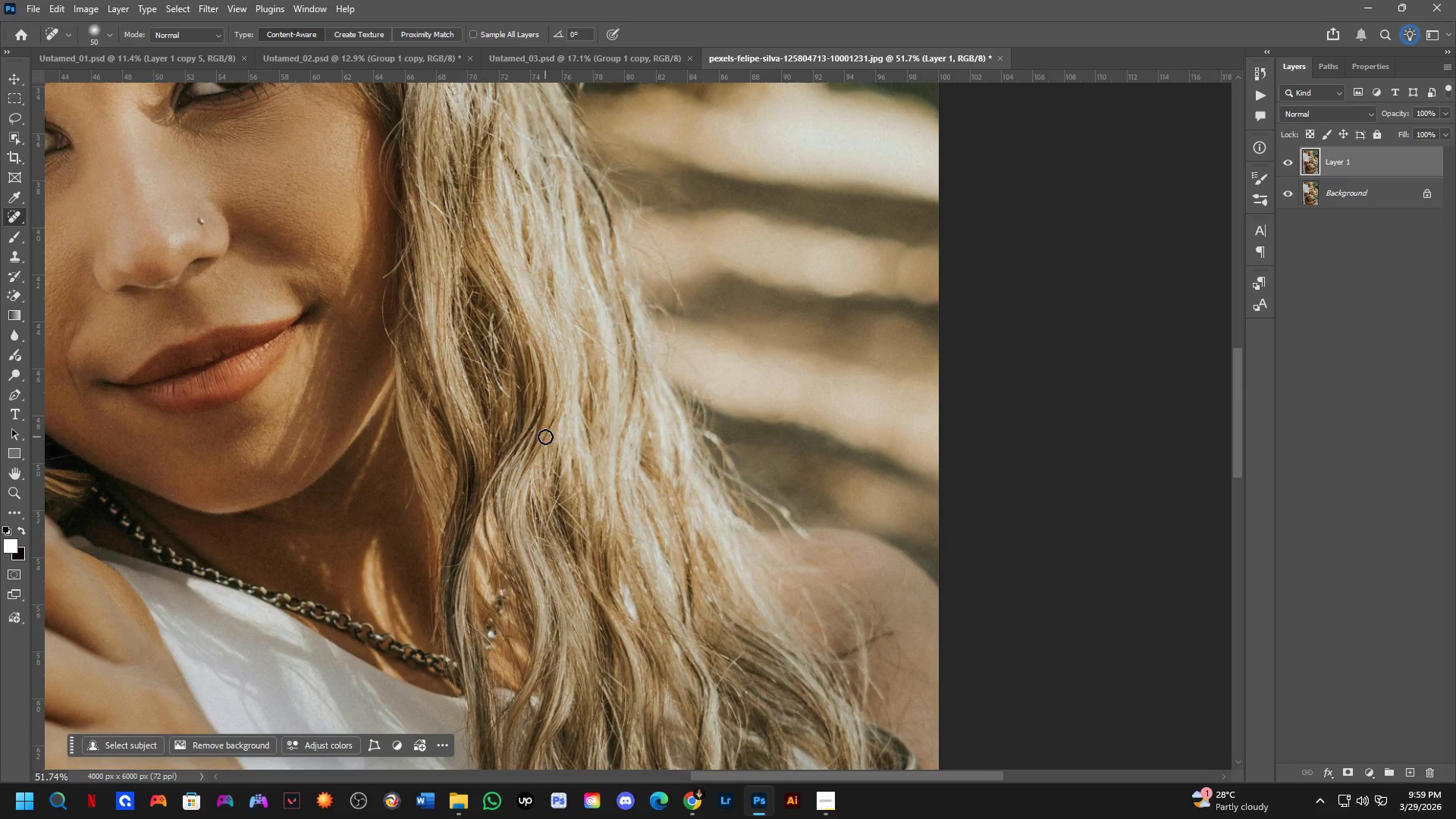 
hold_key(key=Space, duration=0.42)
 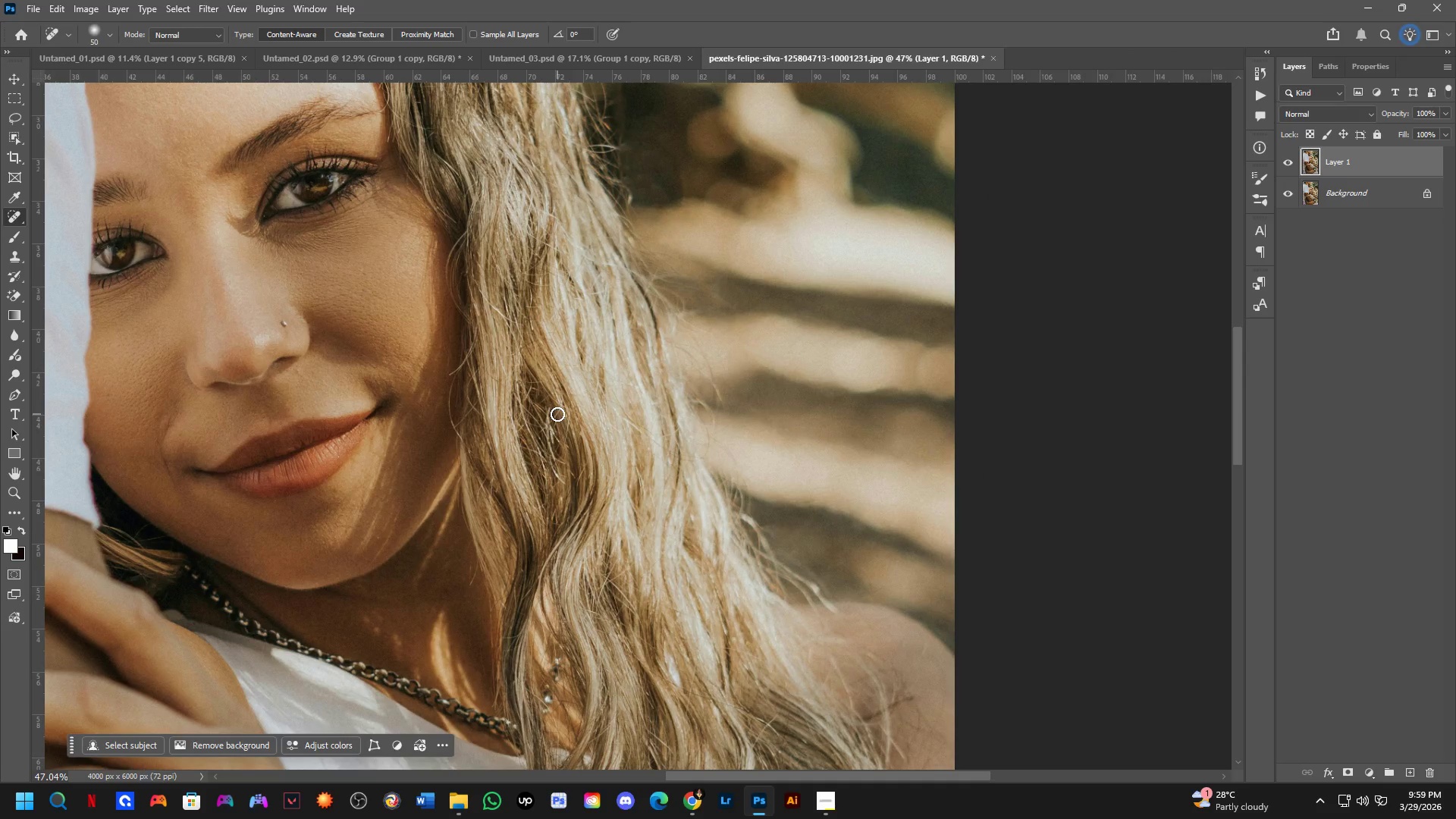 
left_click_drag(start_coordinate=[548, 339], to_coordinate=[575, 404])
 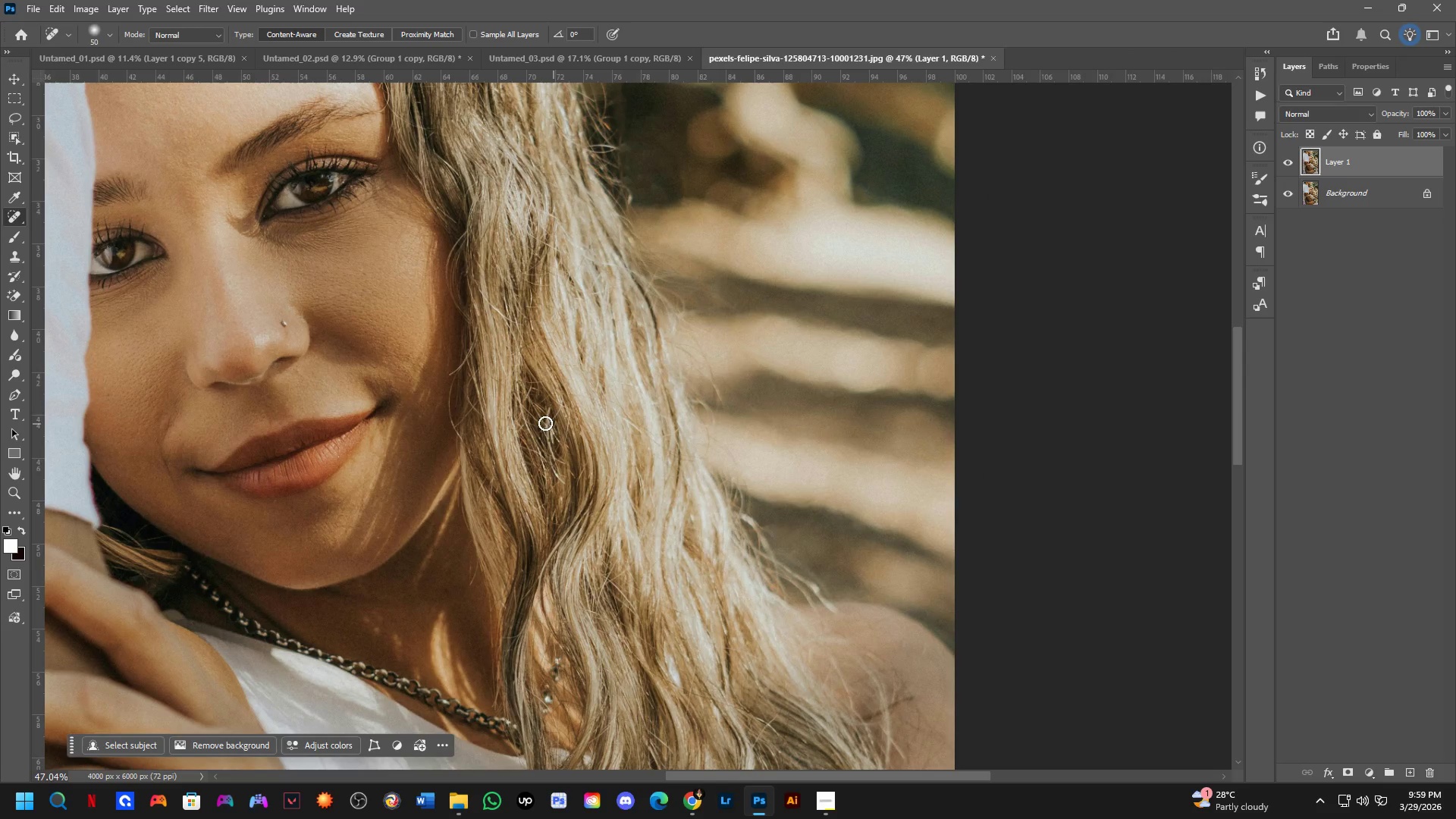 
scroll: coordinate [542, 433], scroll_direction: down, amount: 1.0
 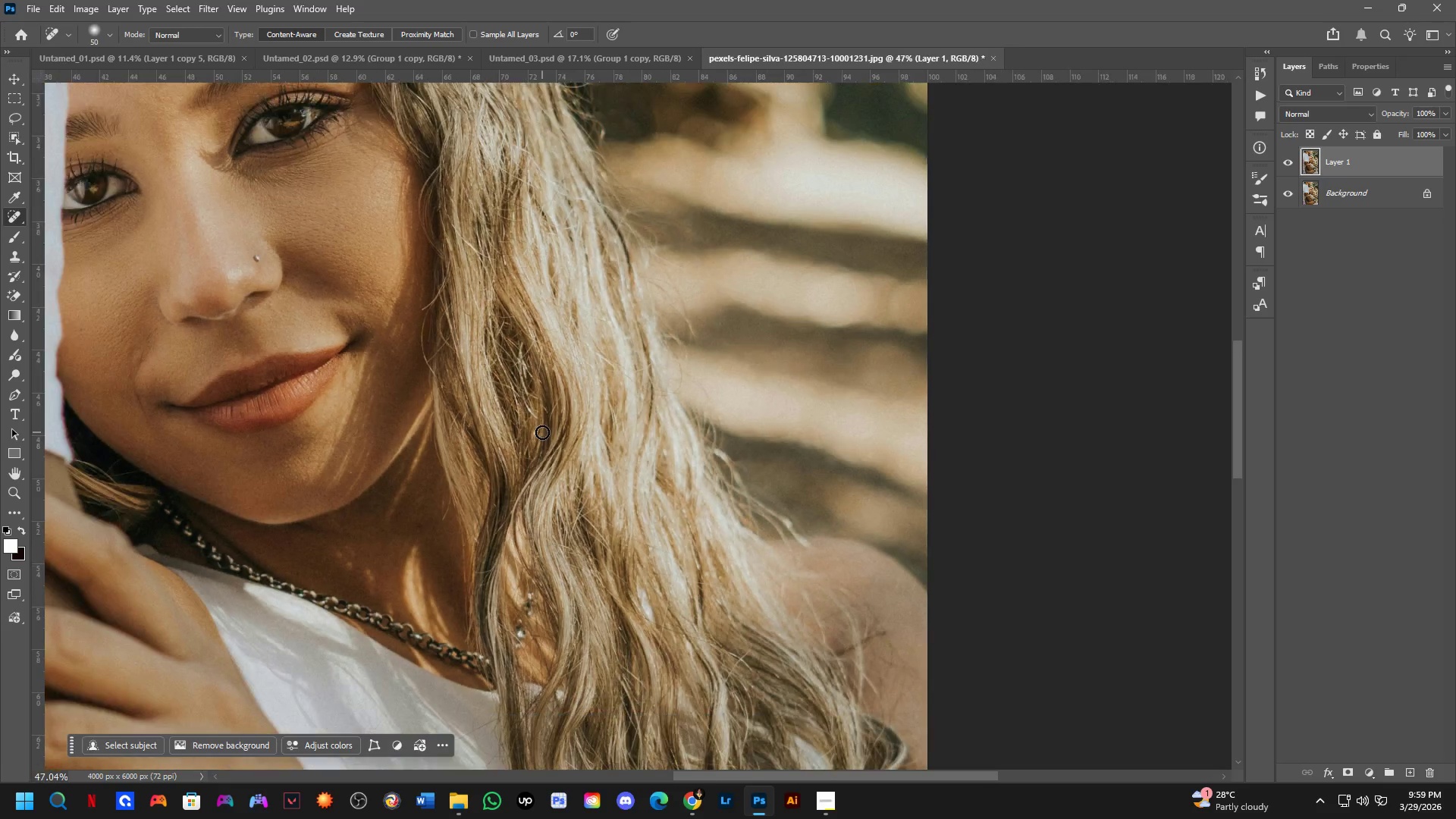 
hold_key(key=Space, duration=0.5)
 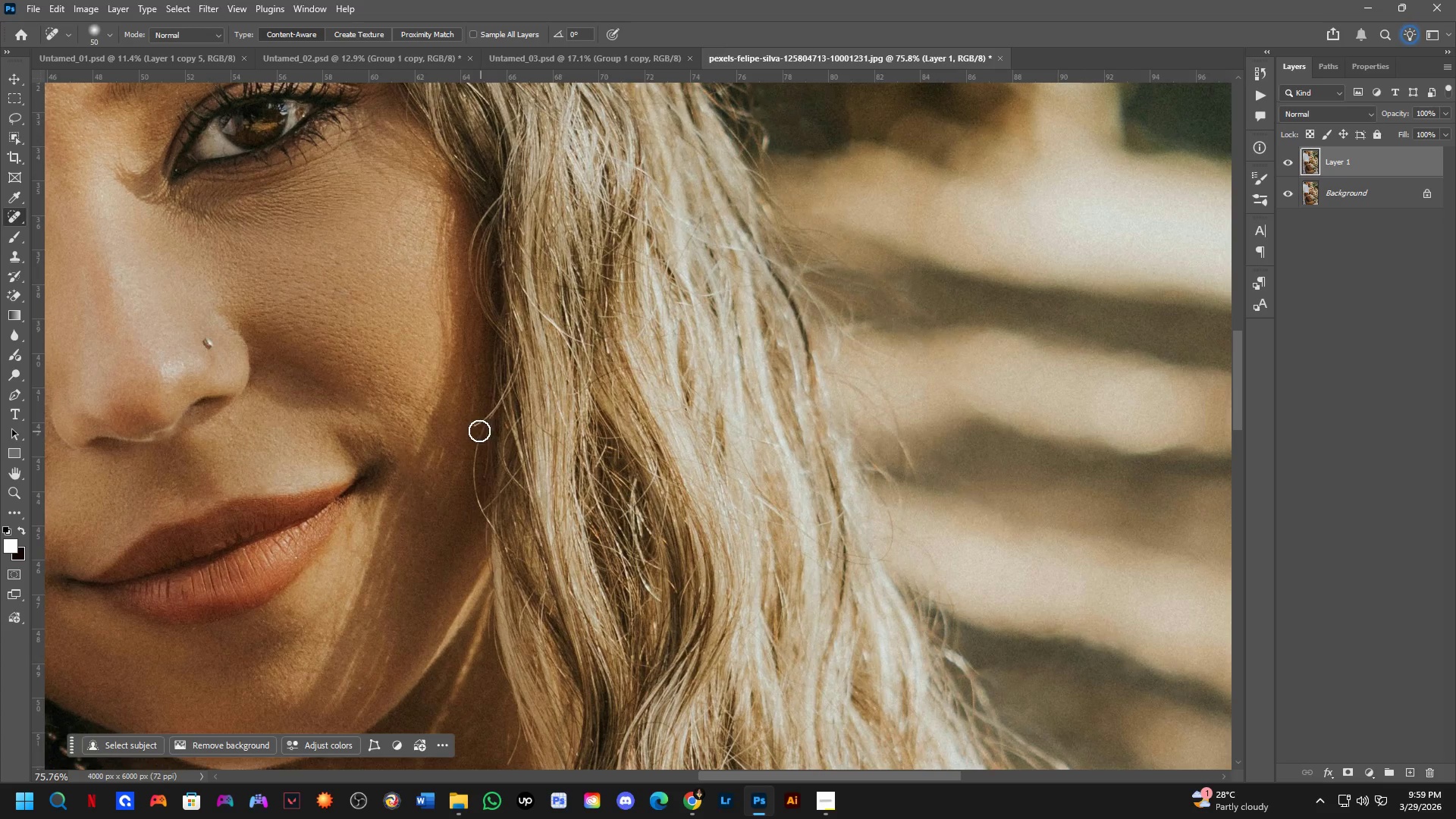 
left_click_drag(start_coordinate=[449, 349], to_coordinate=[467, 419])
 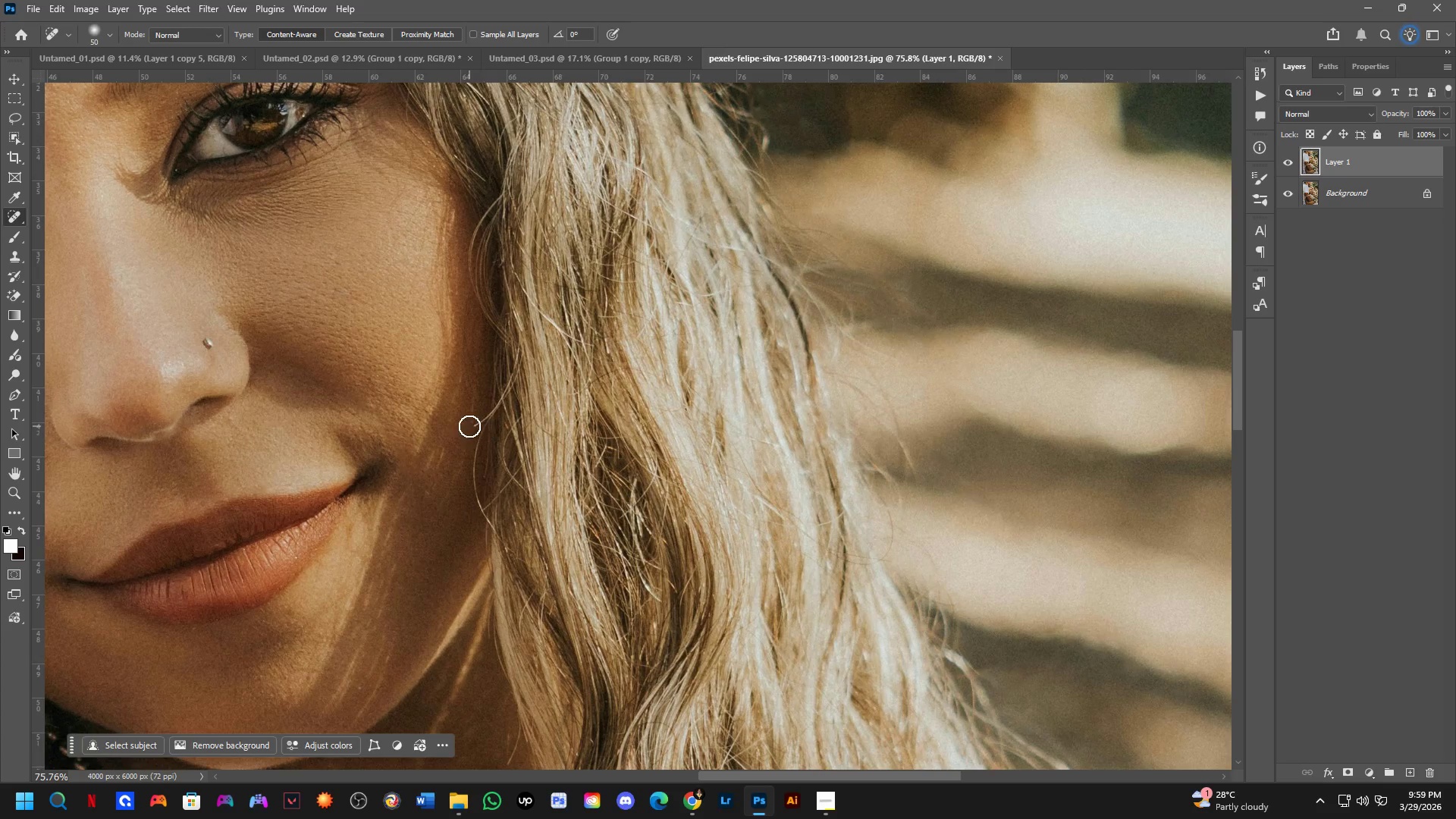 
scroll: coordinate [466, 402], scroll_direction: up, amount: 5.0
 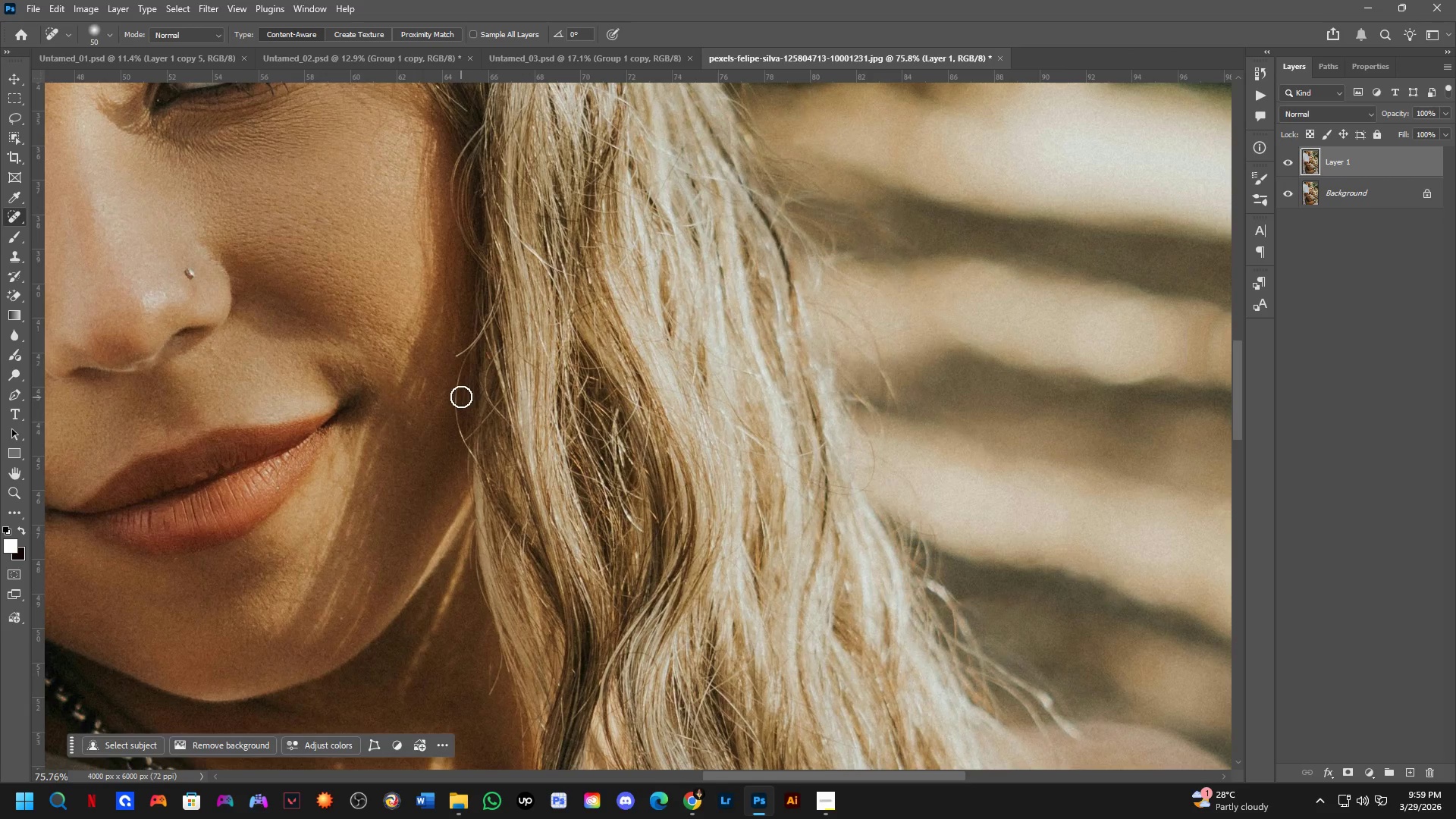 
left_click_drag(start_coordinate=[469, 426], to_coordinate=[491, 416])
 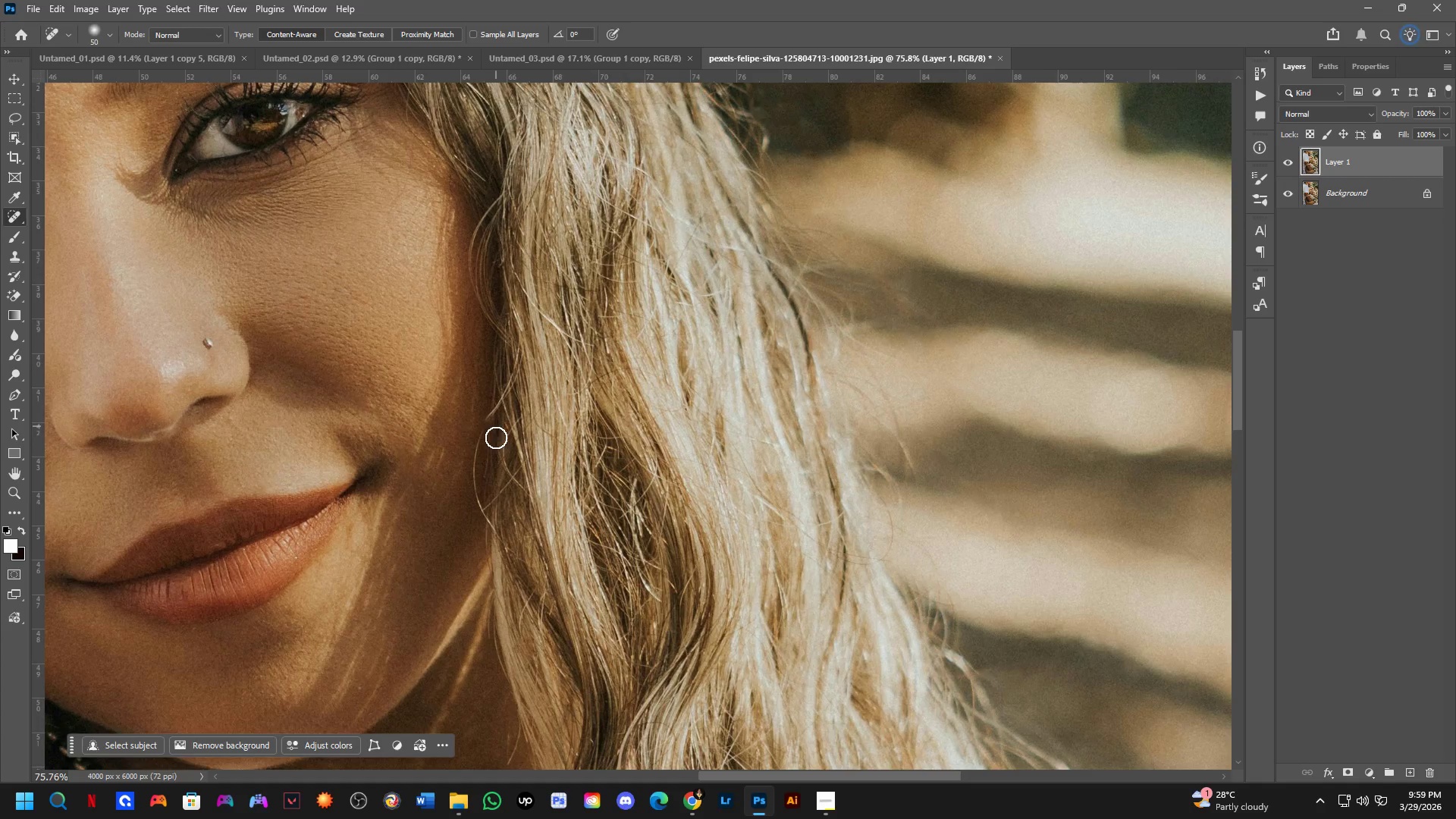 
key(Control+ControlLeft)
 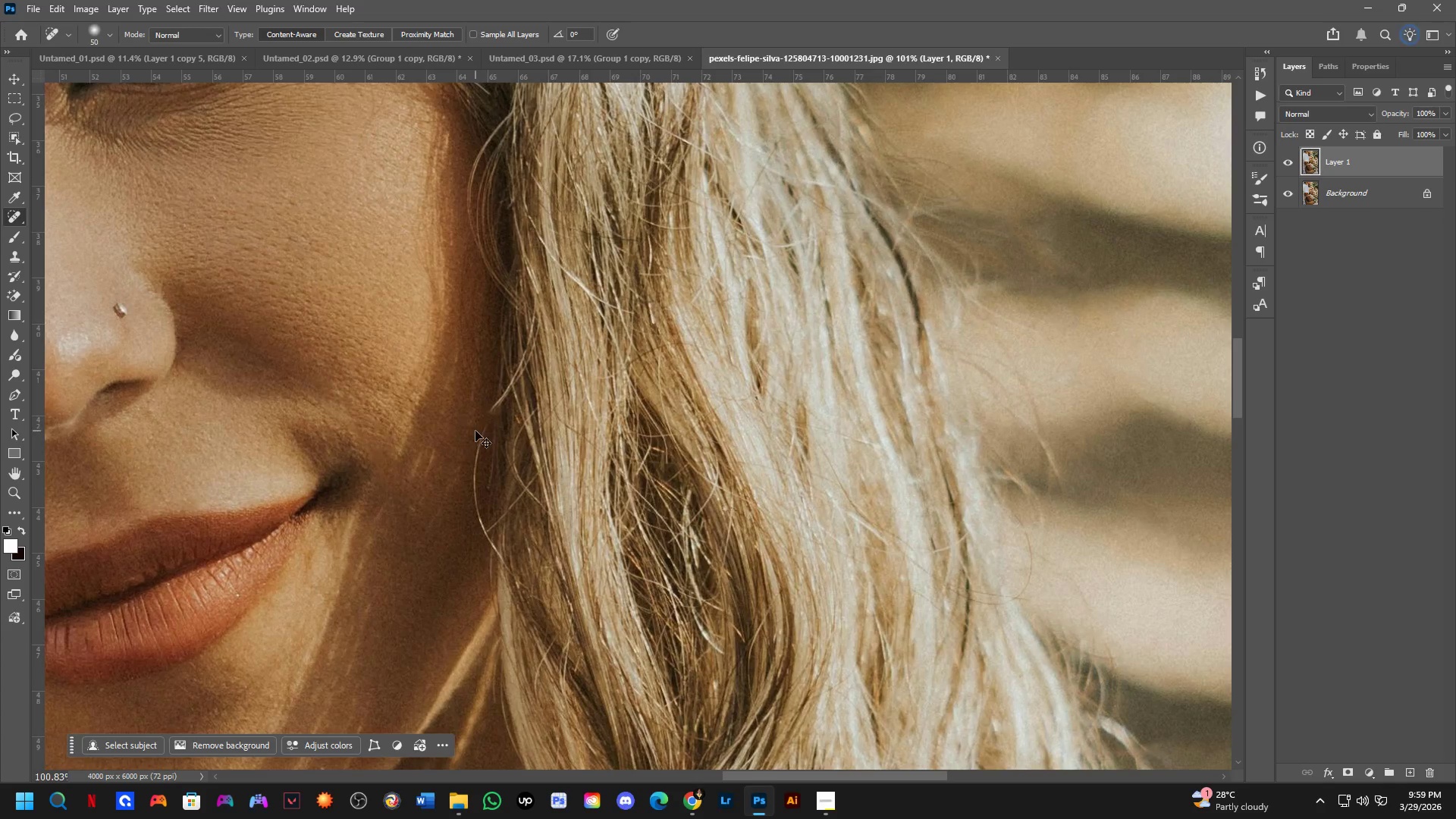 
key(Control+Z)
 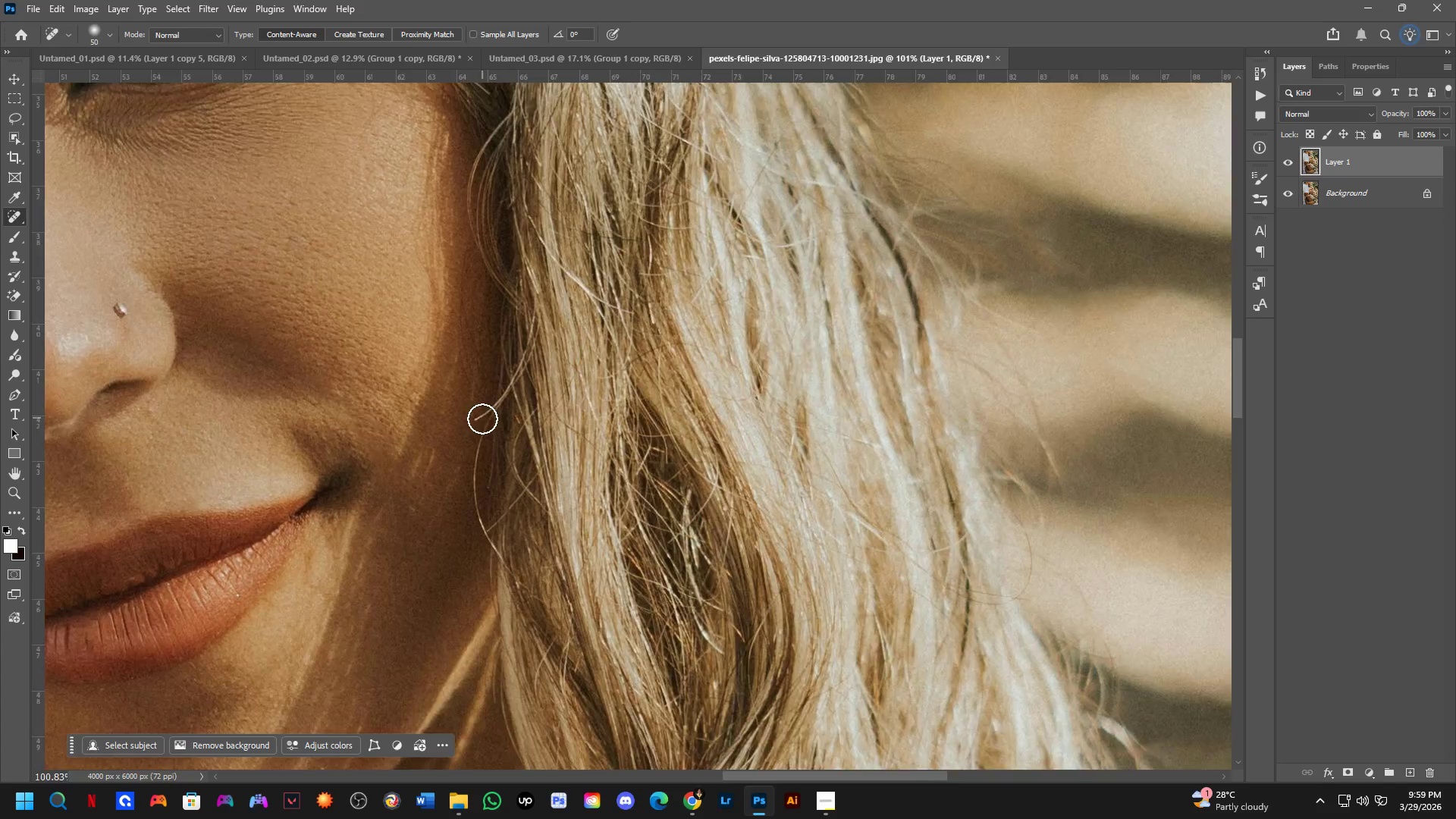 
scroll: coordinate [469, 444], scroll_direction: up, amount: 3.0
 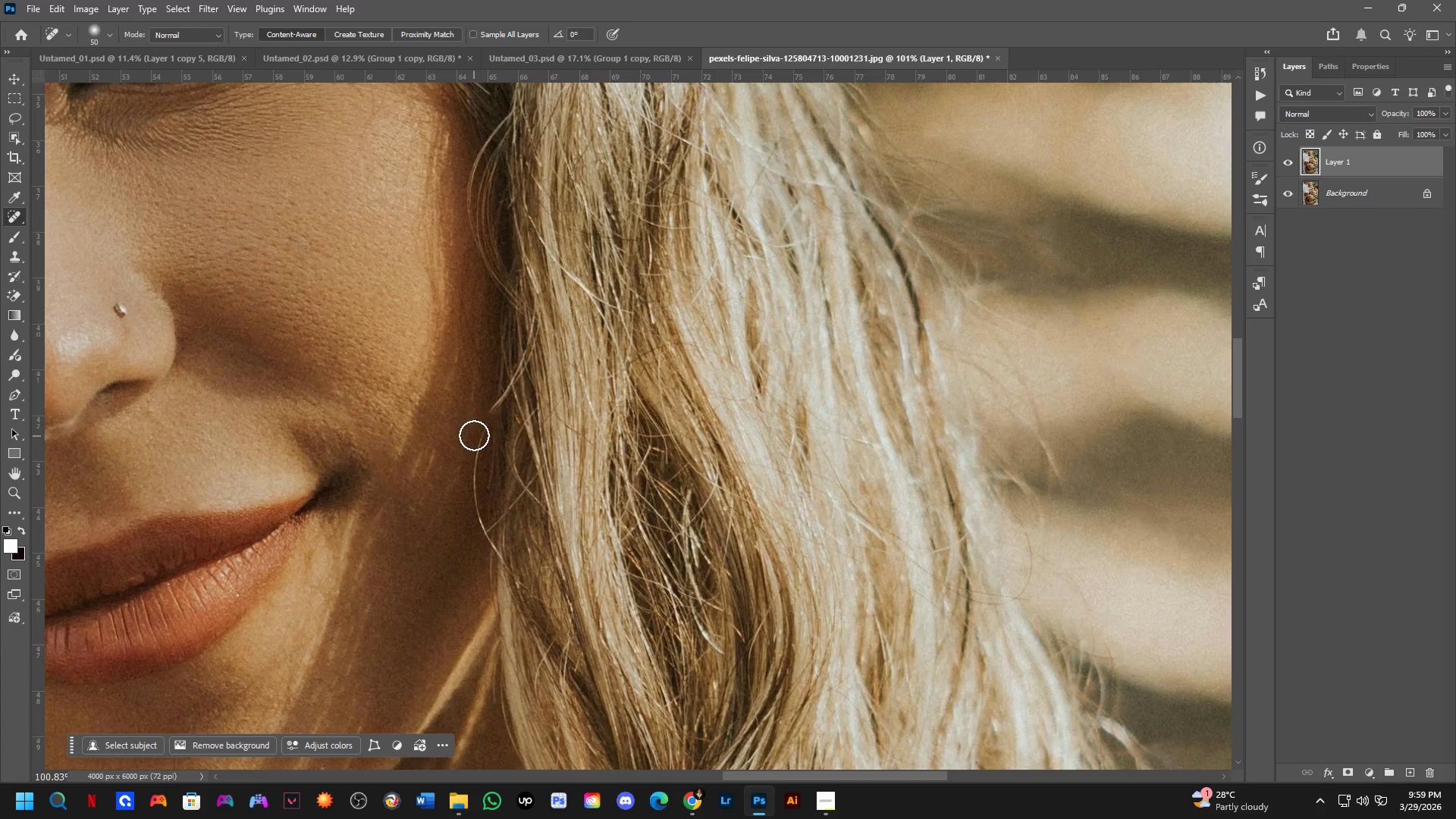 
hold_key(key=AltLeft, duration=0.34)
 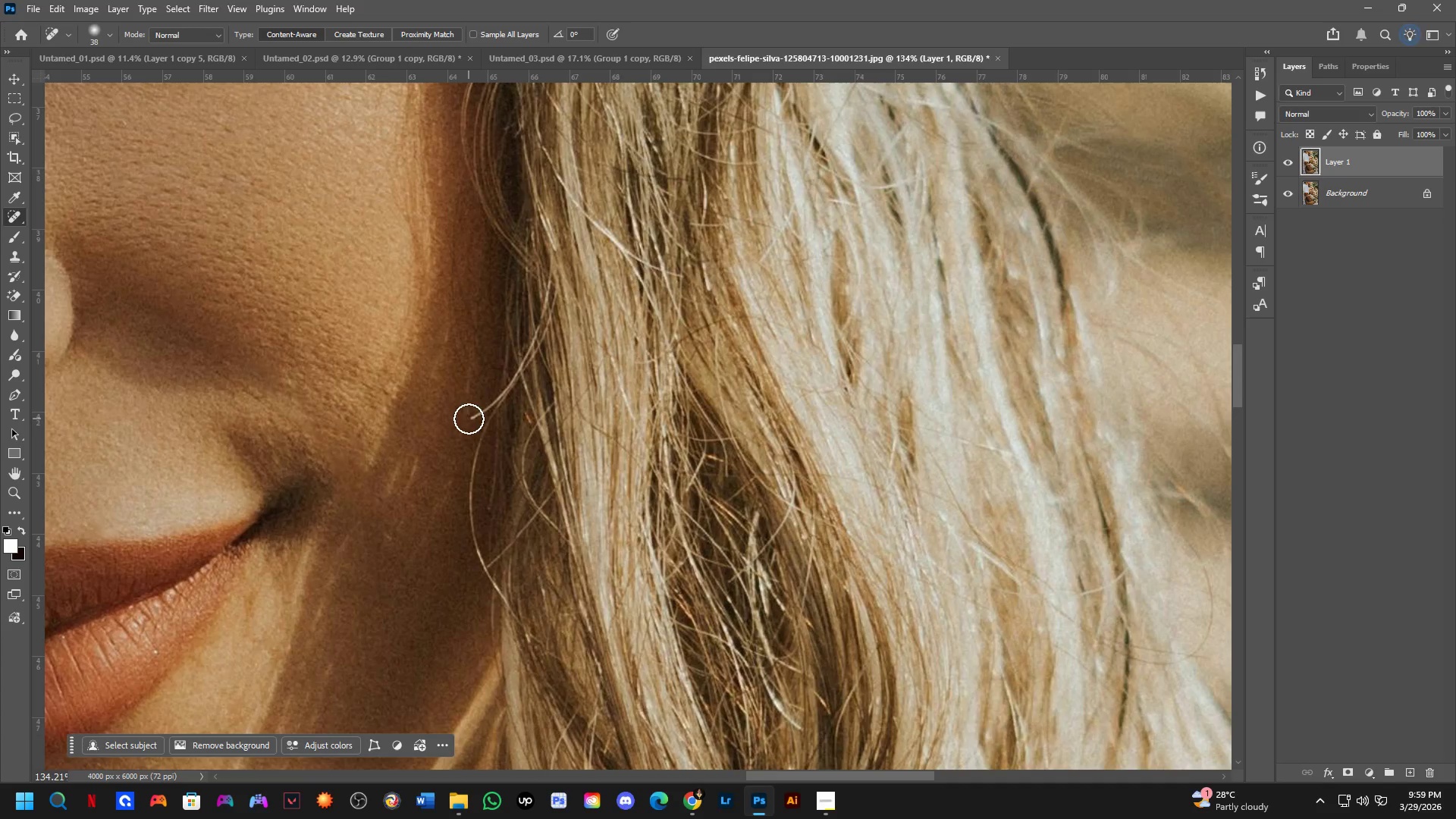 
scroll: coordinate [486, 425], scroll_direction: up, amount: 3.0
 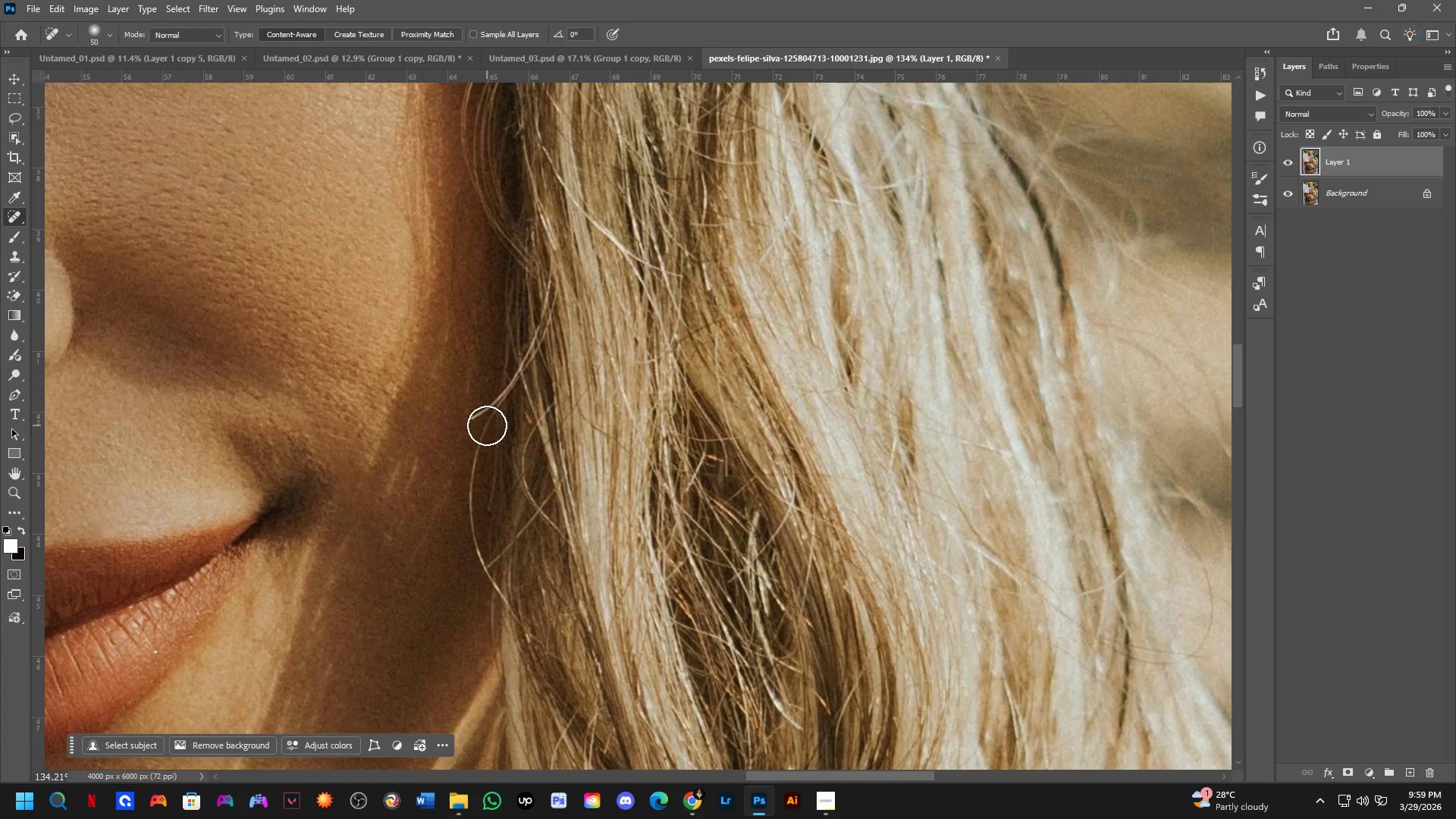 
left_click_drag(start_coordinate=[469, 419], to_coordinate=[492, 405])
 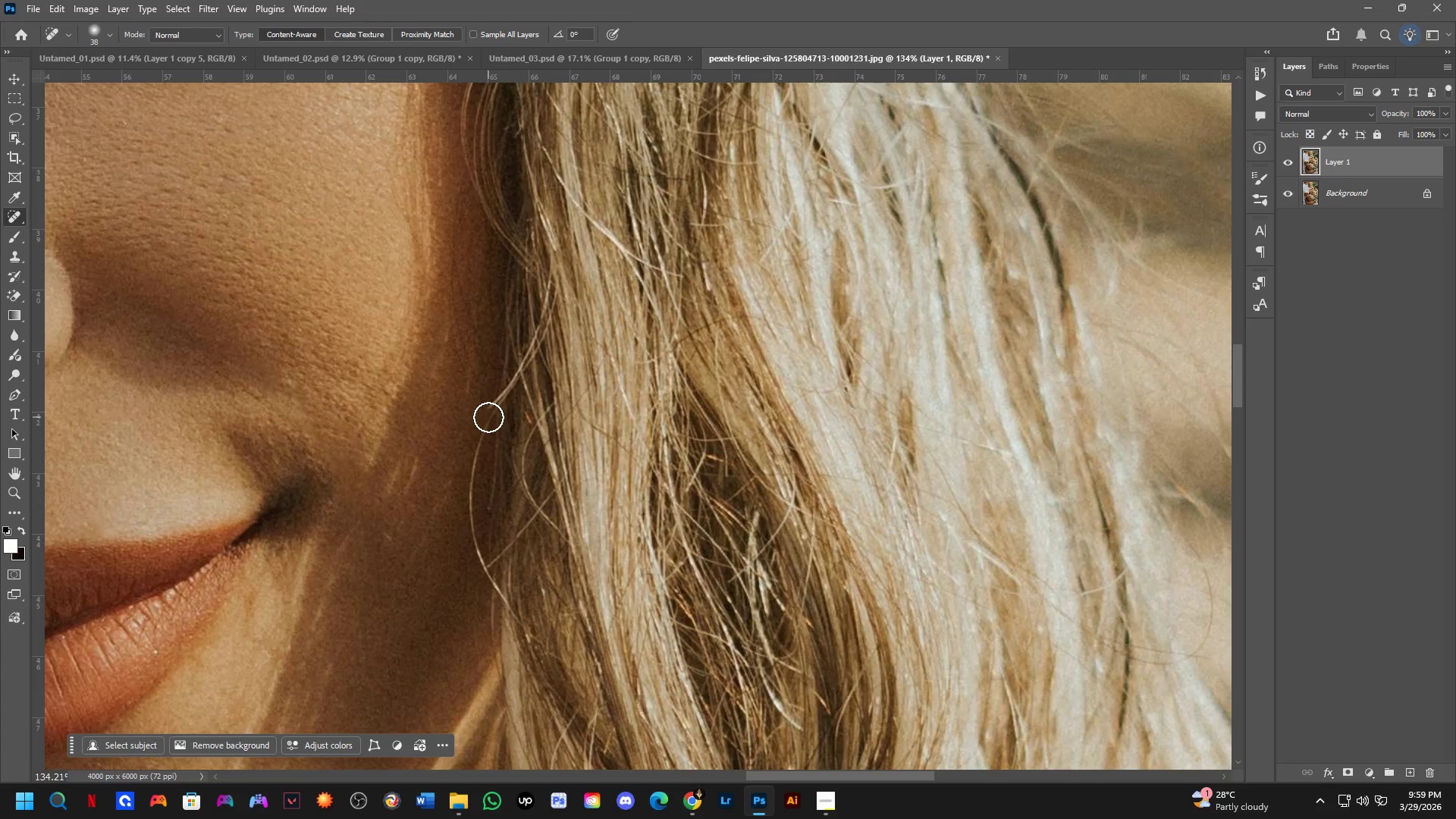 
left_click_drag(start_coordinate=[482, 417], to_coordinate=[508, 626])
 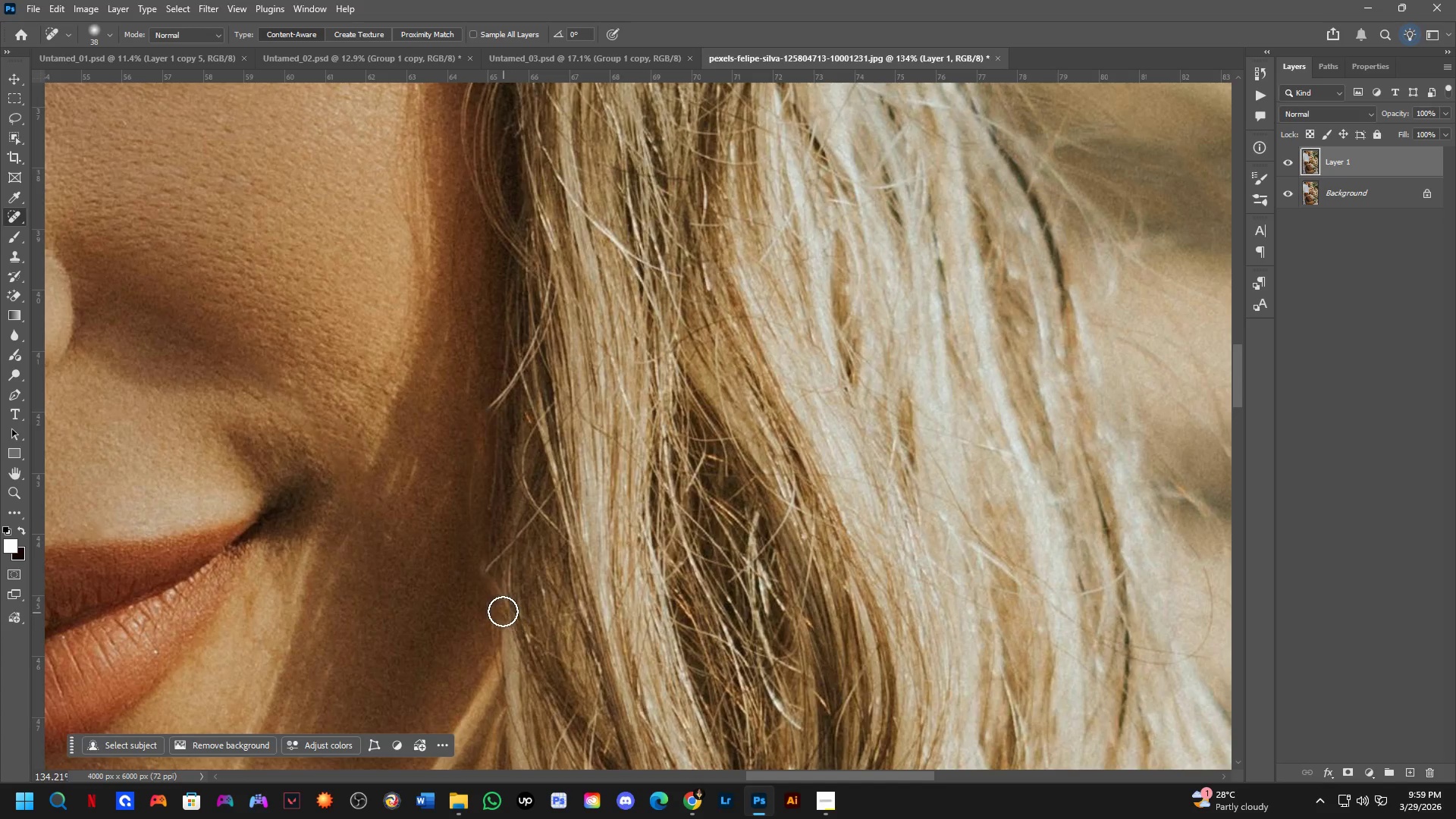 
hold_key(key=Space, duration=0.48)
 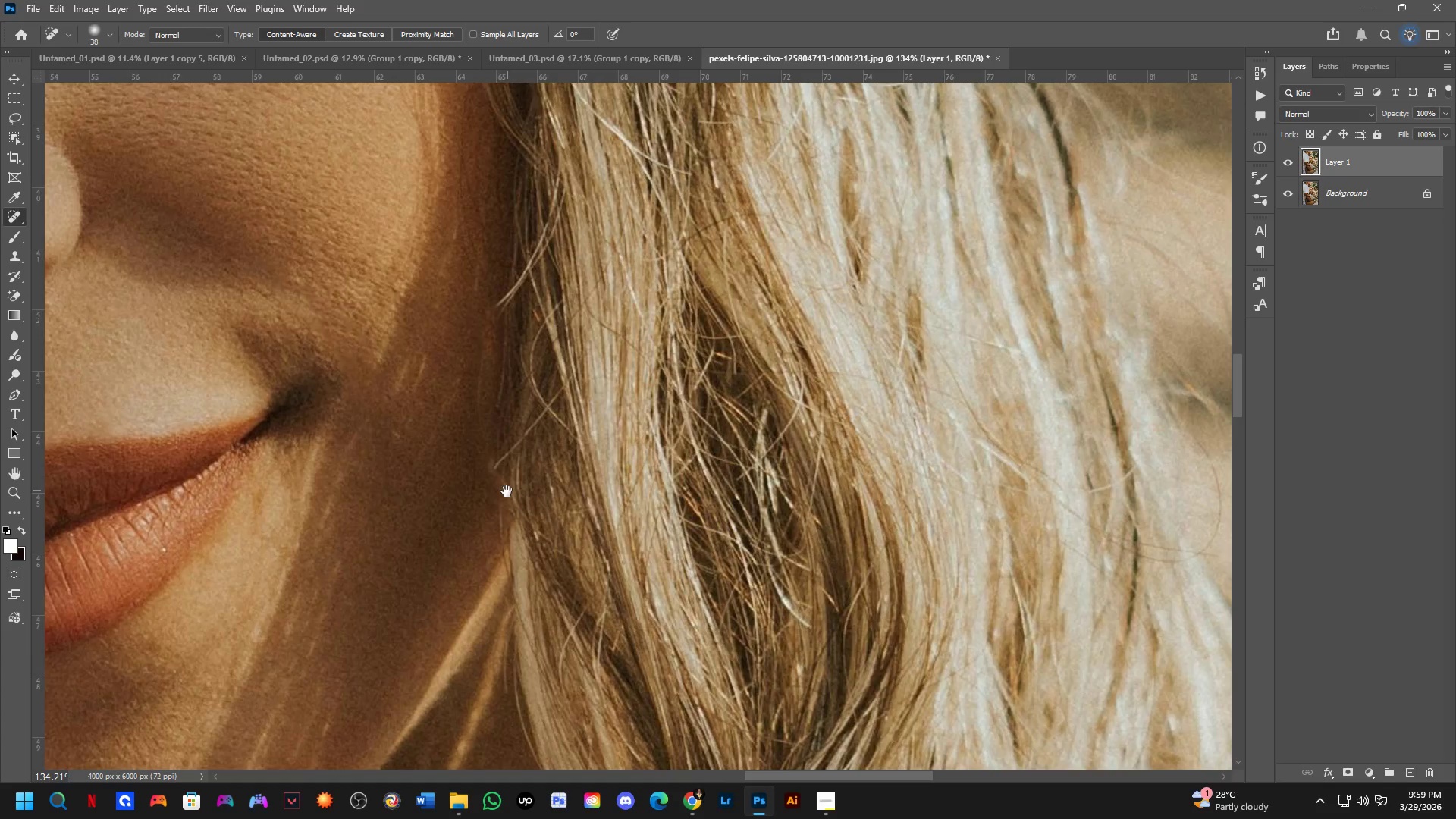 
left_click_drag(start_coordinate=[500, 599], to_coordinate=[511, 494])
 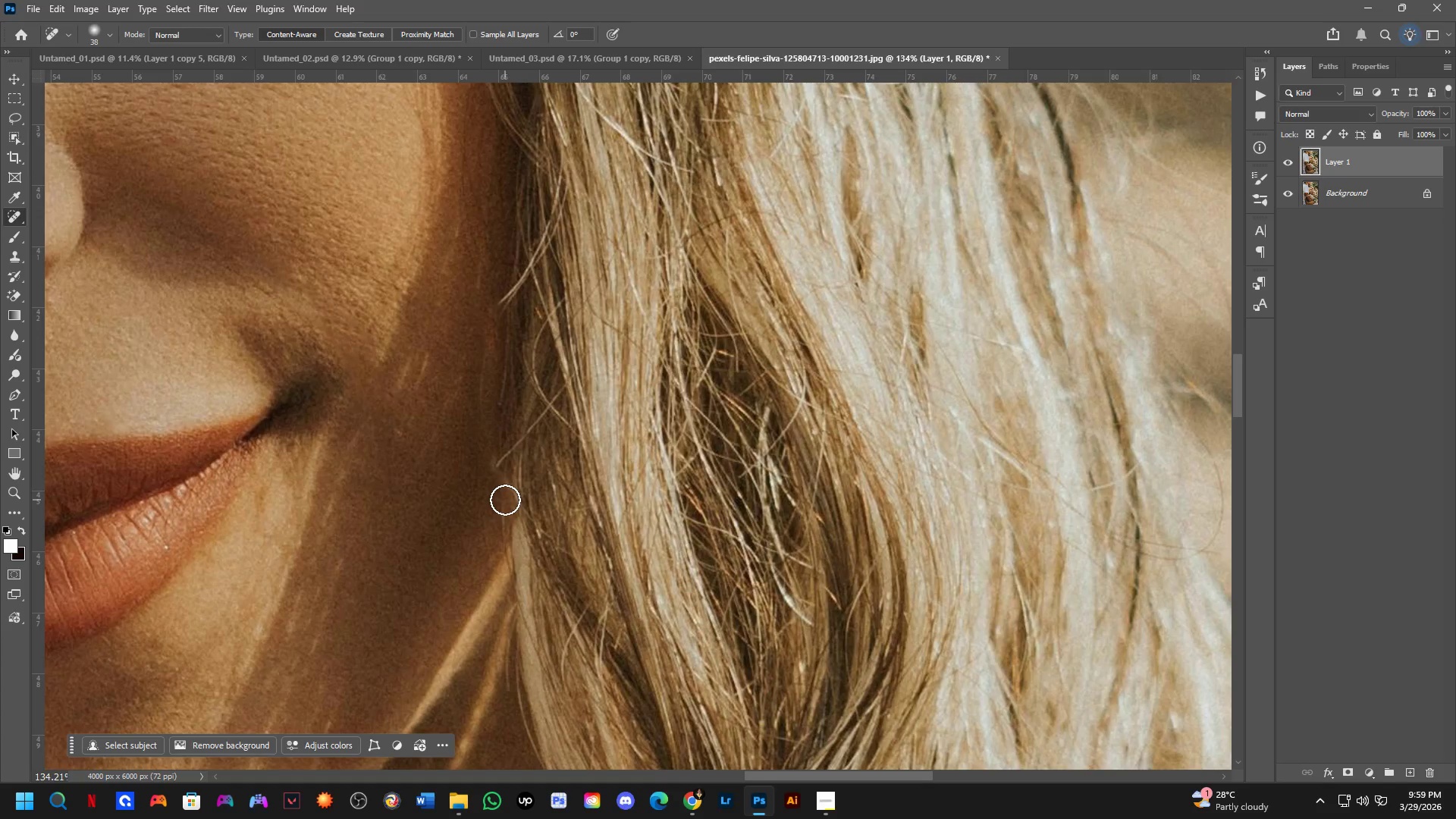 
hold_key(key=Space, duration=0.44)
 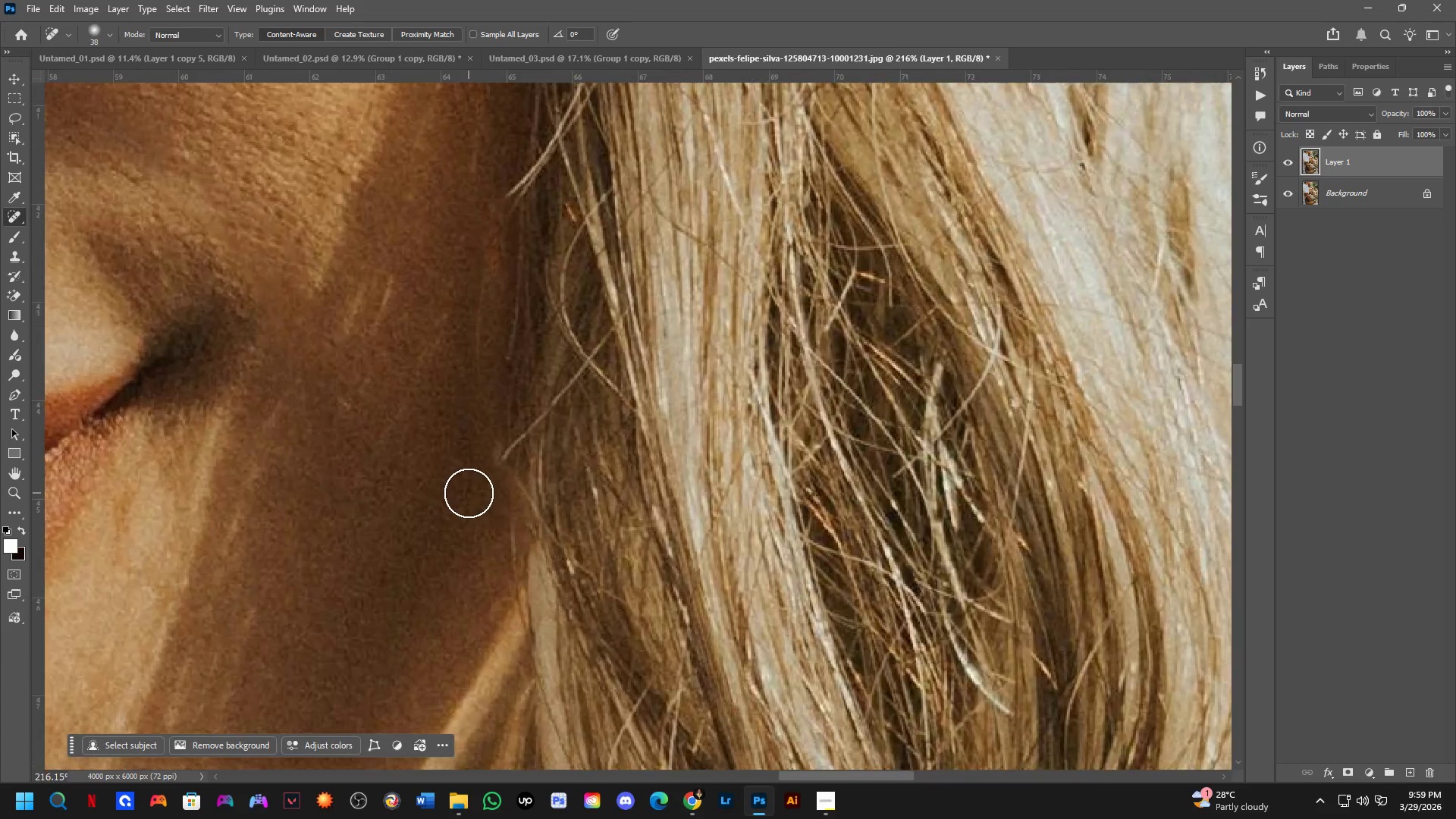 
left_click_drag(start_coordinate=[510, 488], to_coordinate=[505, 494])
 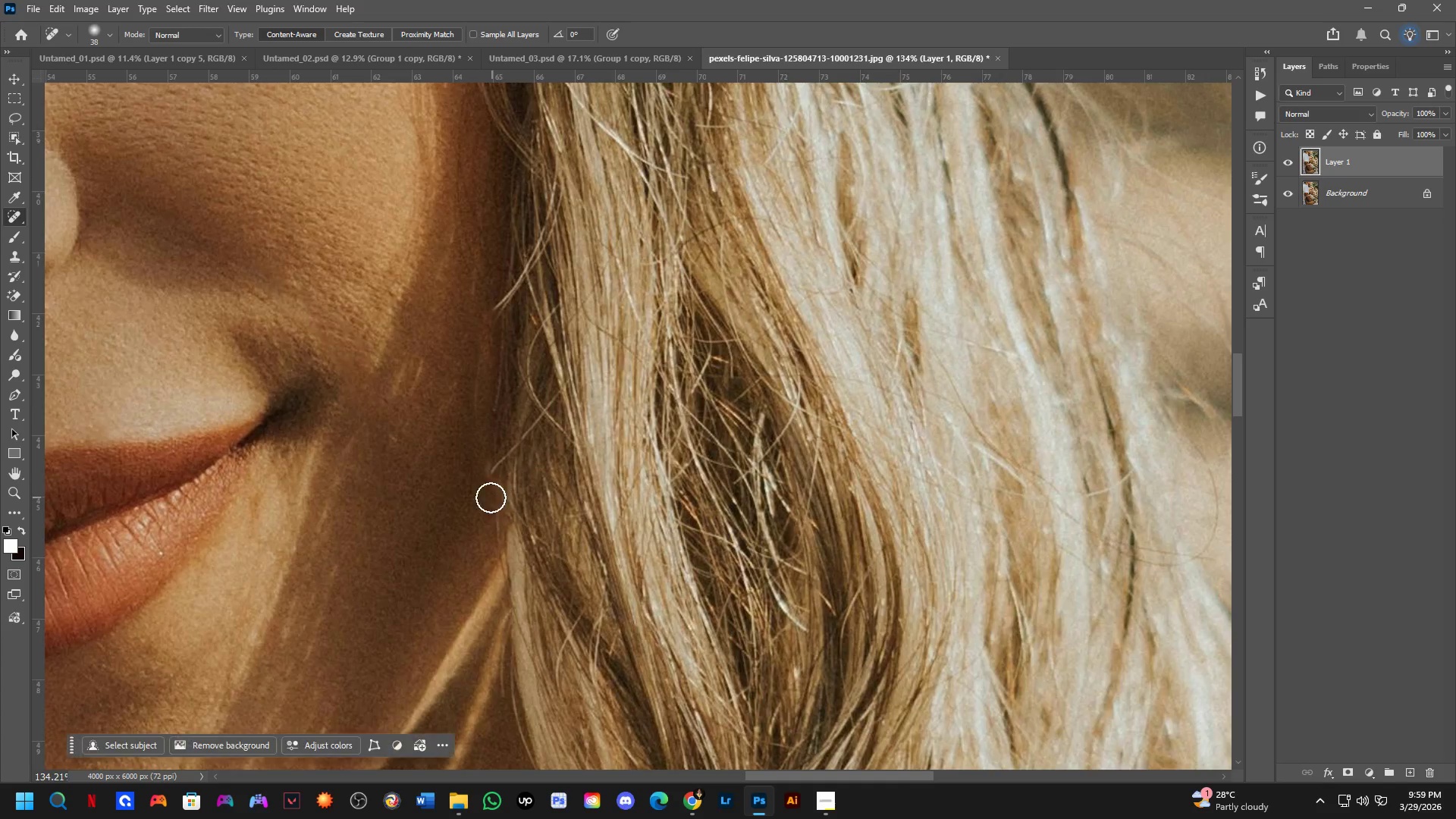 
hold_key(key=Space, duration=0.42)
 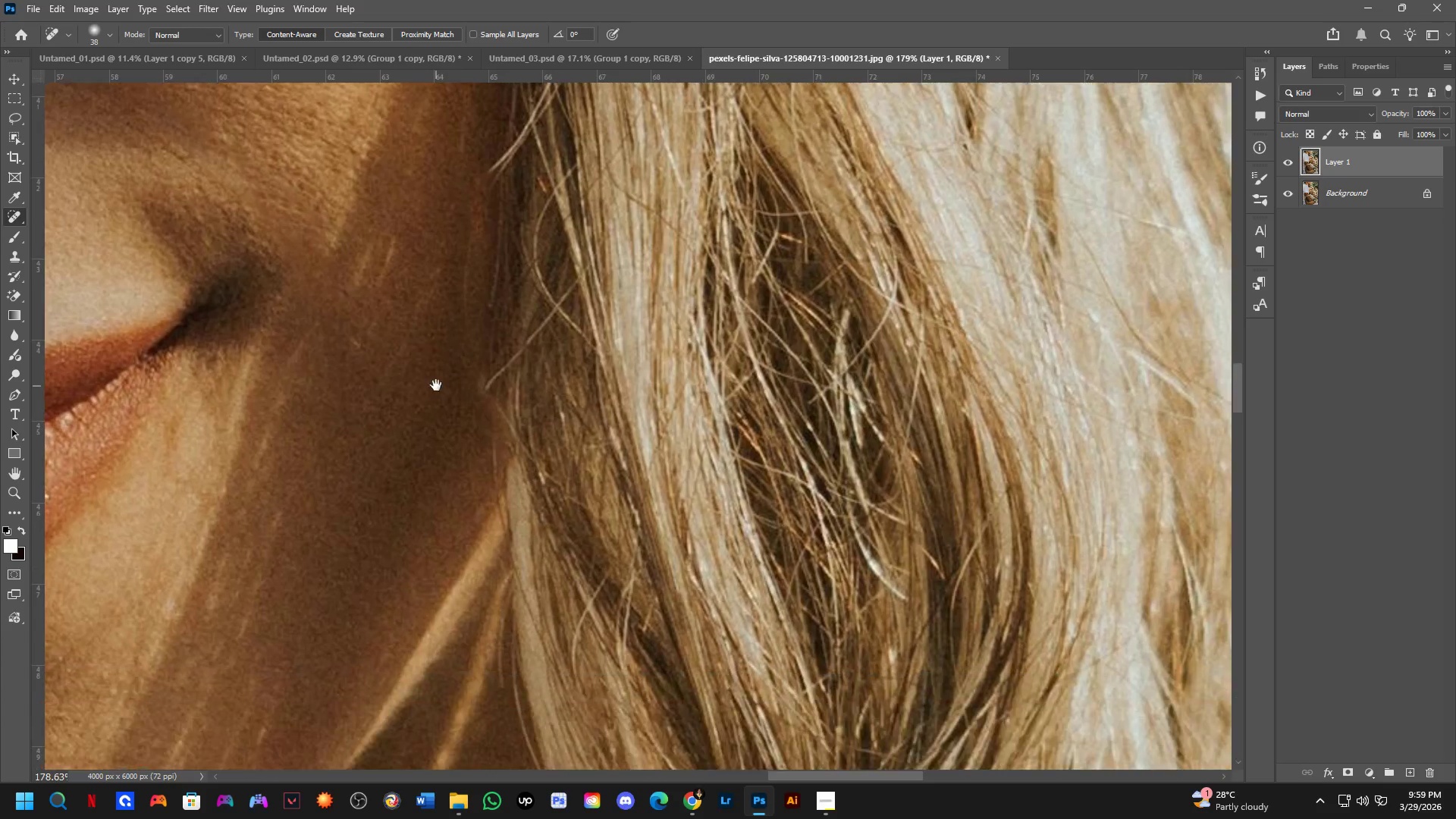 
left_click_drag(start_coordinate=[446, 472], to_coordinate=[442, 498])
 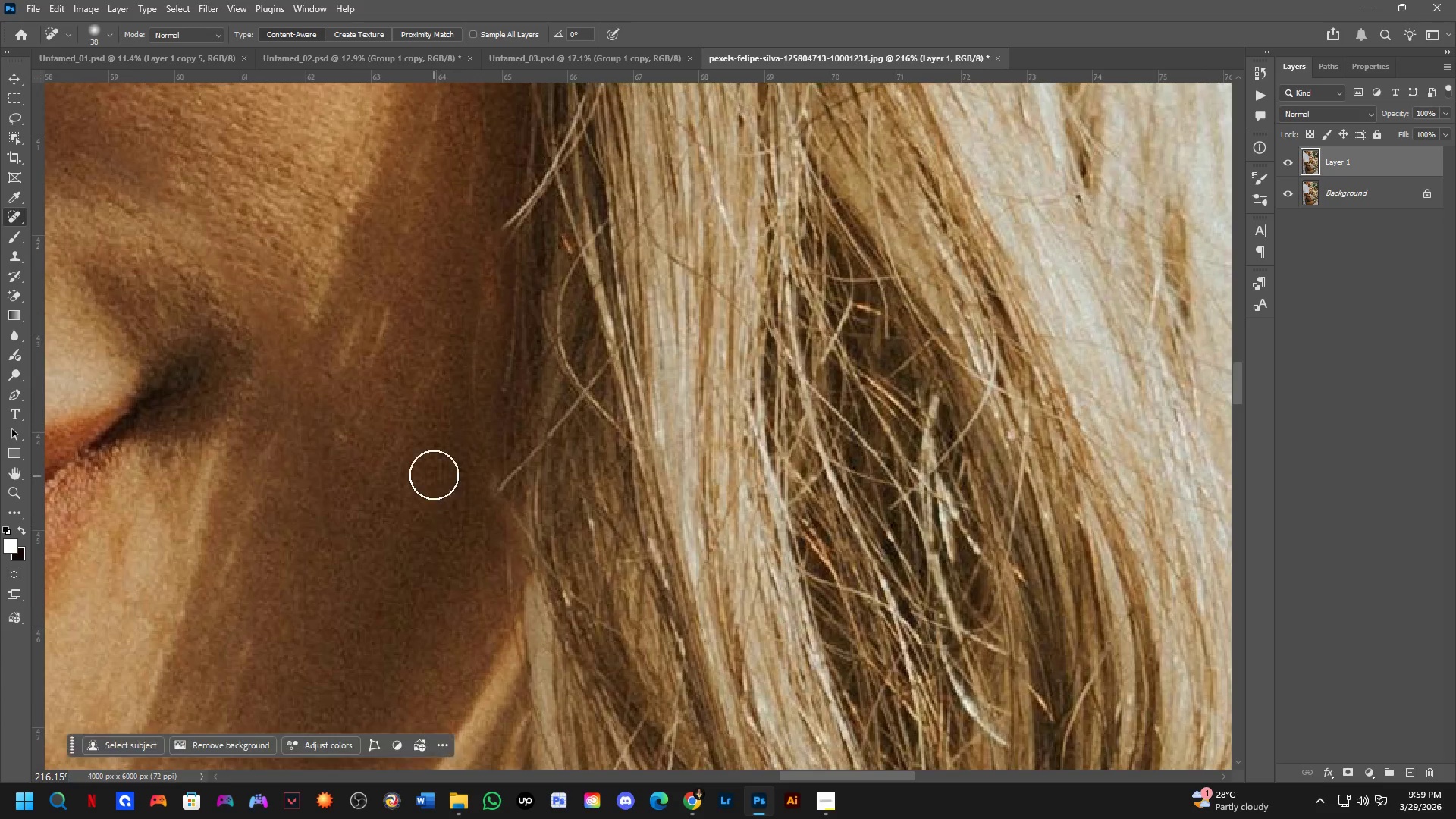 
scroll: coordinate [469, 493], scroll_direction: up, amount: 5.0
 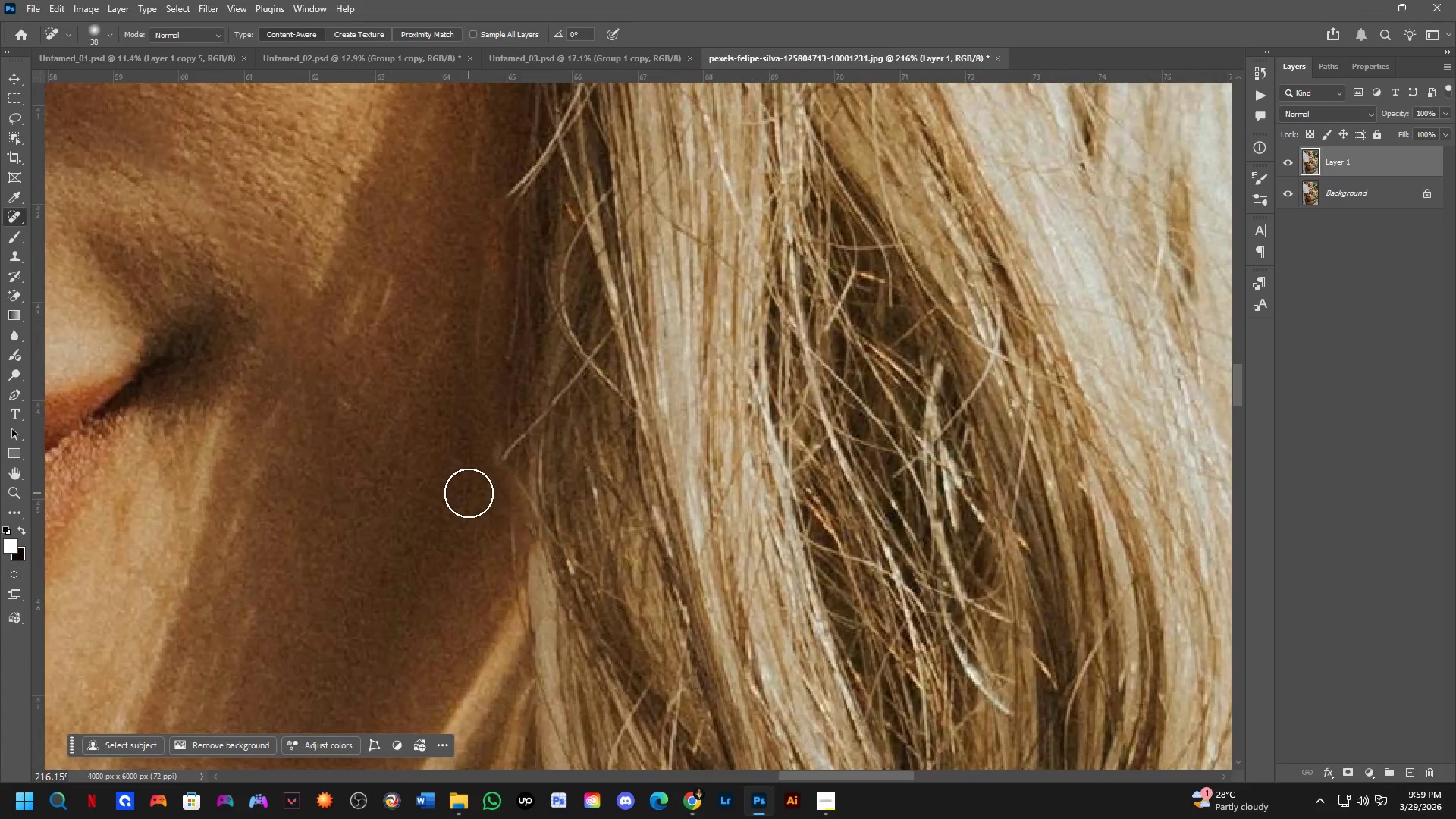 
hold_key(key=Space, duration=0.56)
 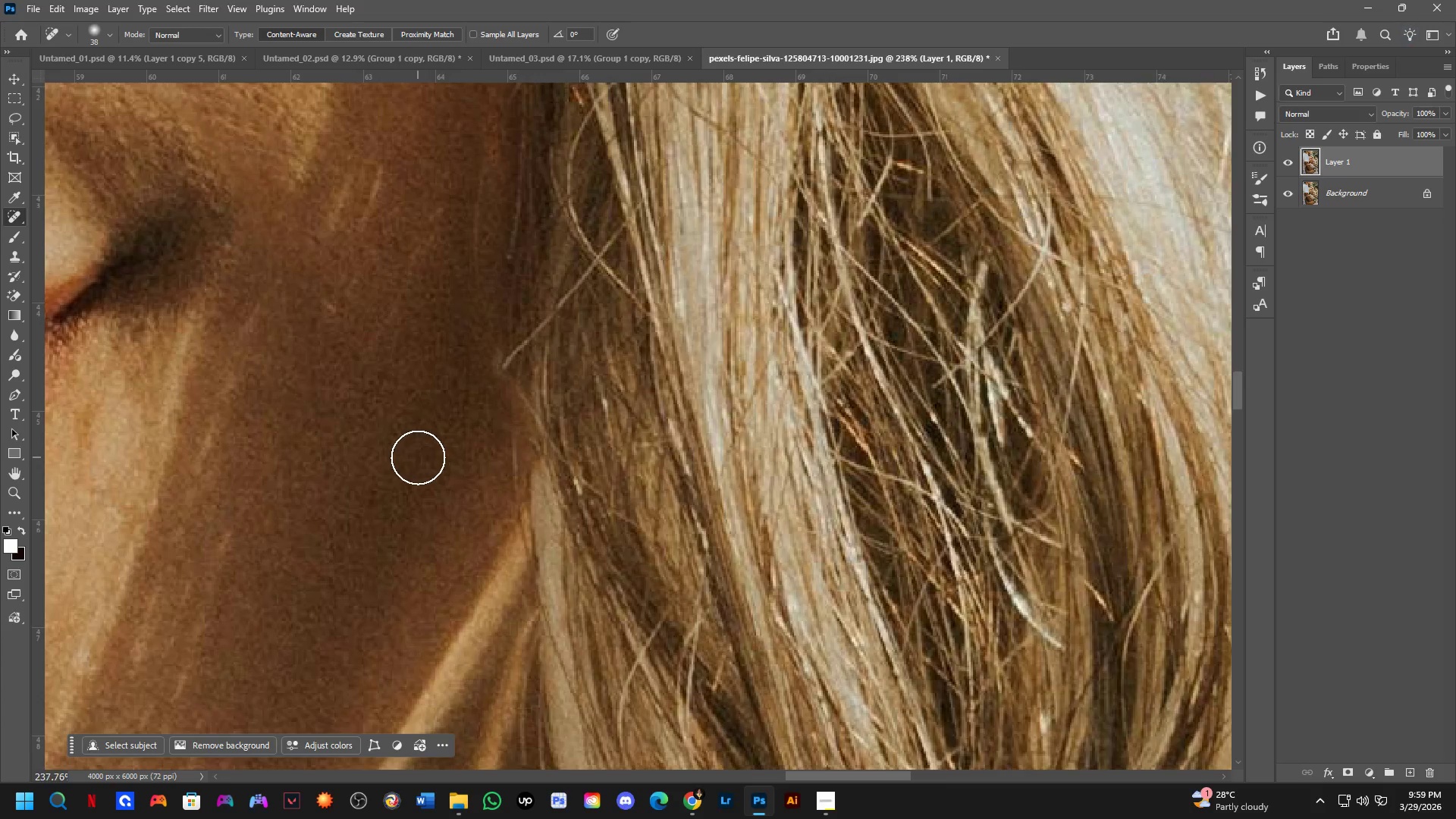 
left_click_drag(start_coordinate=[438, 486], to_coordinate=[436, 385])
 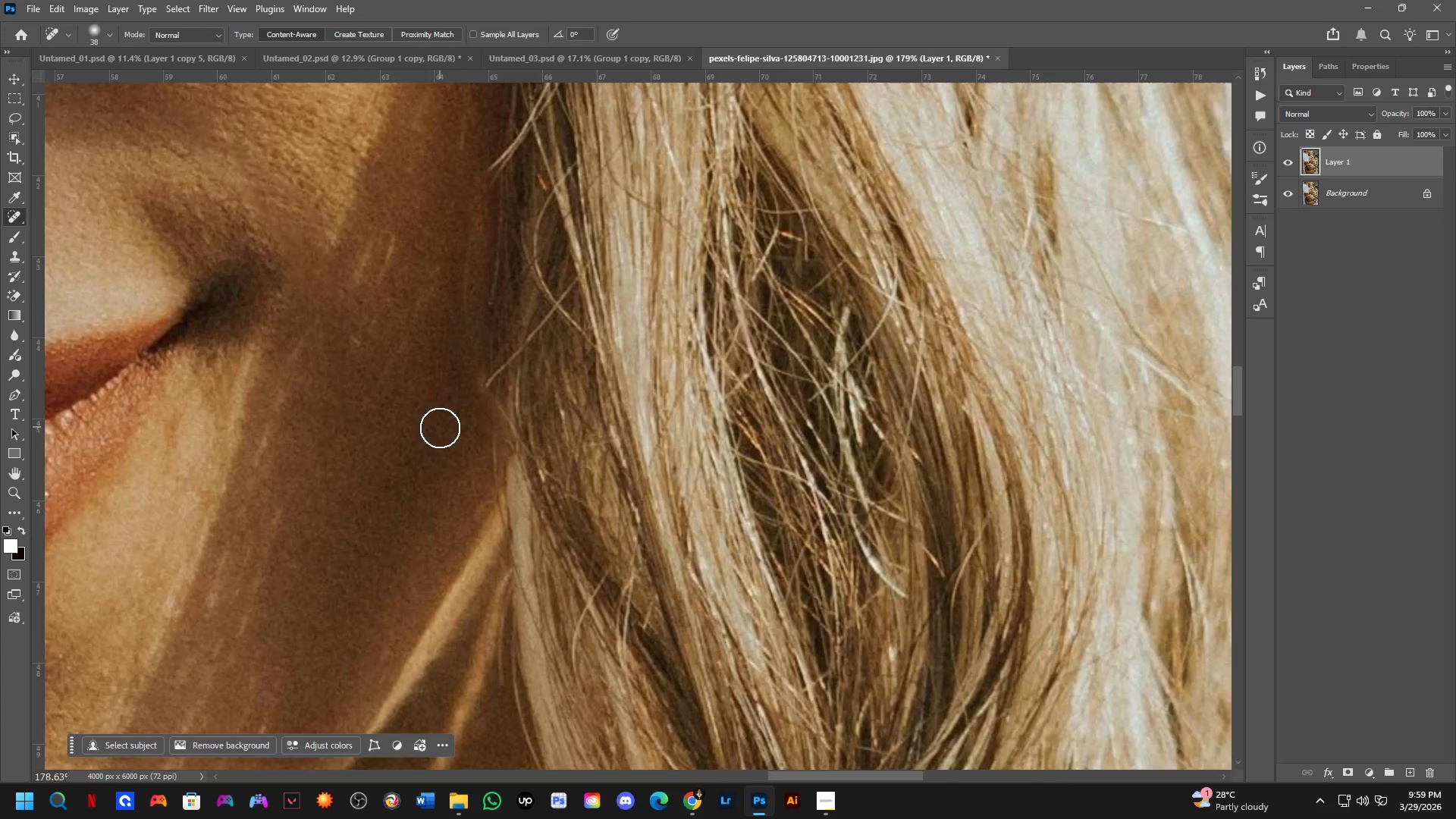 
scroll: coordinate [433, 470], scroll_direction: down, amount: 2.0
 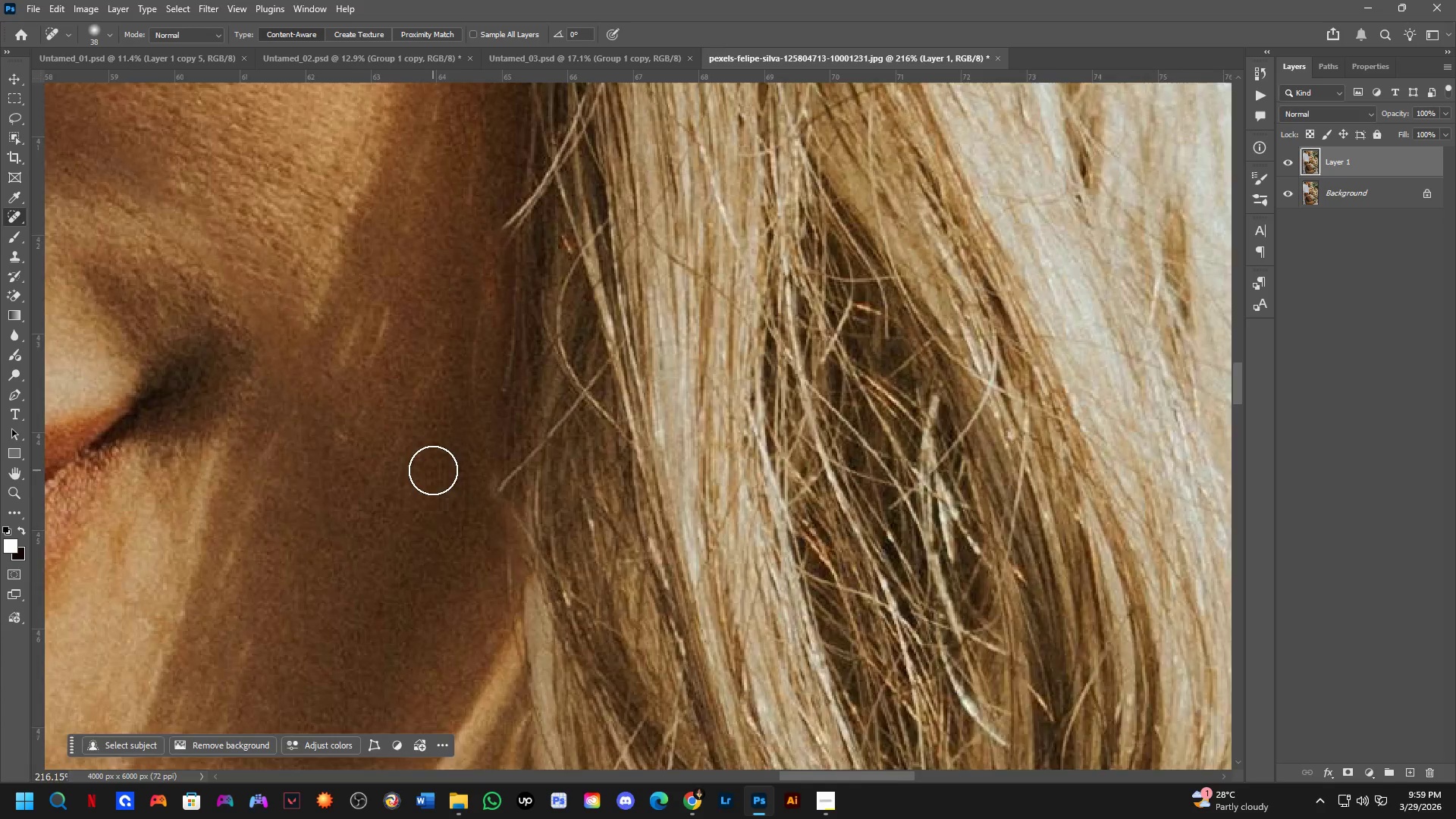 
hold_key(key=Space, duration=0.52)
 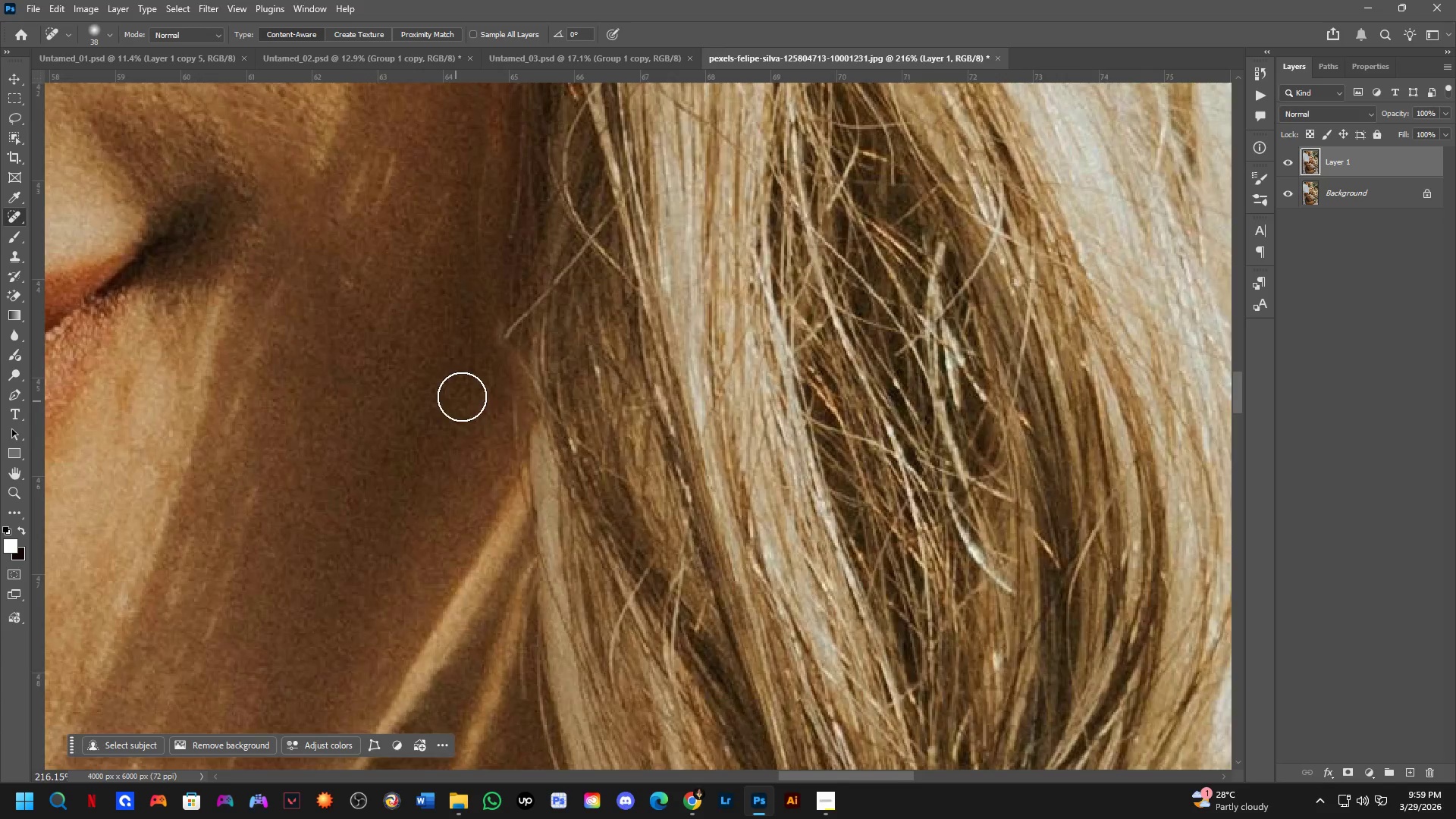 
left_click_drag(start_coordinate=[419, 457], to_coordinate=[428, 422])
 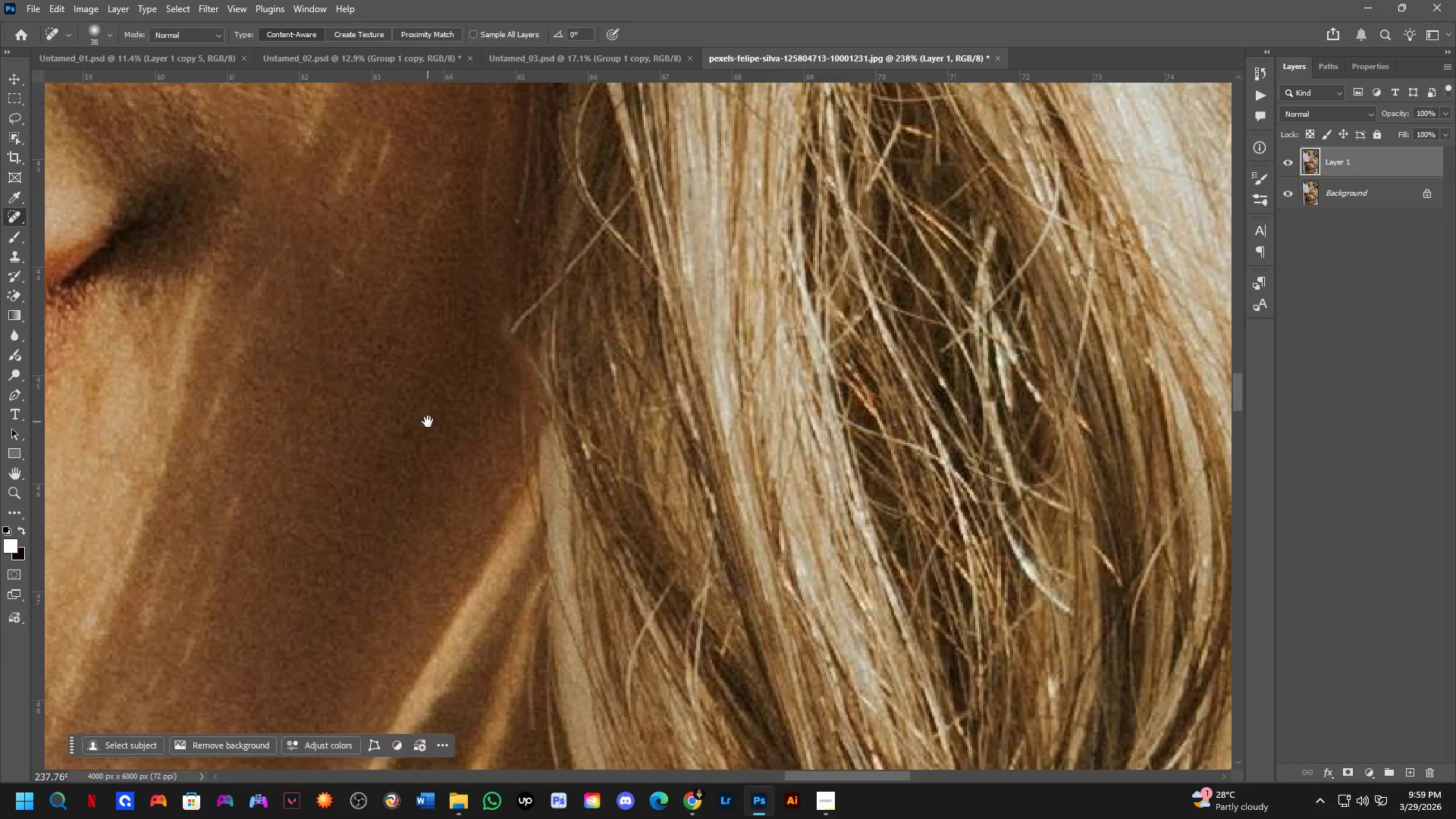 
scroll: coordinate [427, 446], scroll_direction: up, amount: 3.0
 